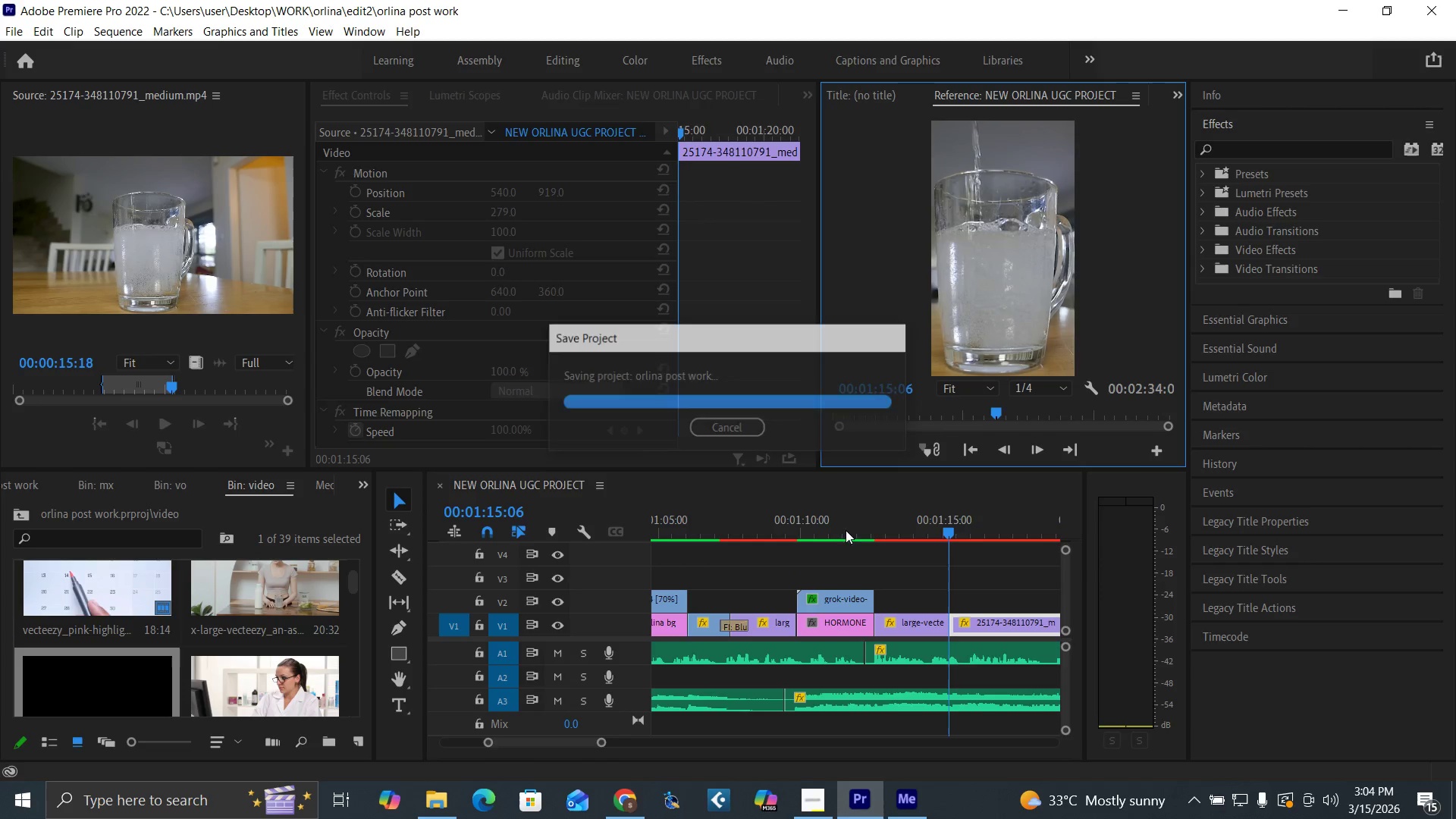 
left_click([848, 528])
 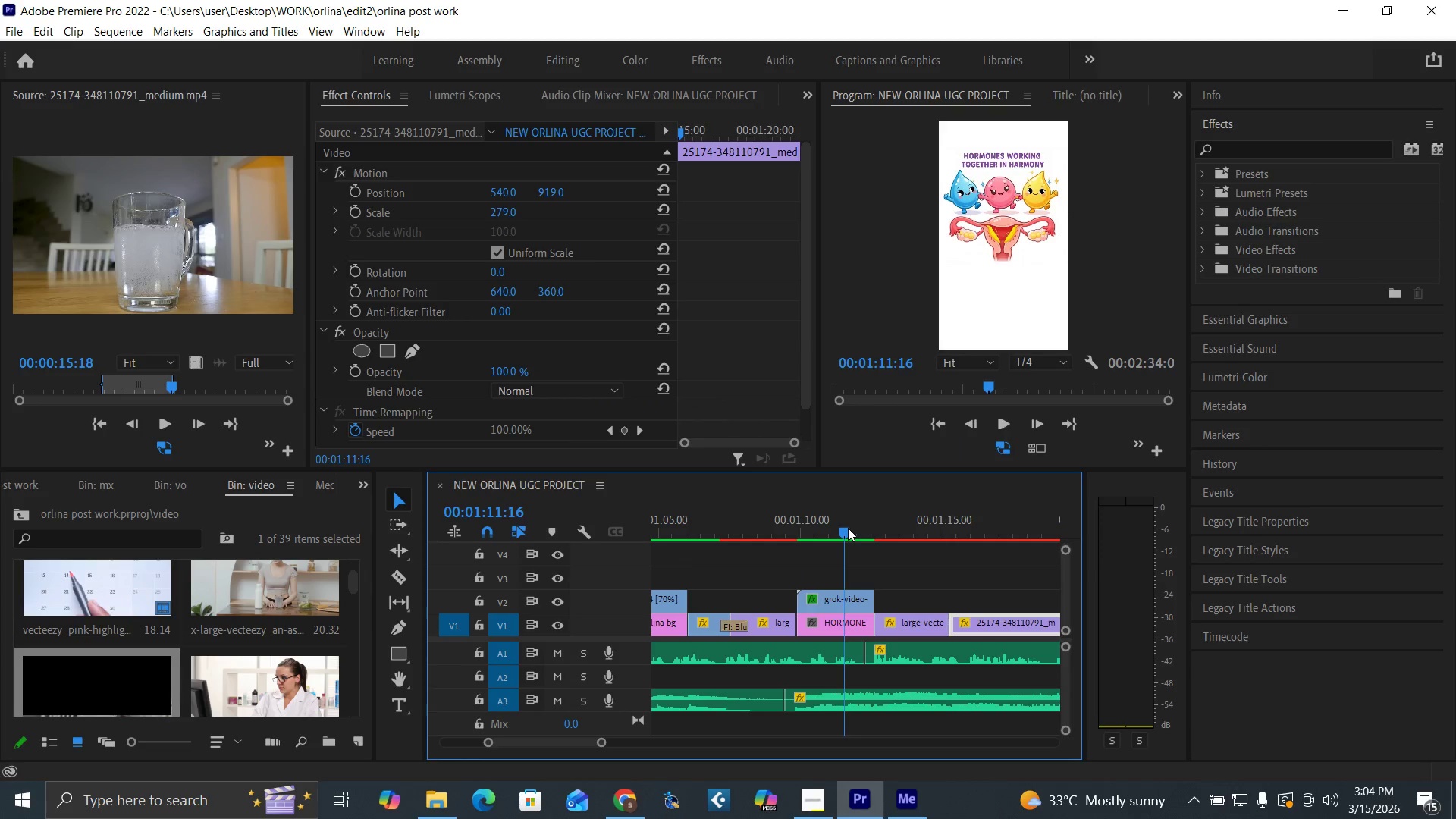 
key(Space)
 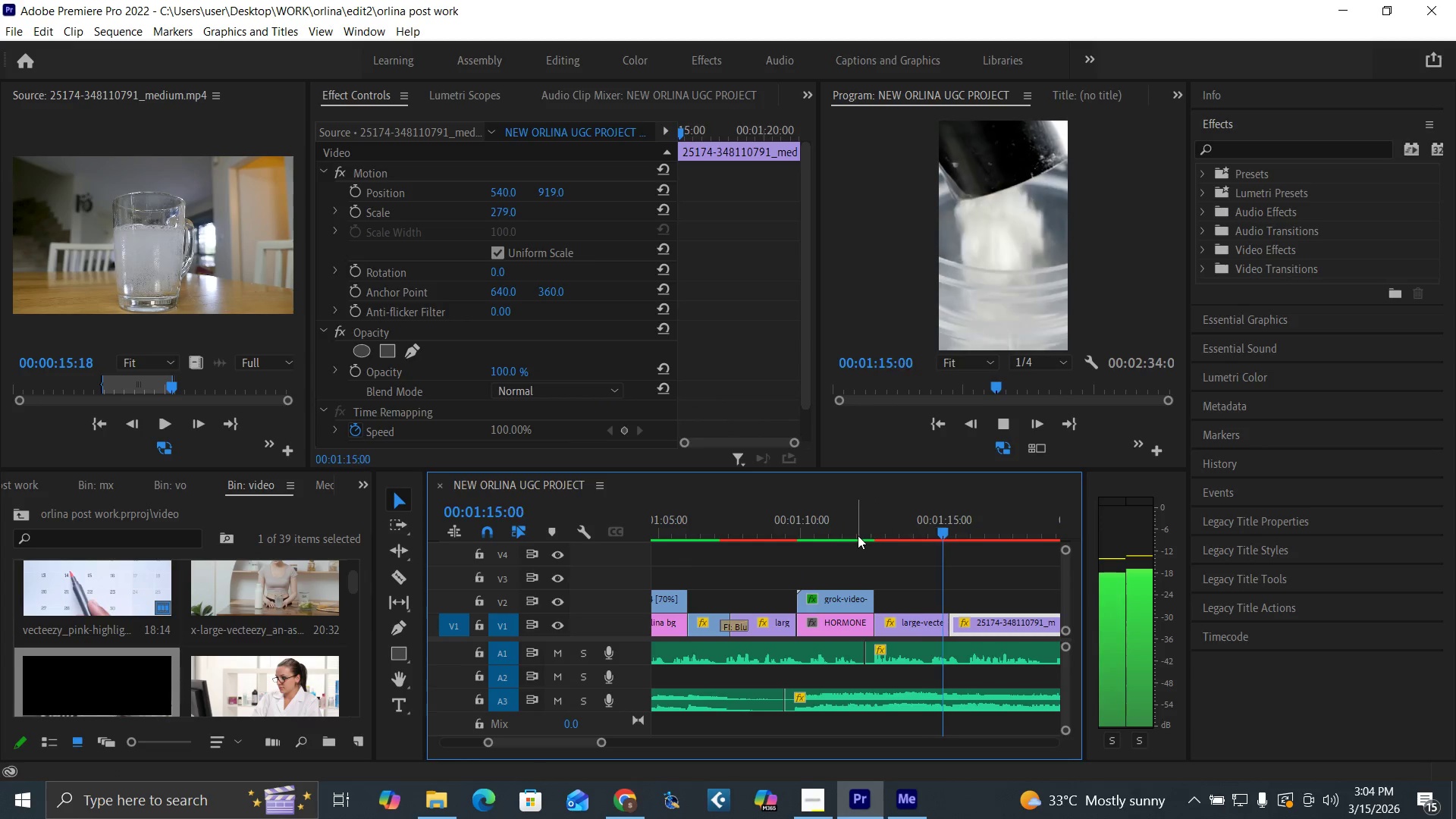 
key(Space)
 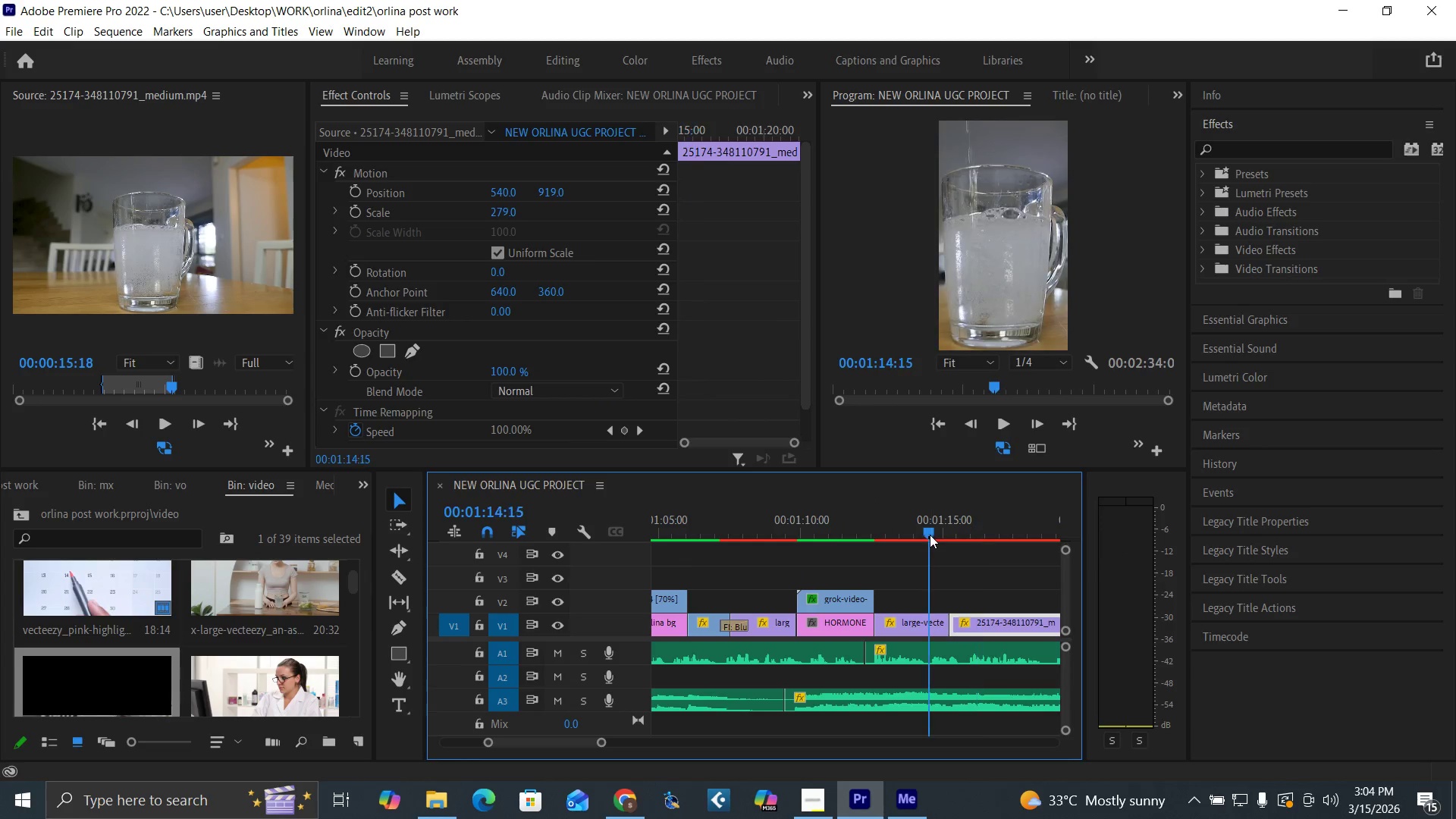 
key(Space)
 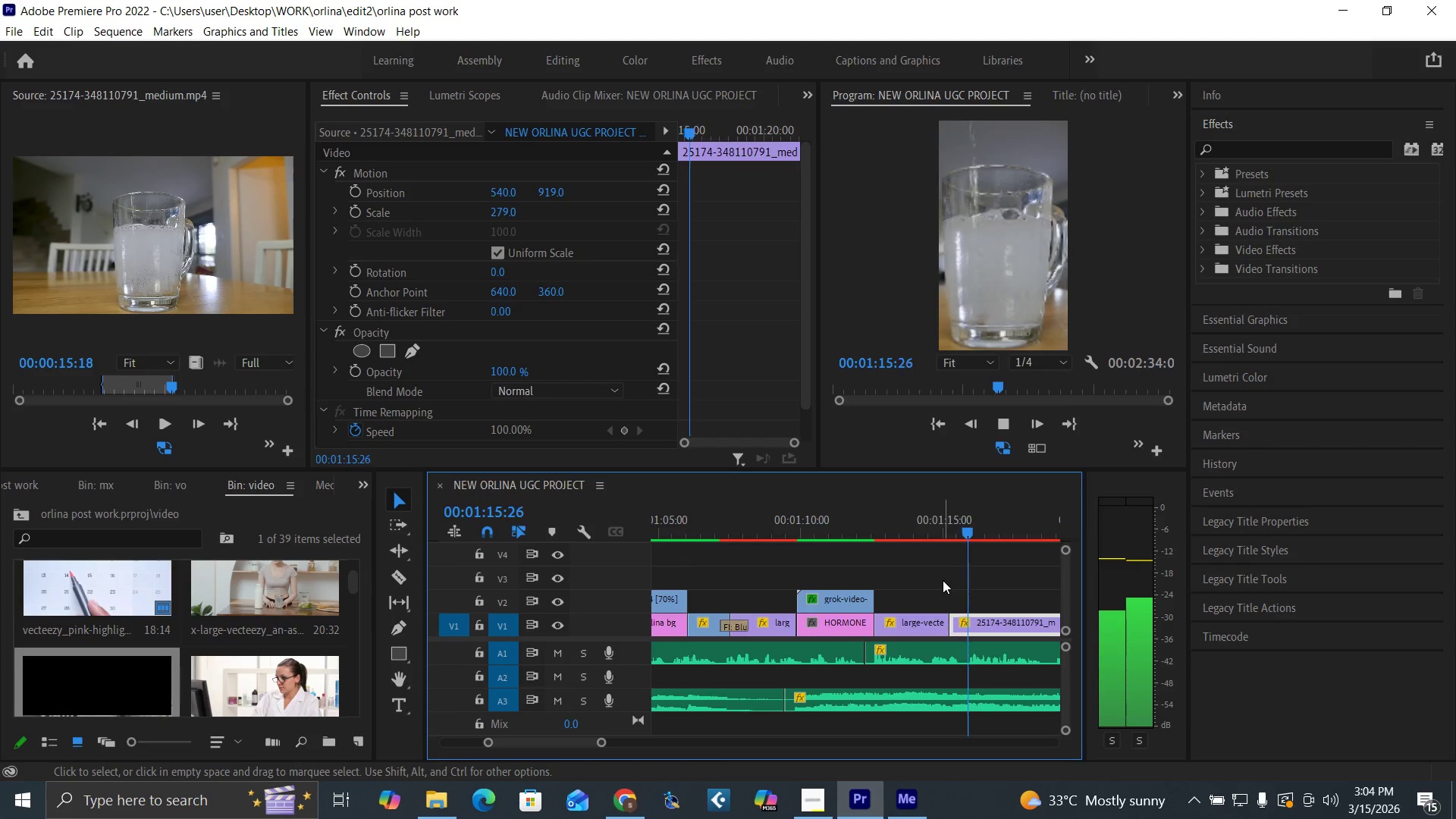 
key(Space)
 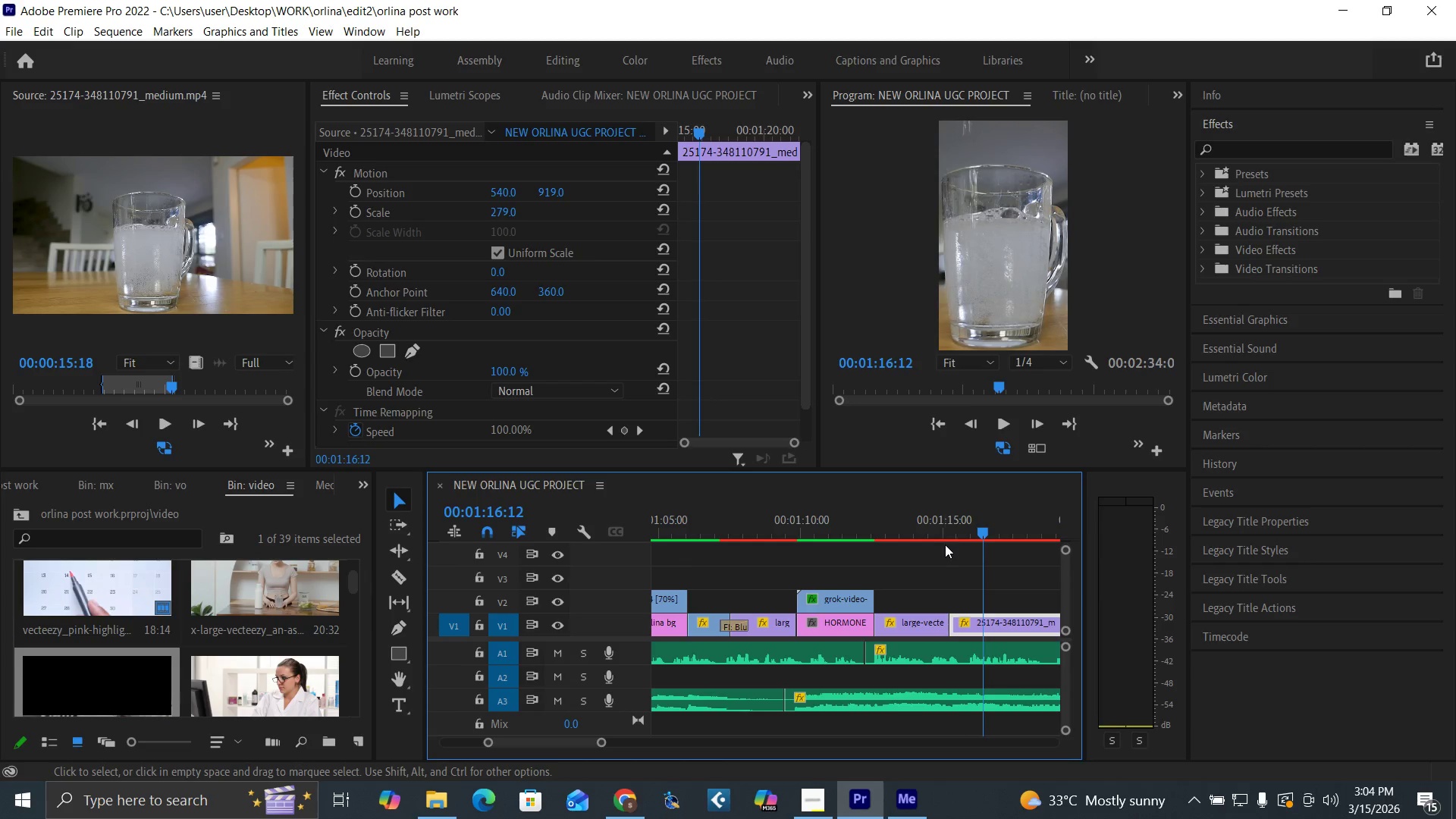 
left_click([951, 535])
 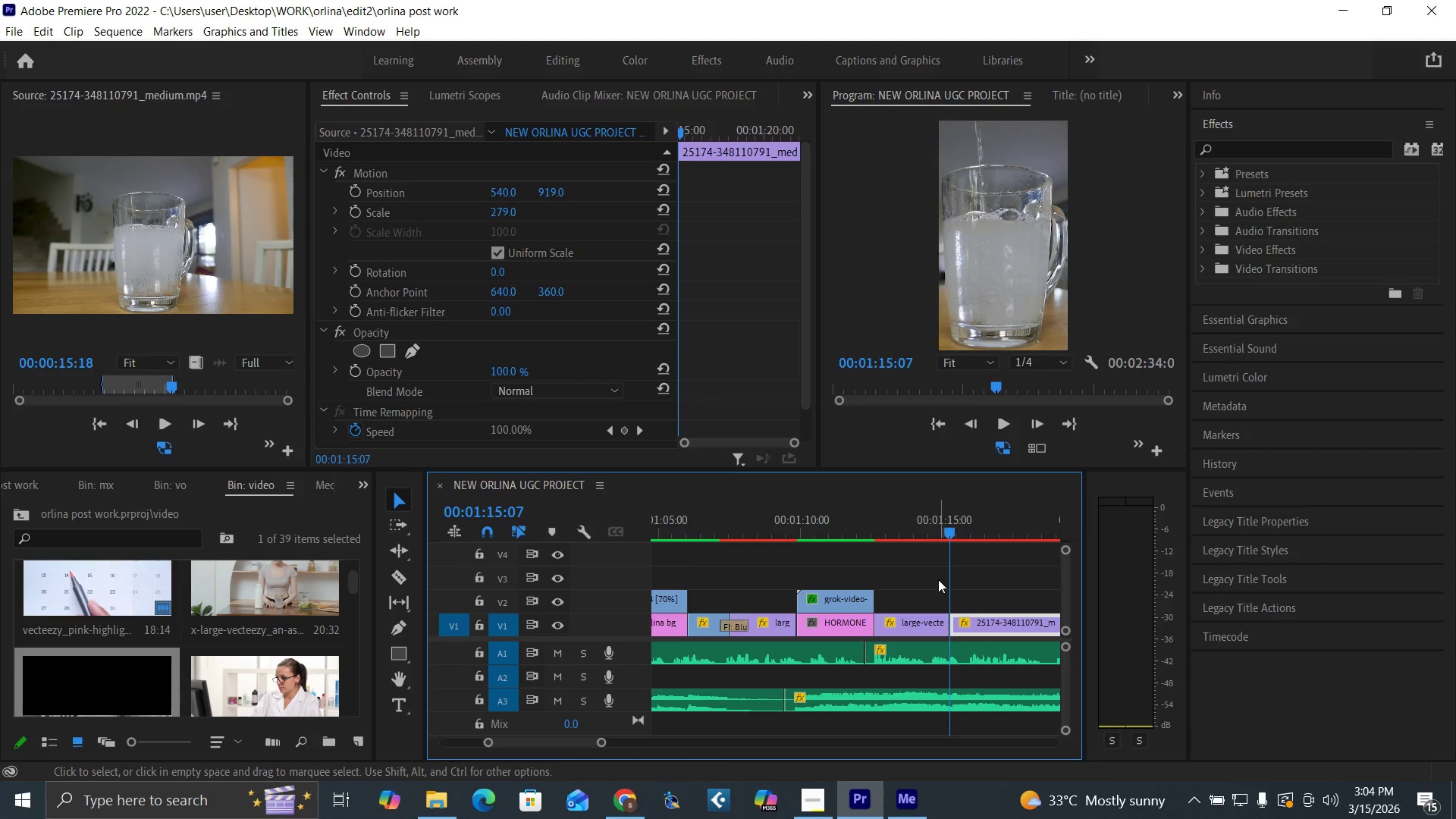 
left_click([927, 532])
 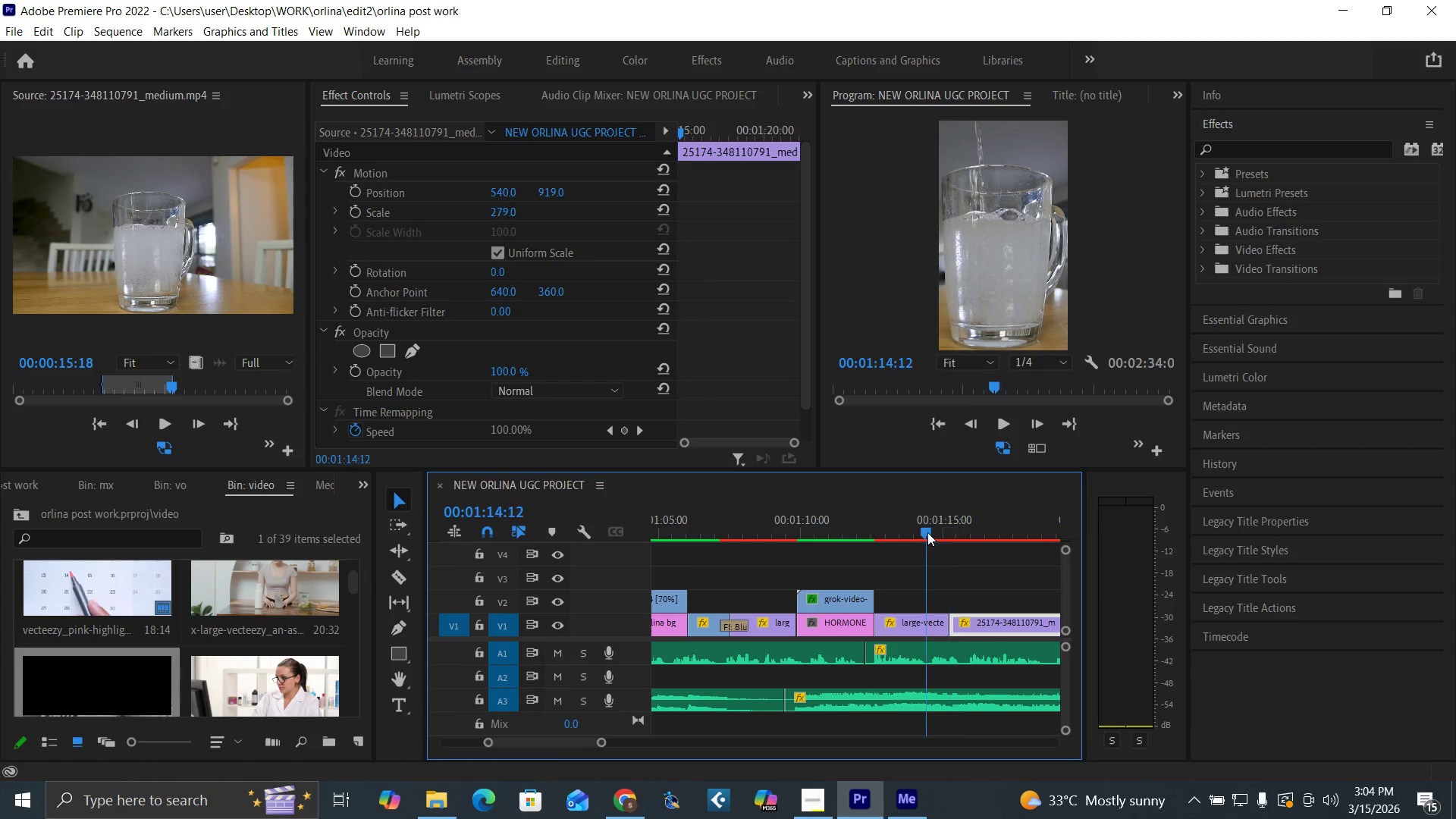 
key(Space)
 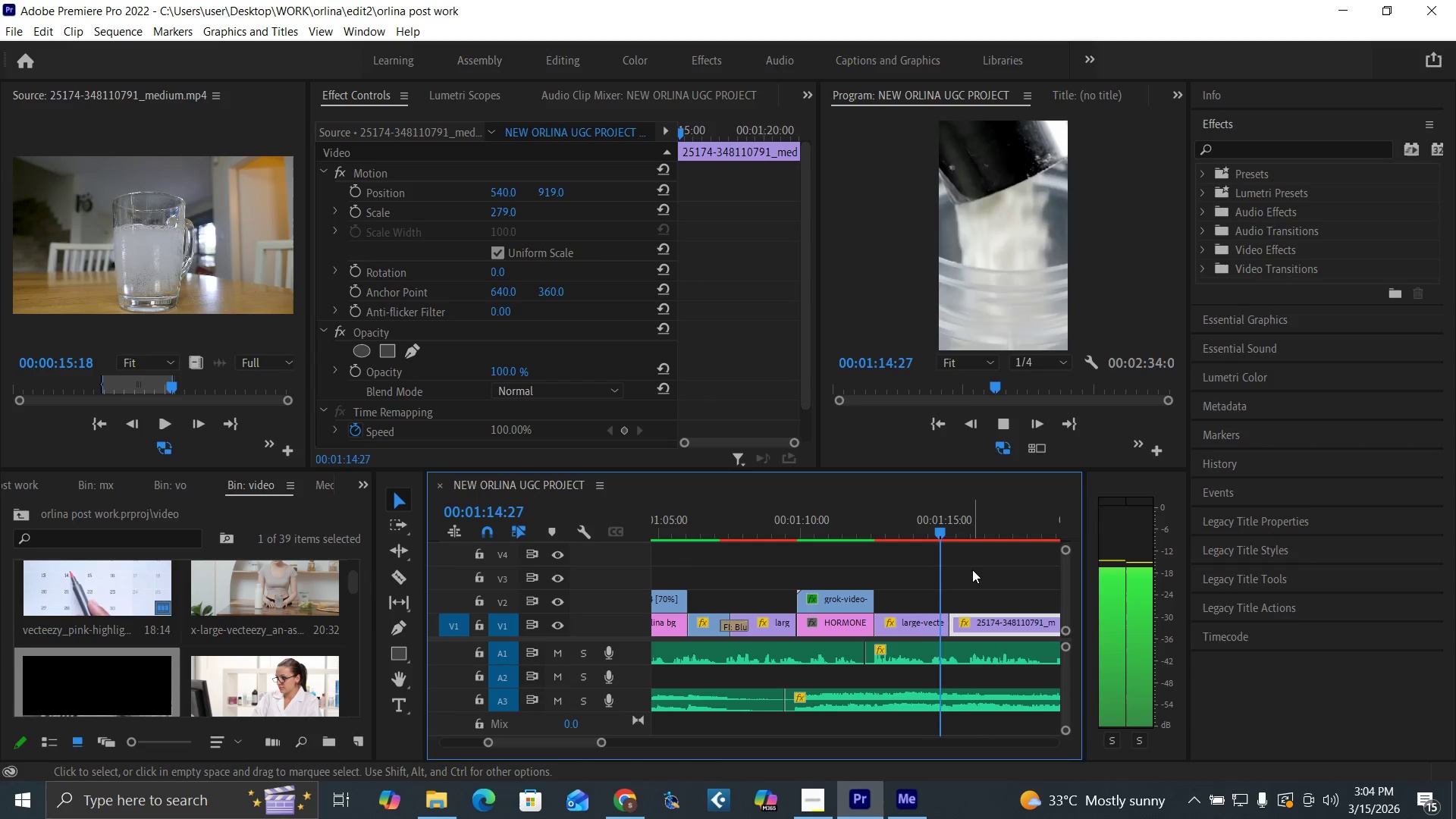 
key(Space)
 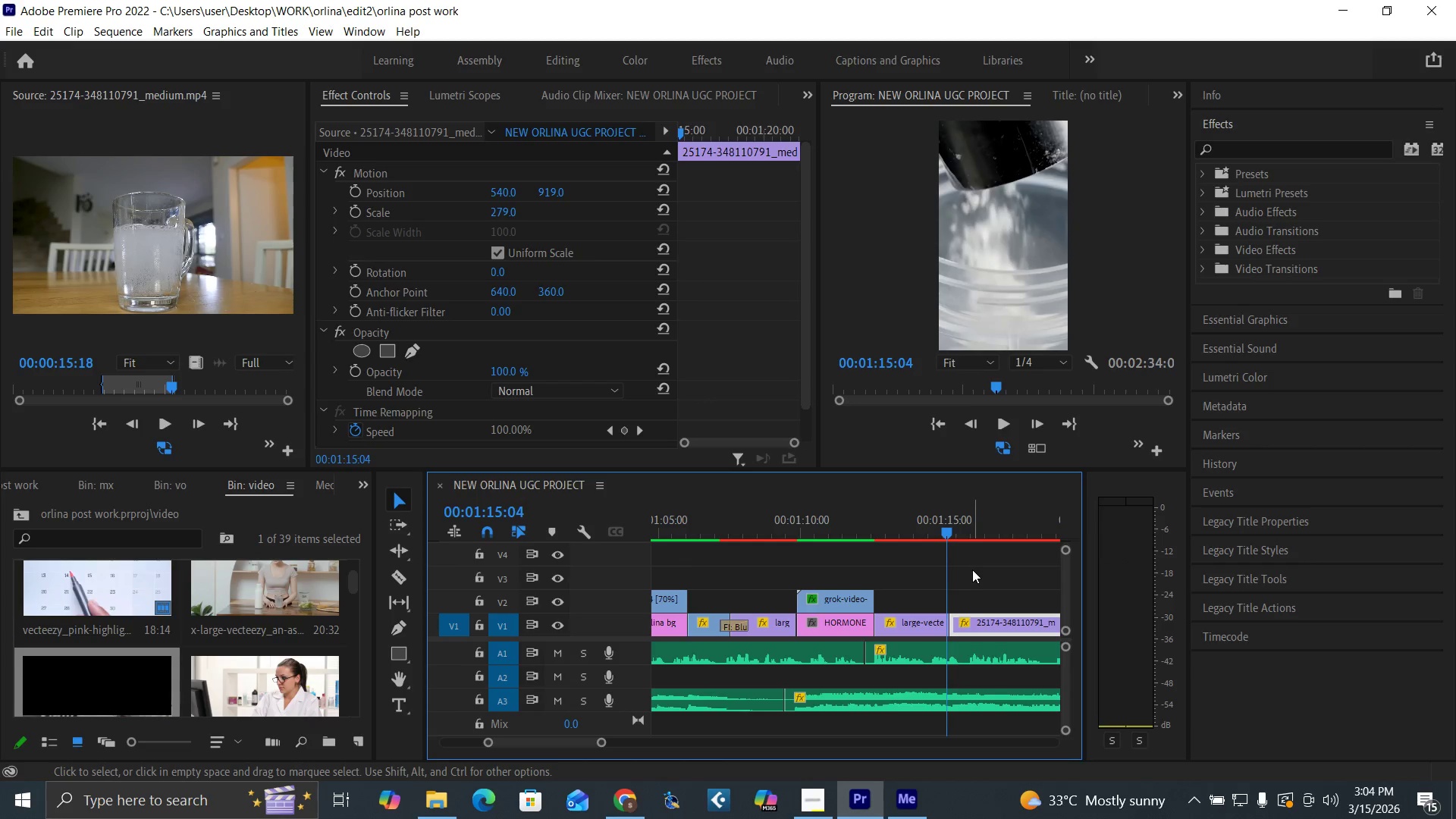 
key(Space)
 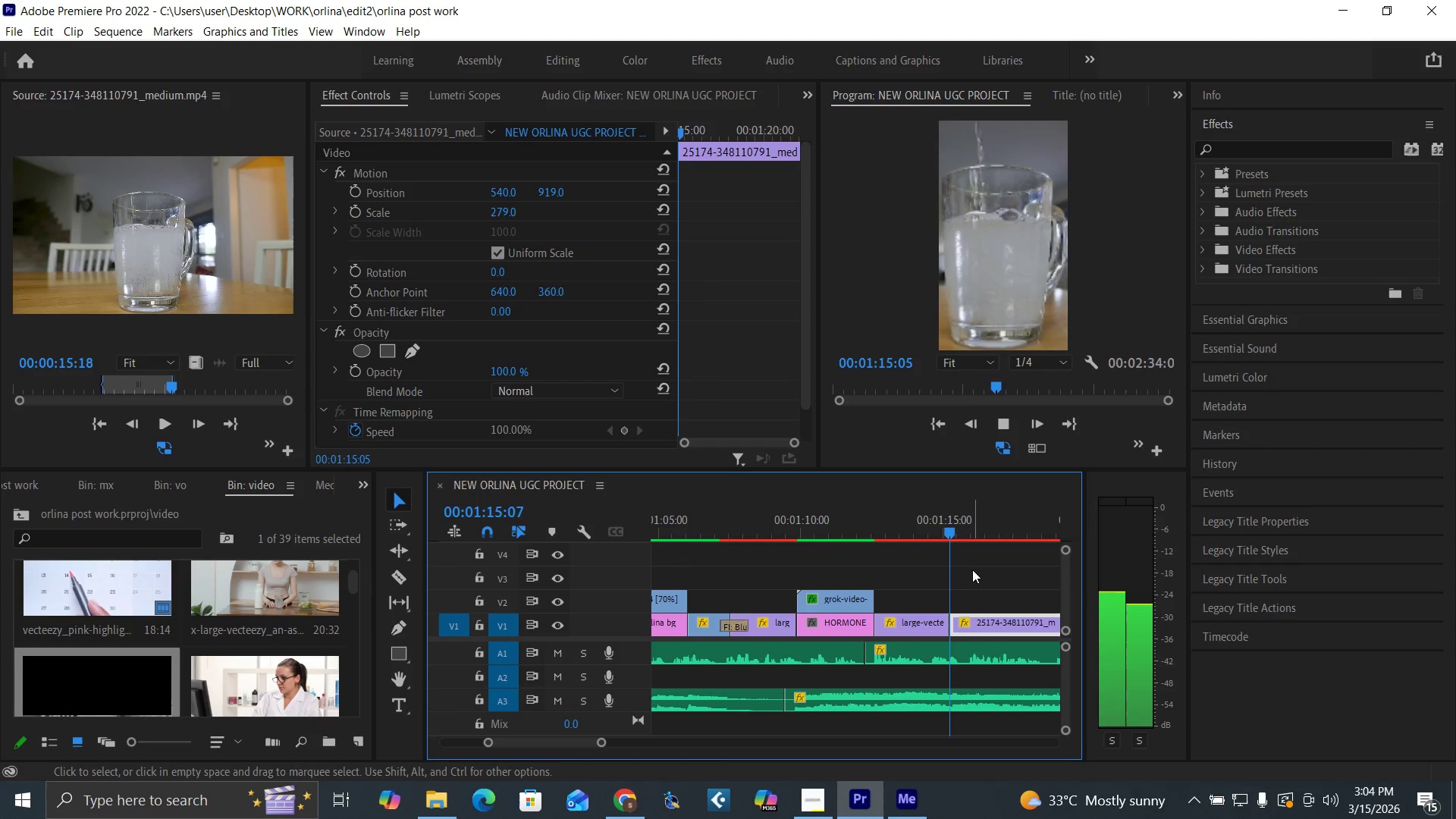 
key(Space)
 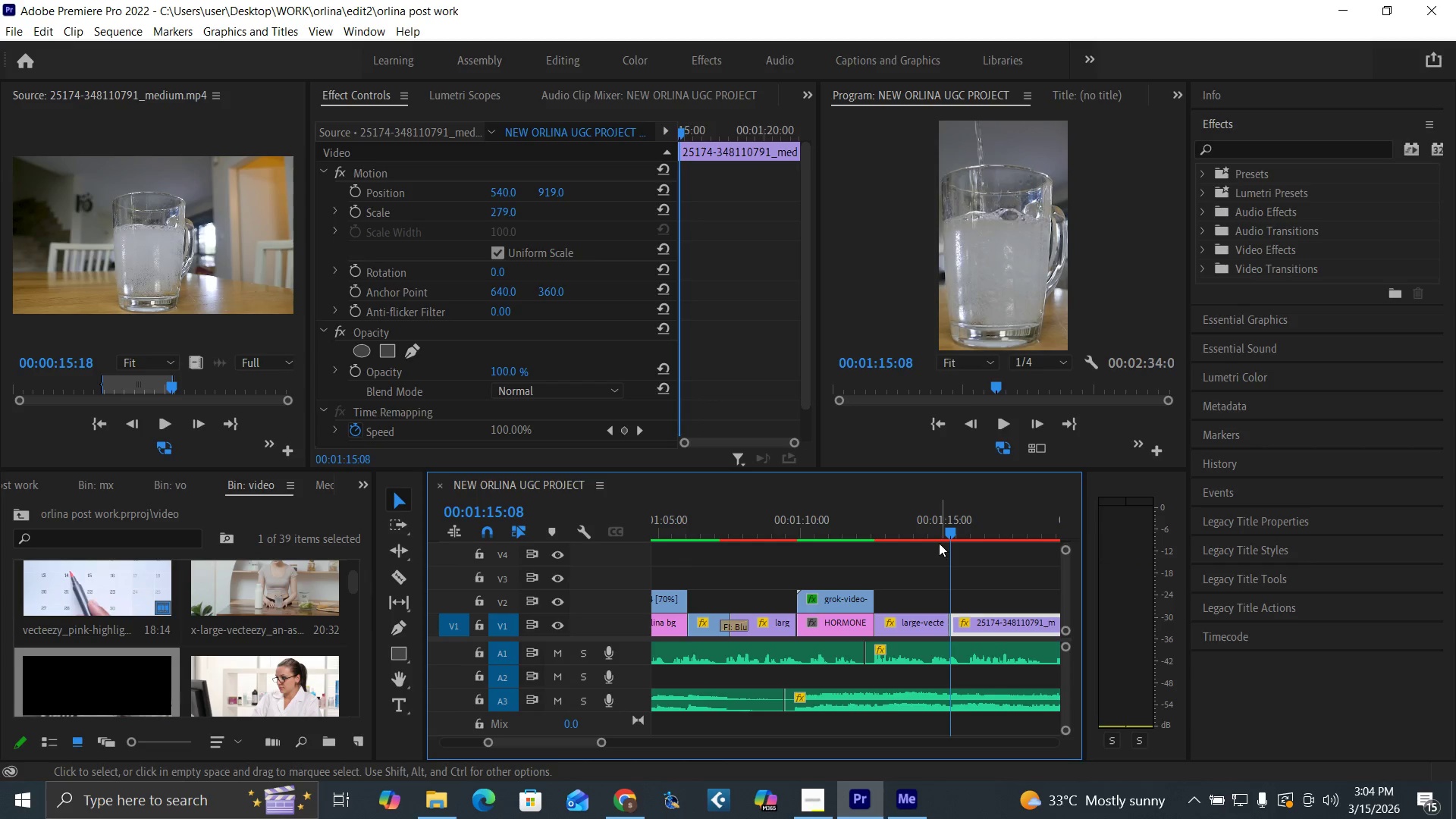 
left_click([937, 532])
 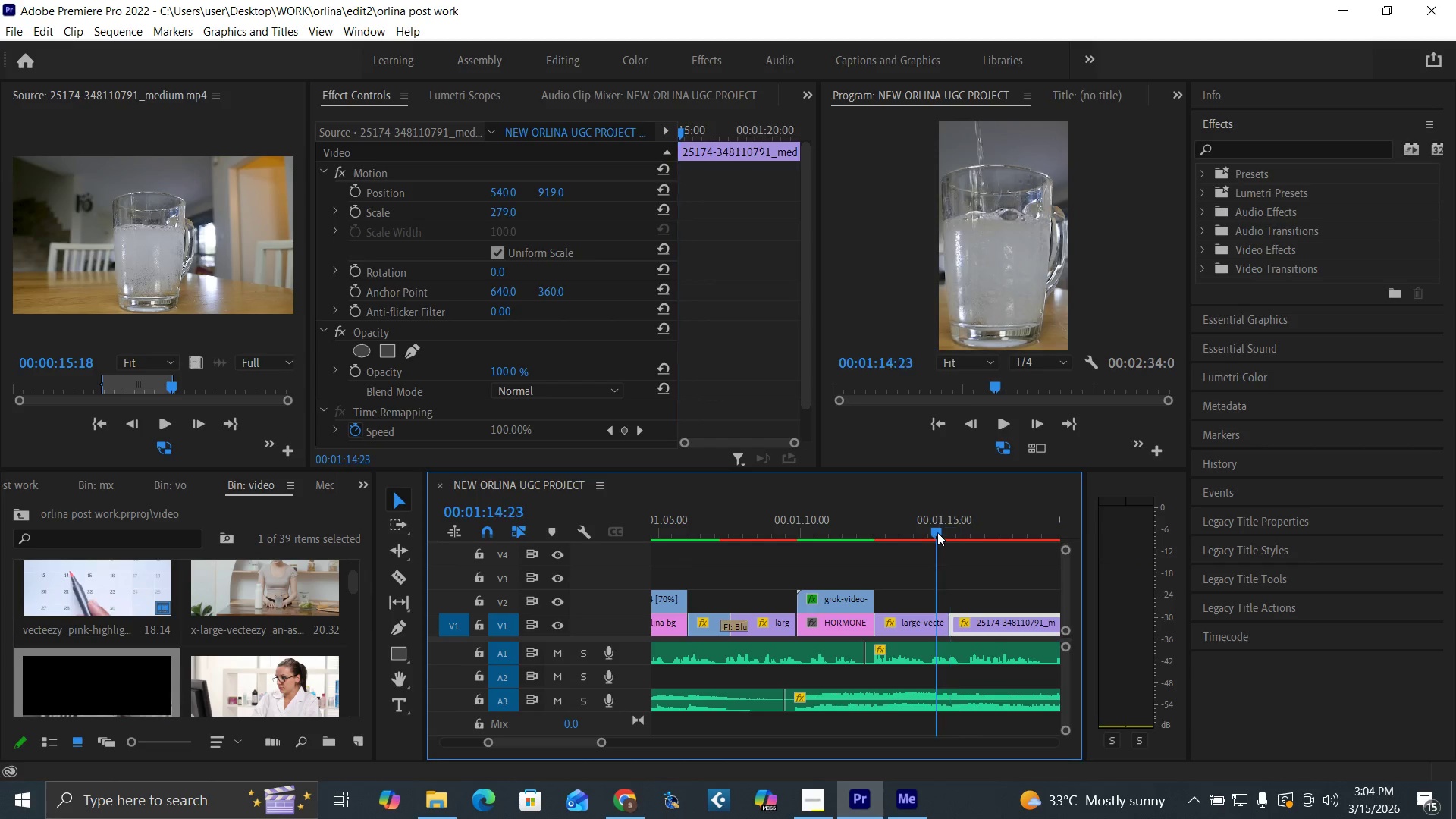 
key(Space)
 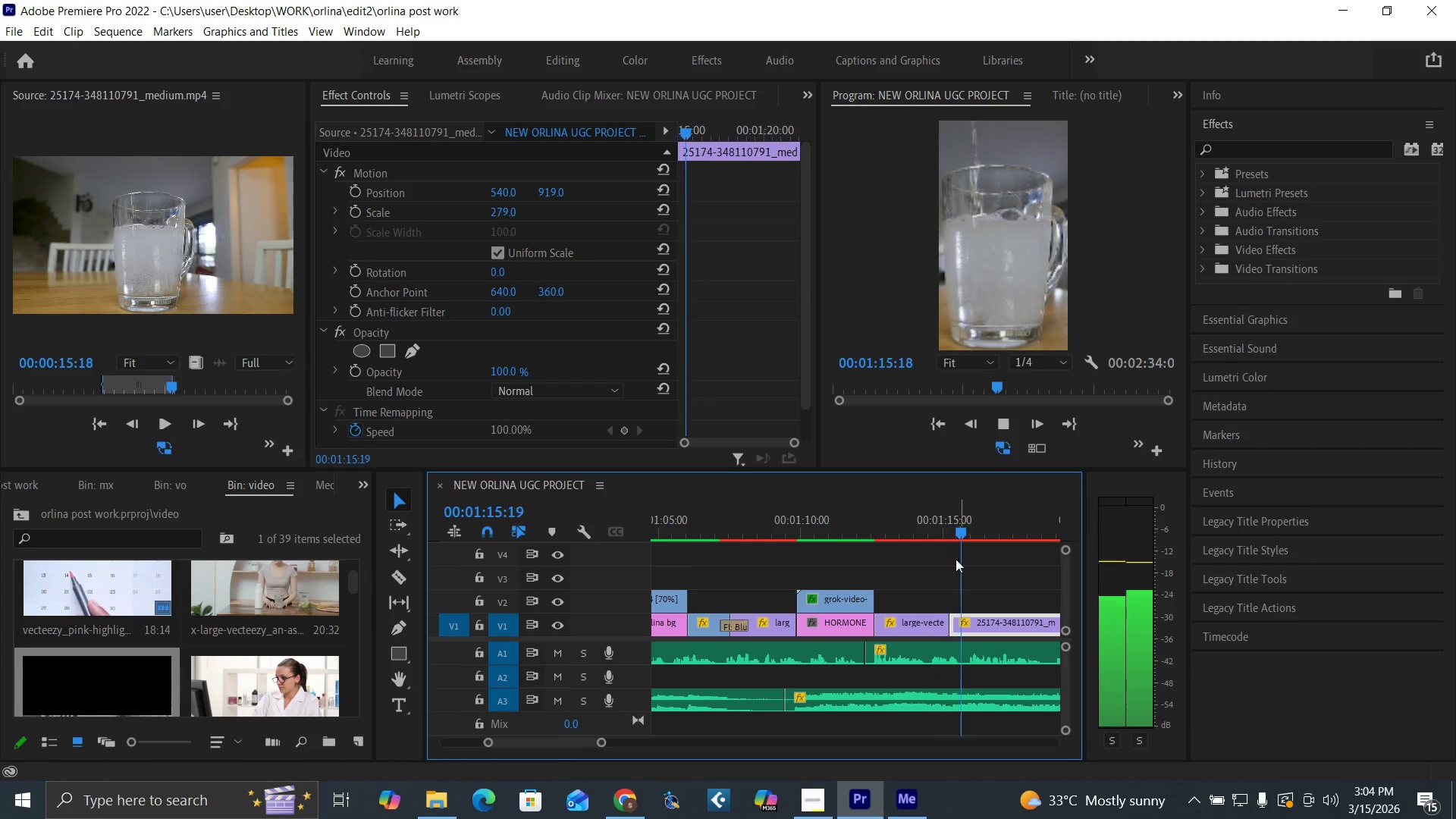 
left_click([931, 522])
 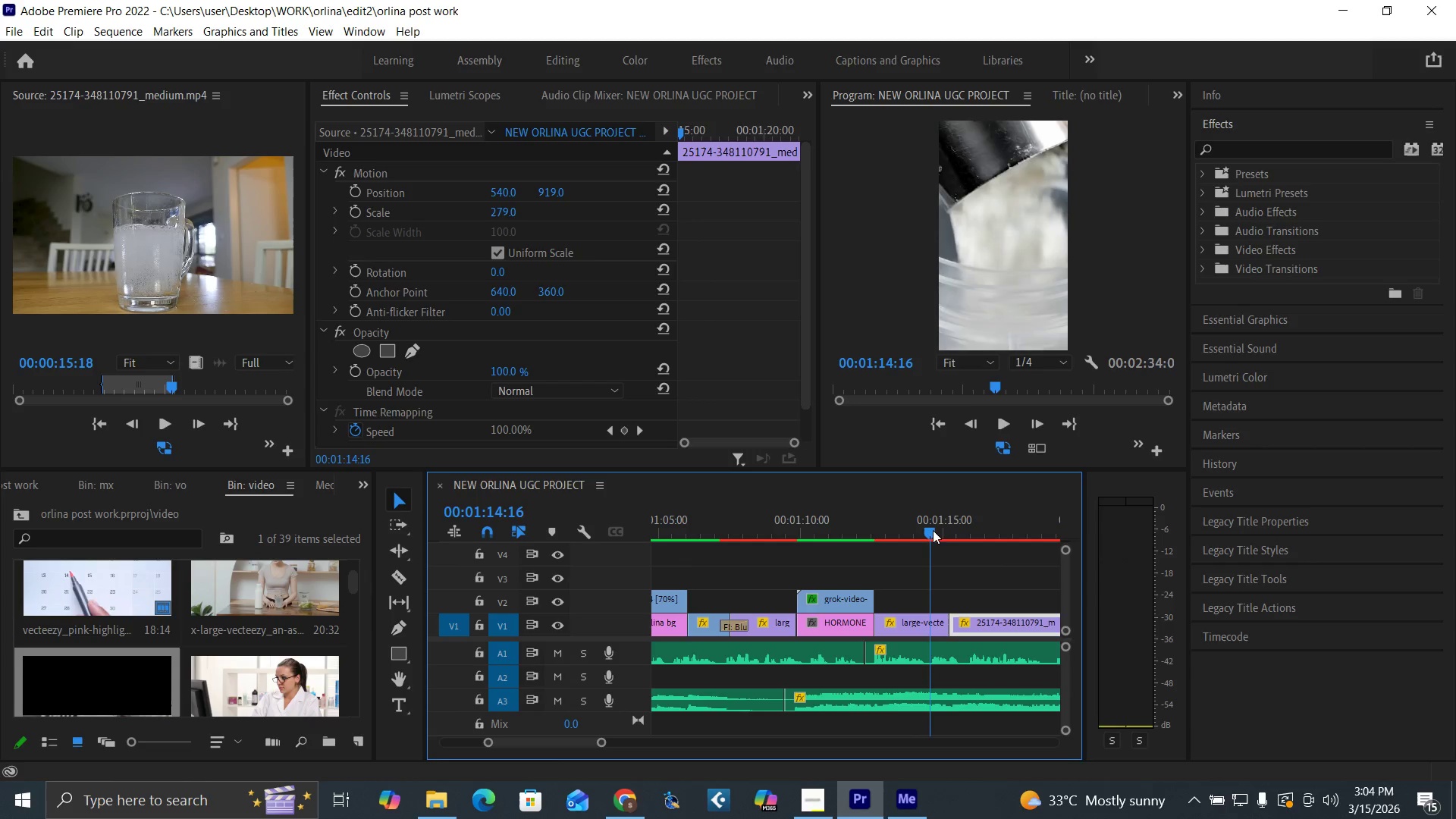 
key(Space)
 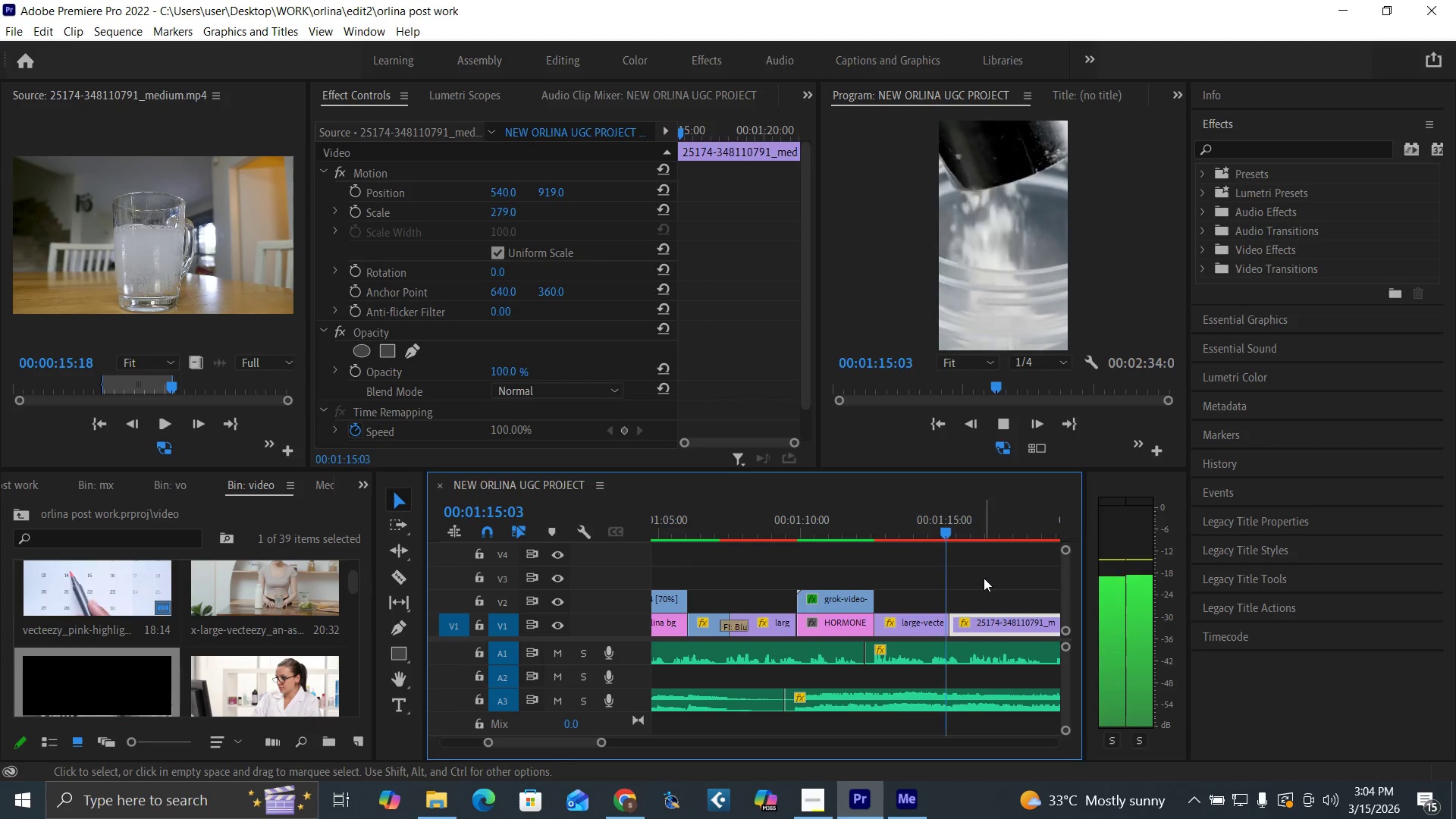 
key(Space)
 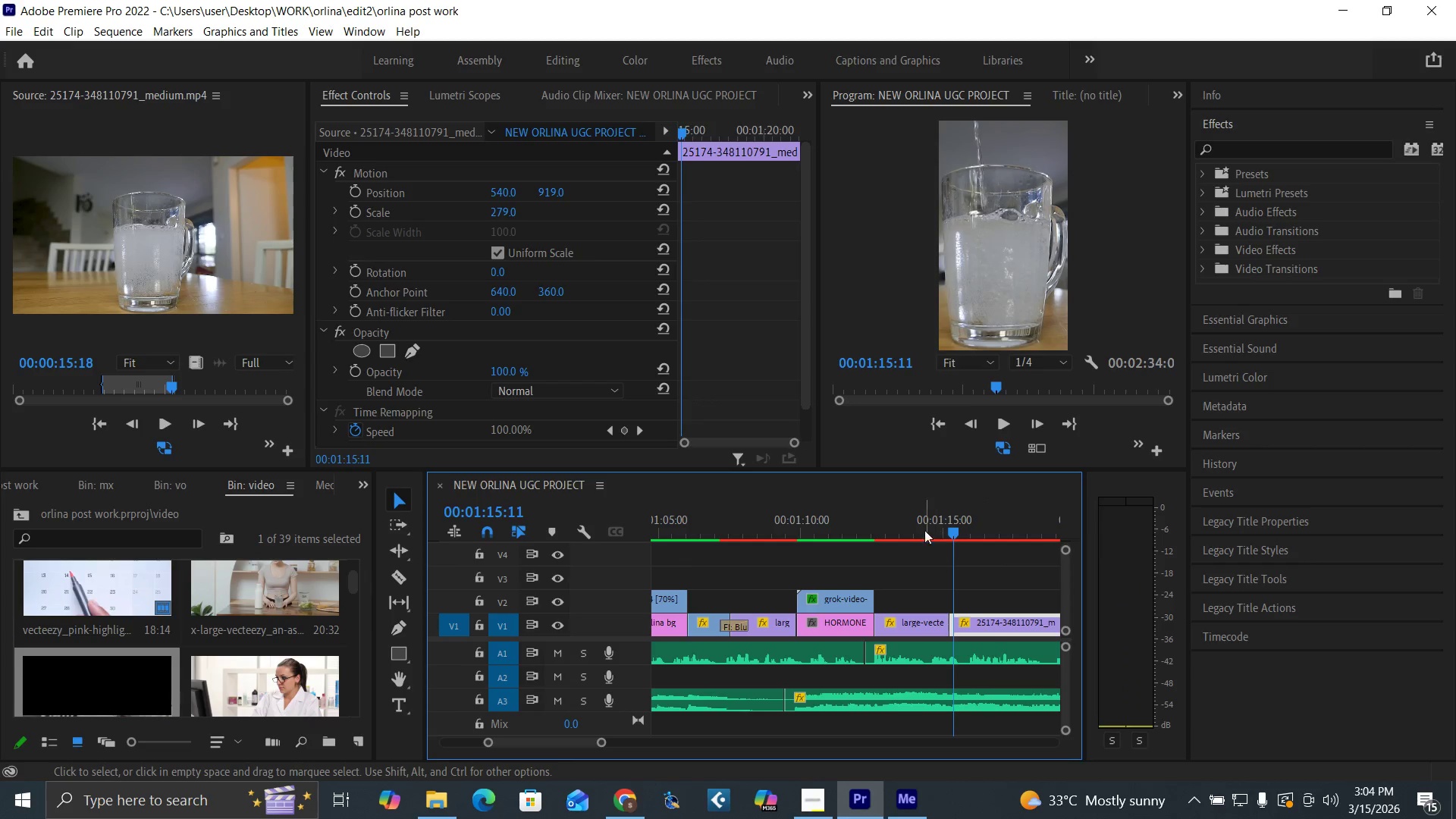 
key(Space)
 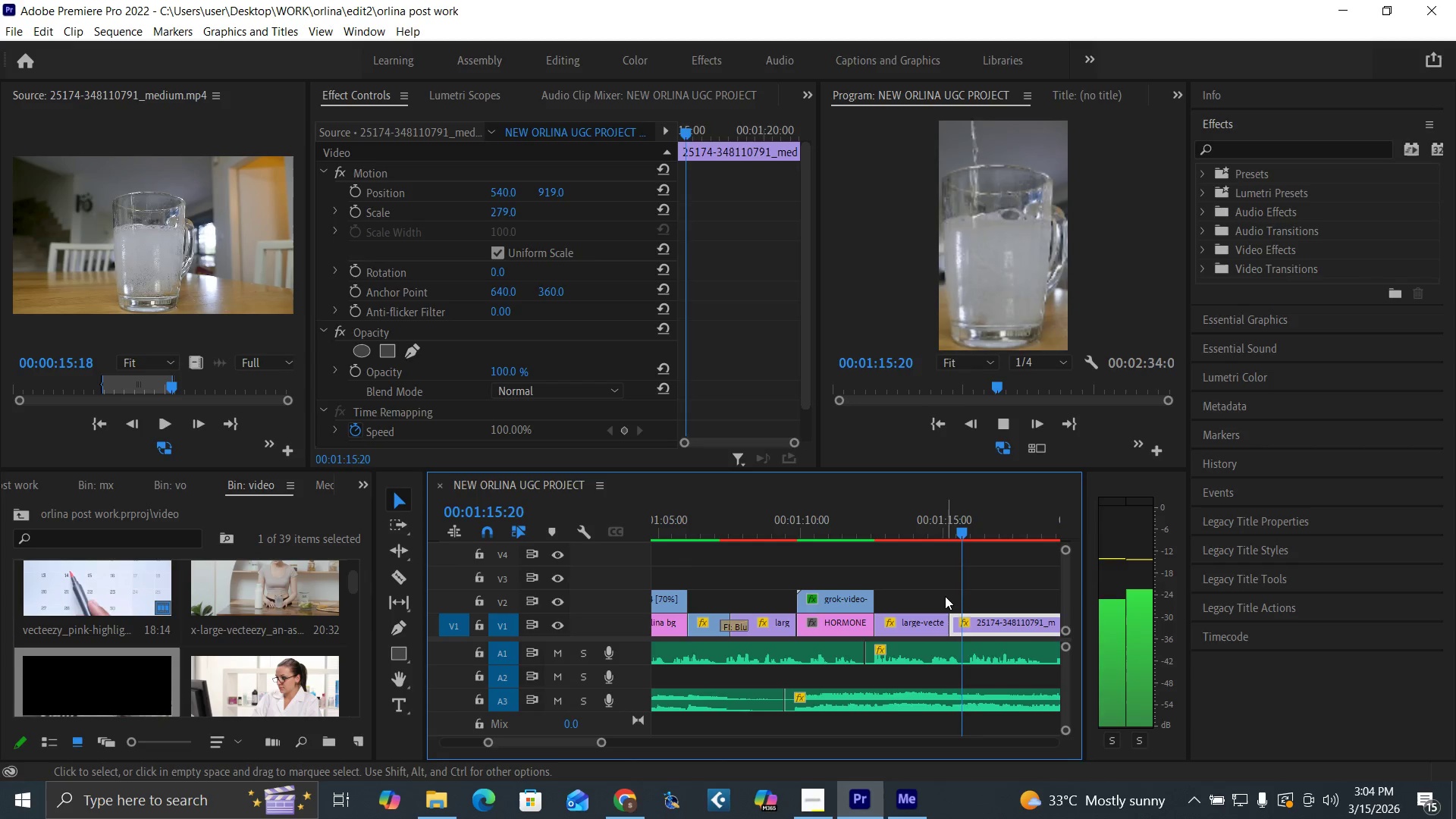 
key(Space)
 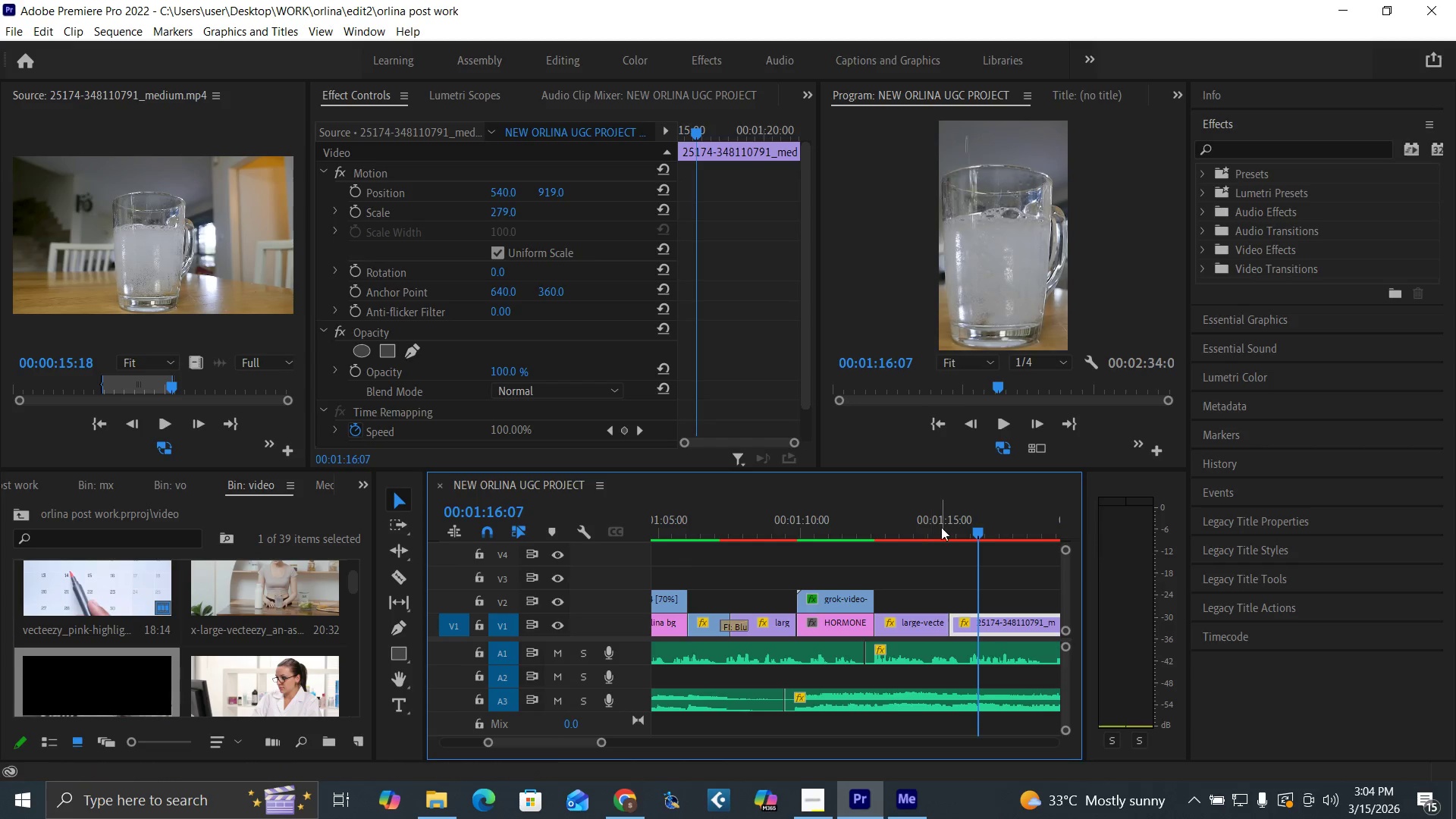 
left_click([941, 527])
 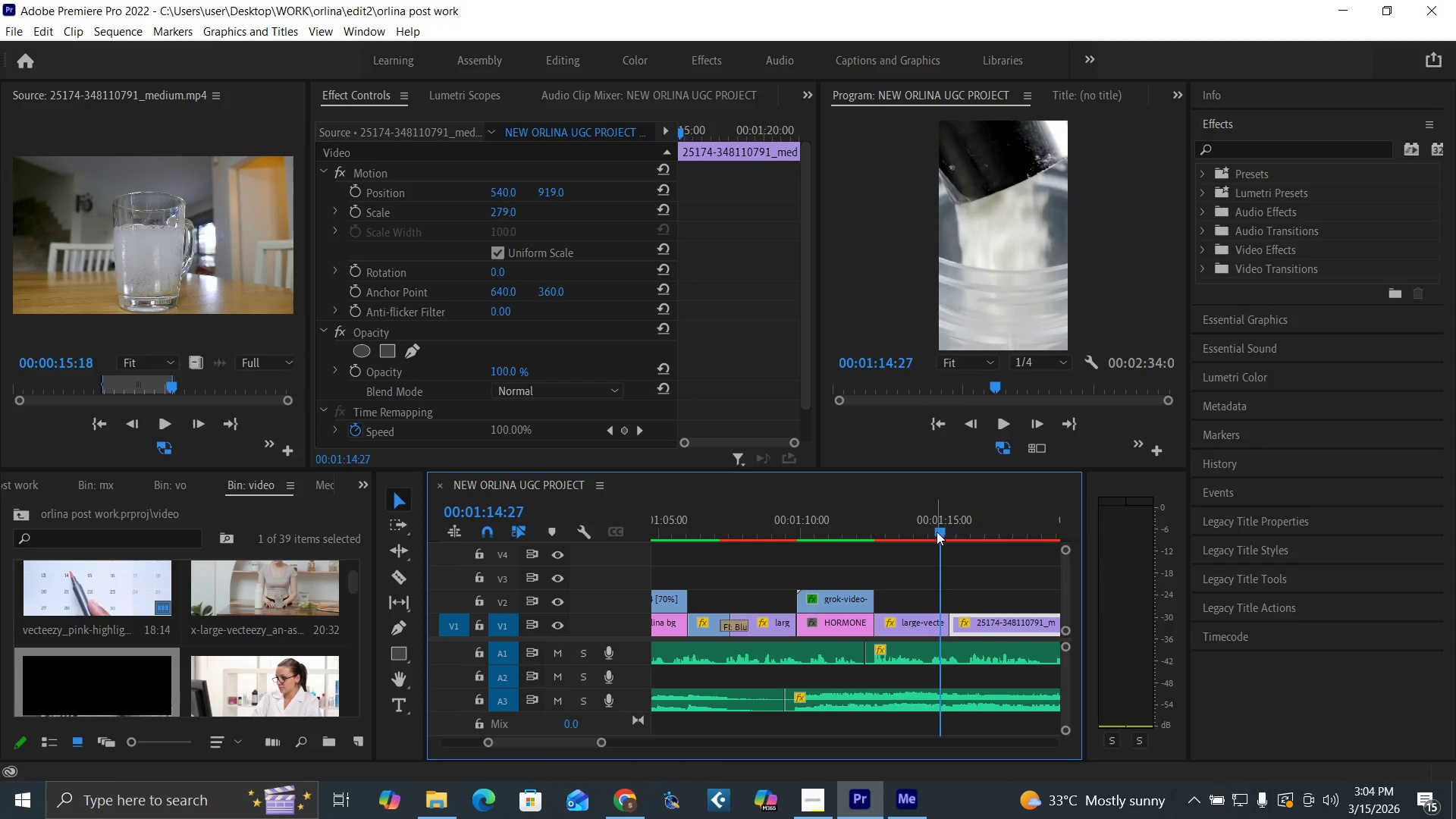 
key(Space)
 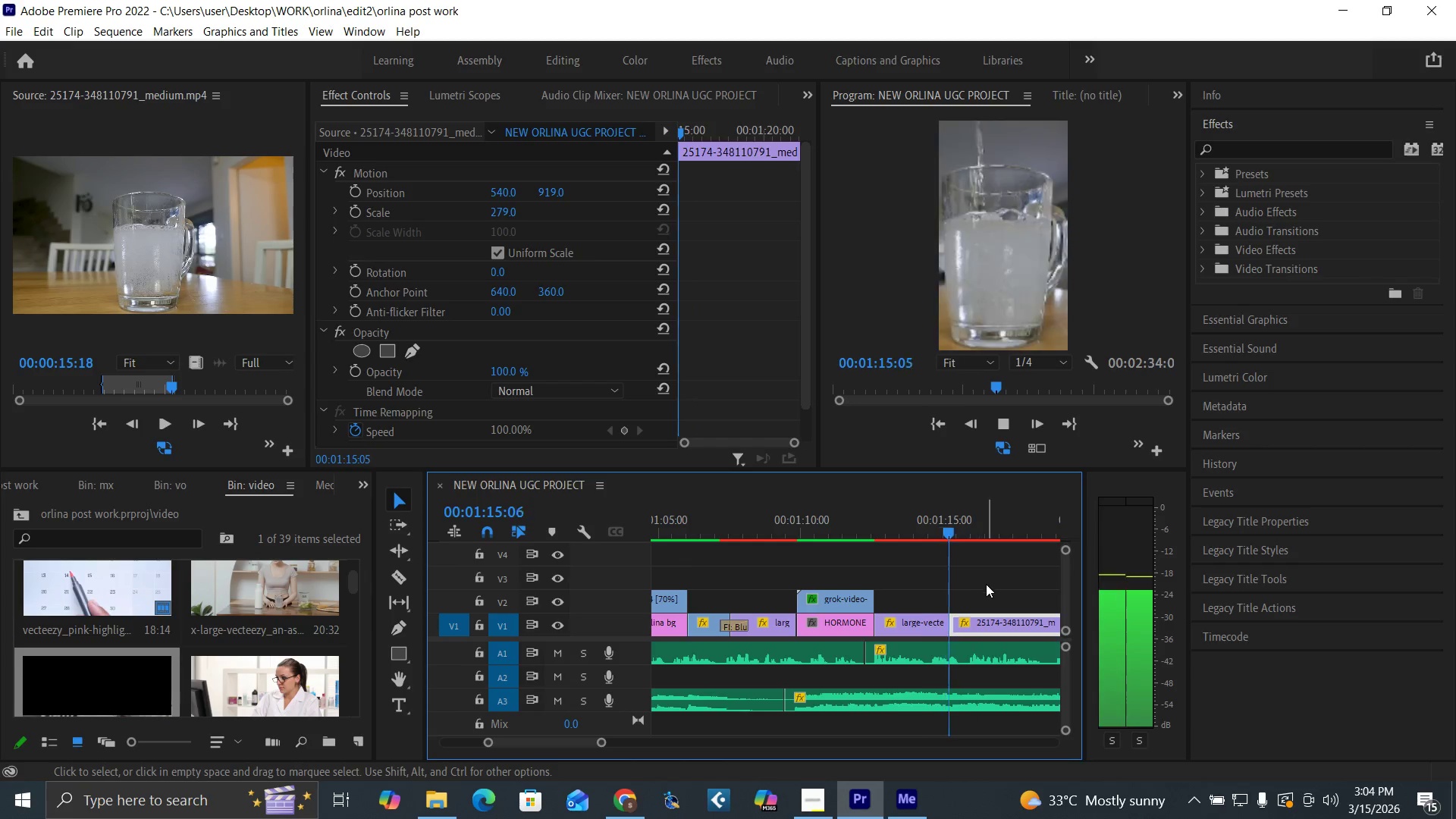 
key(Space)
 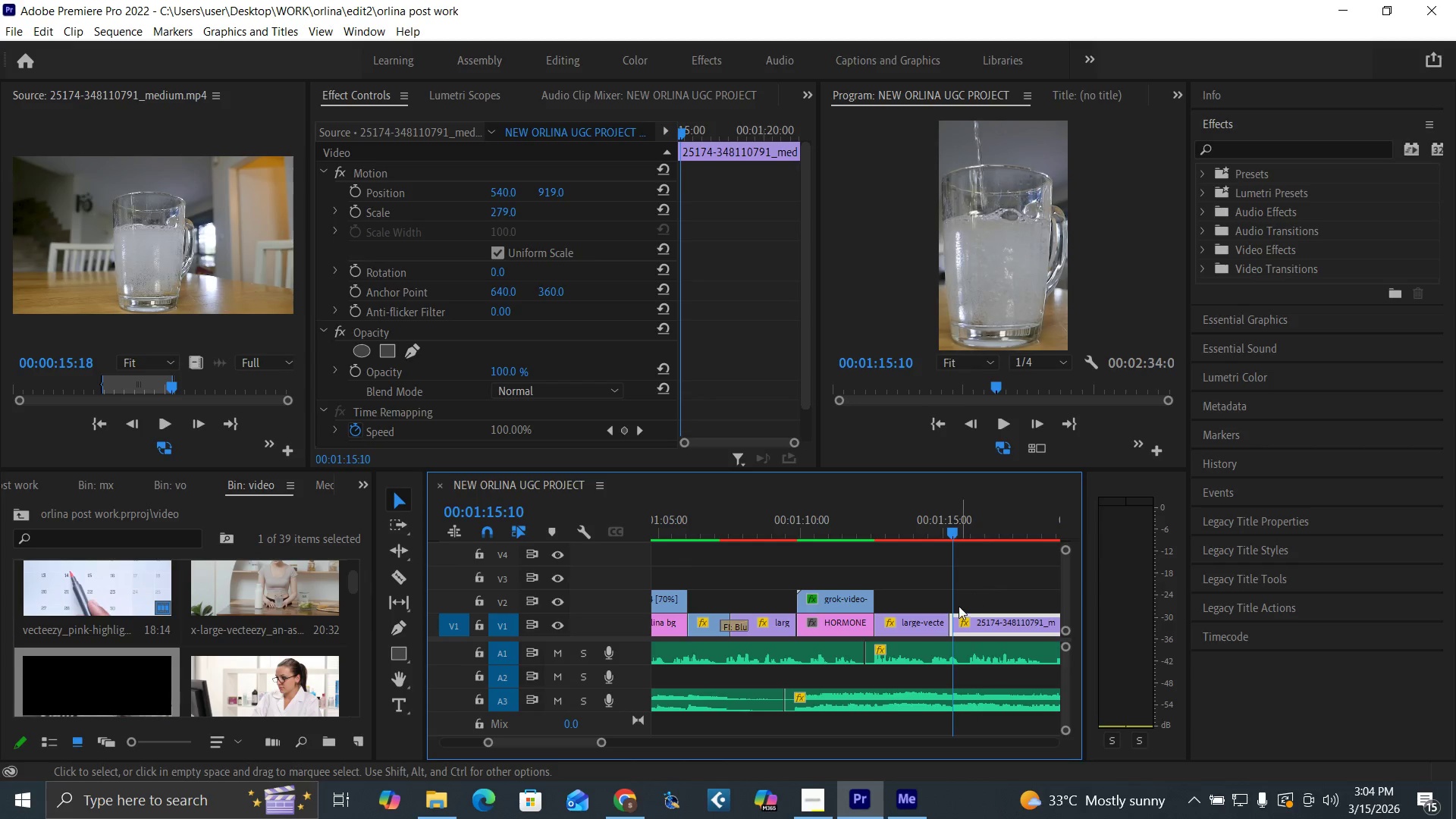 
mouse_move([952, 598])
 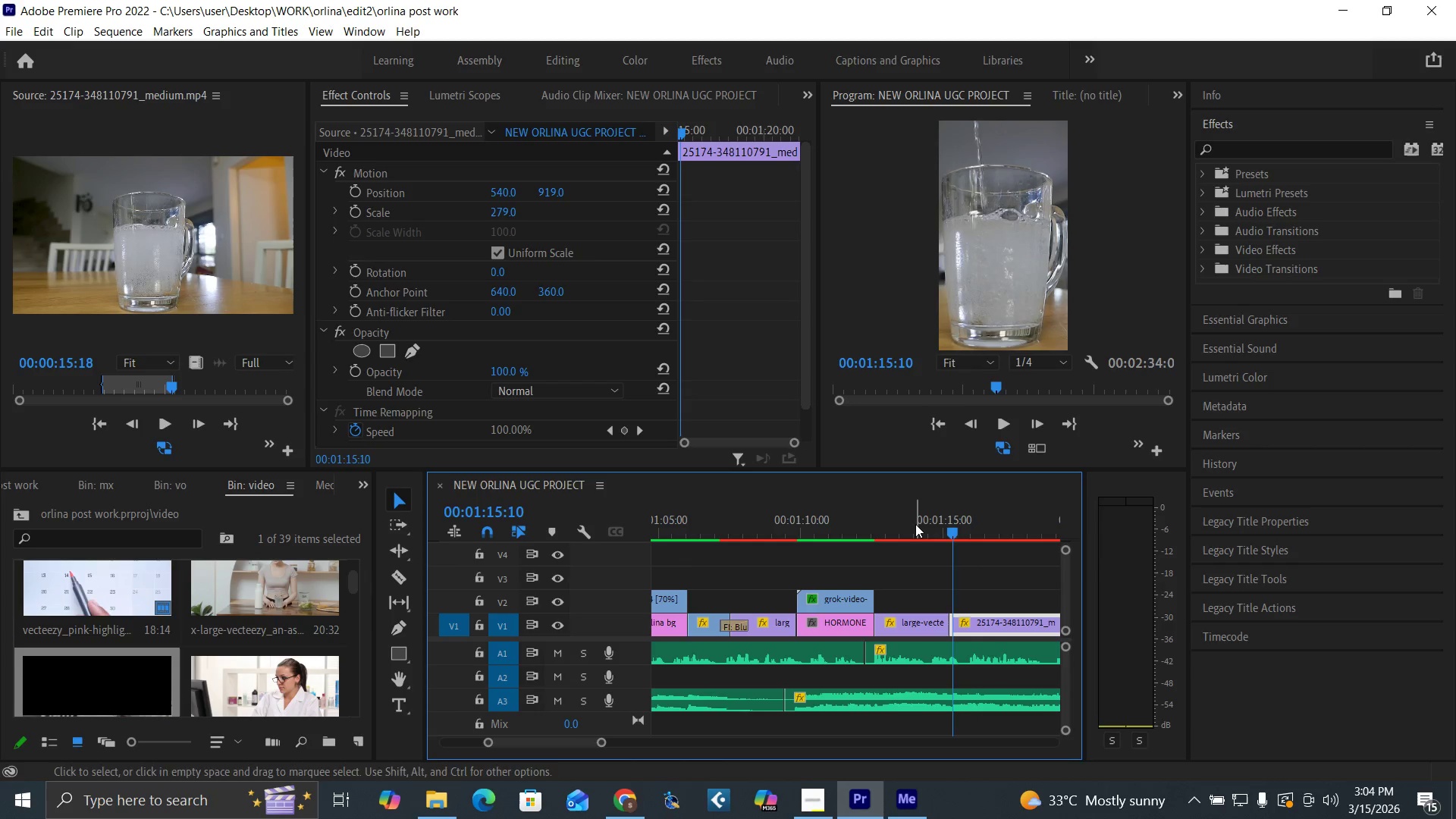 
left_click([915, 524])
 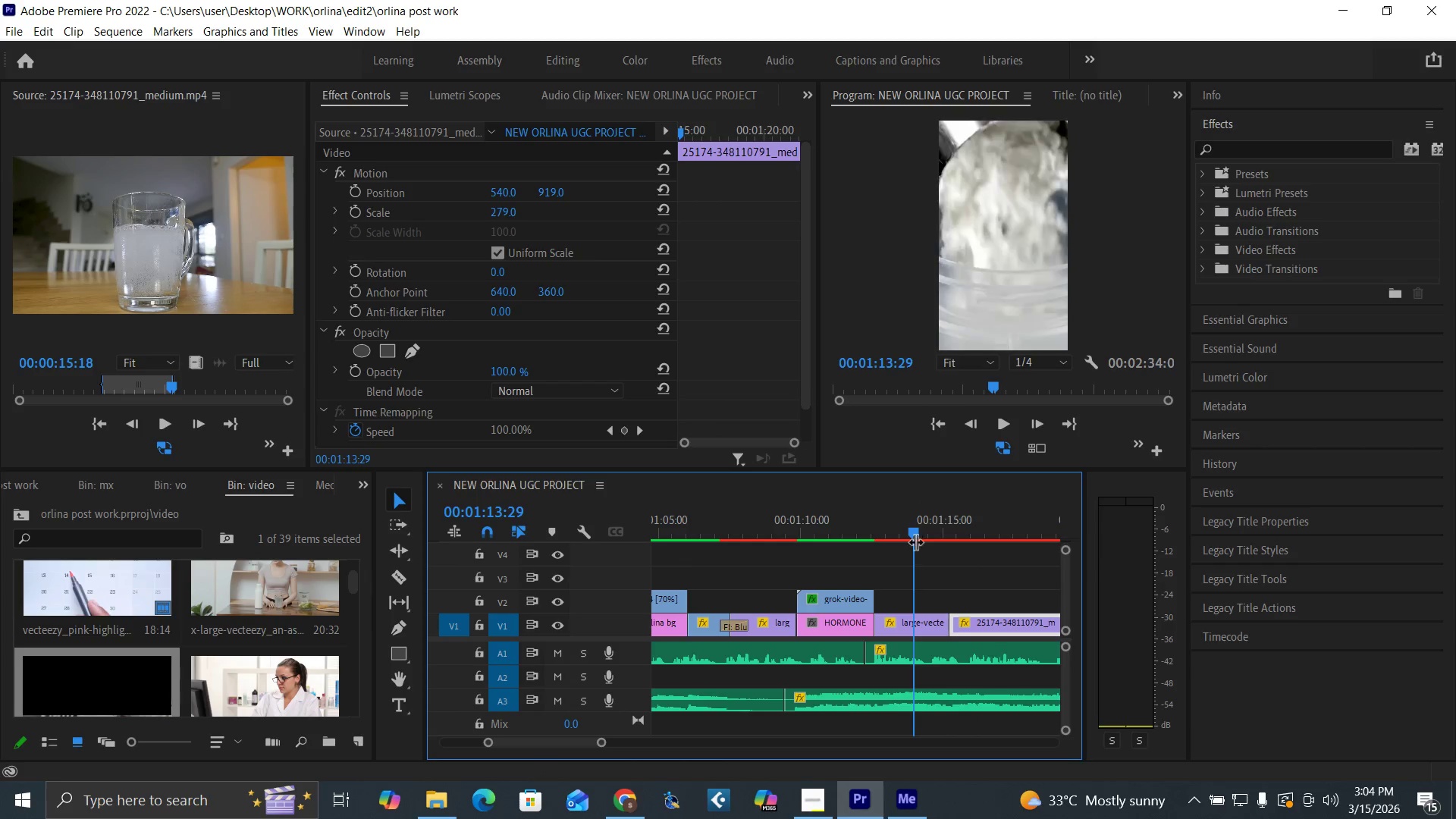 
key(Space)
 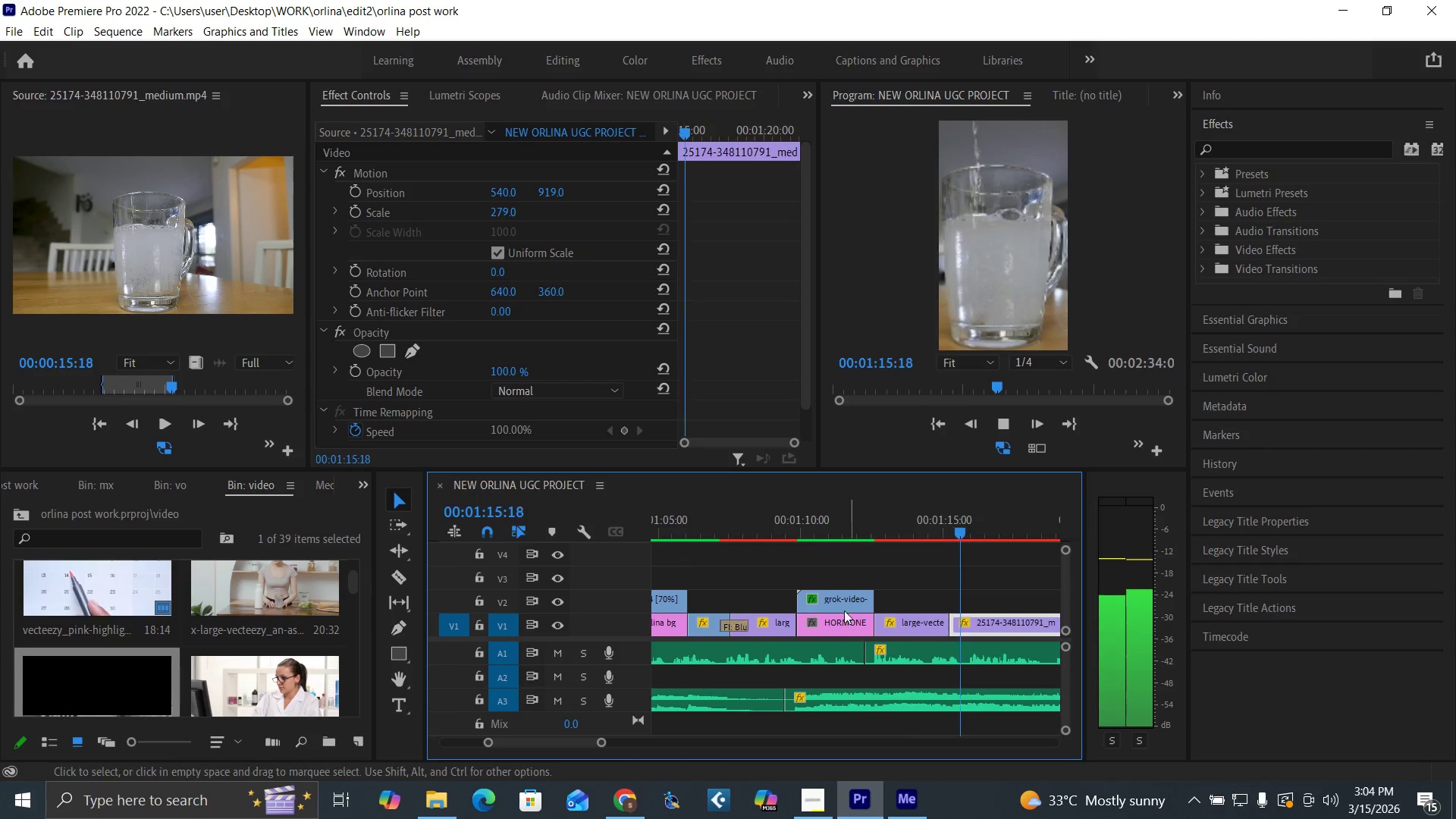 
key(Space)
 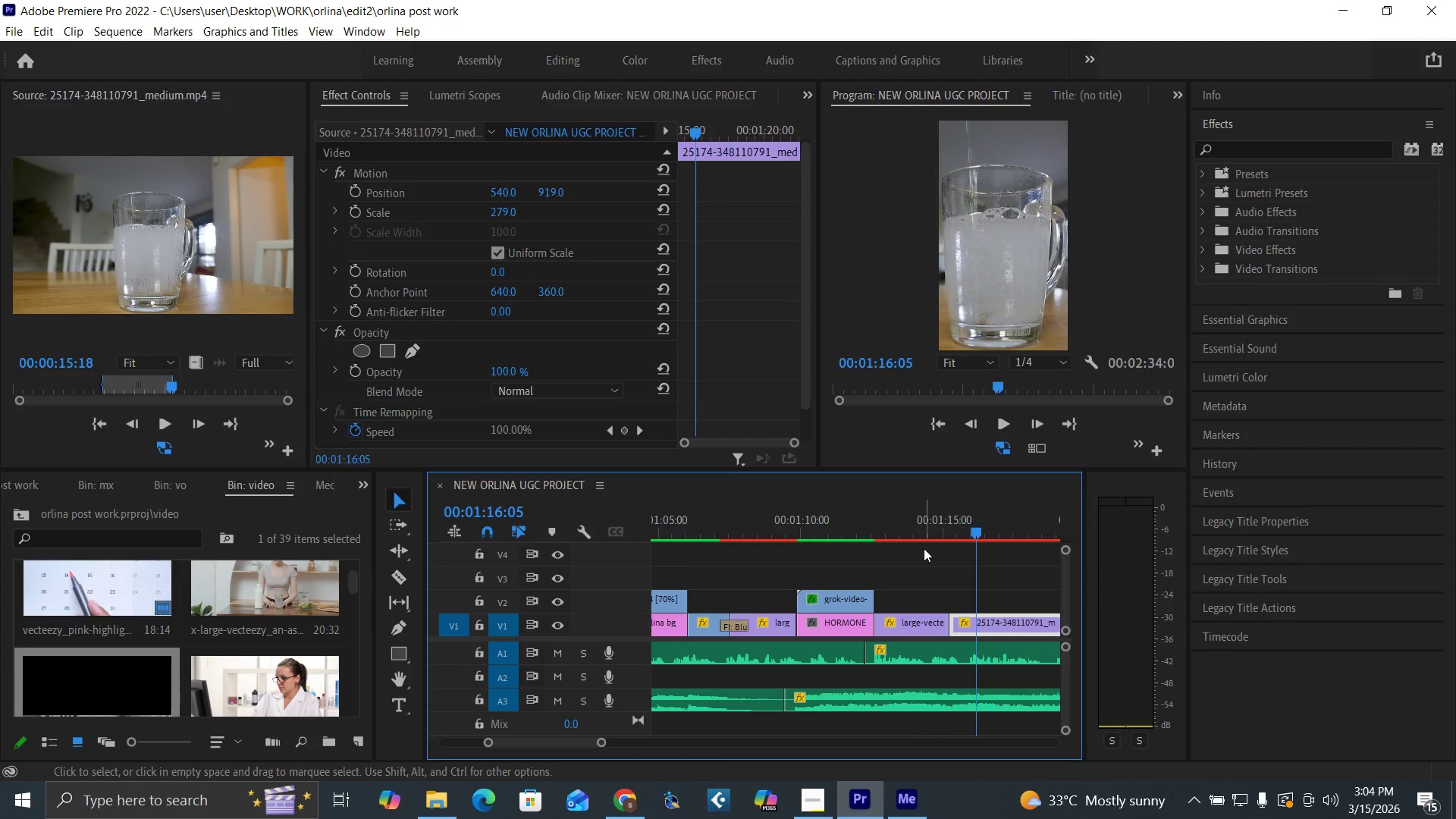 
left_click([921, 527])
 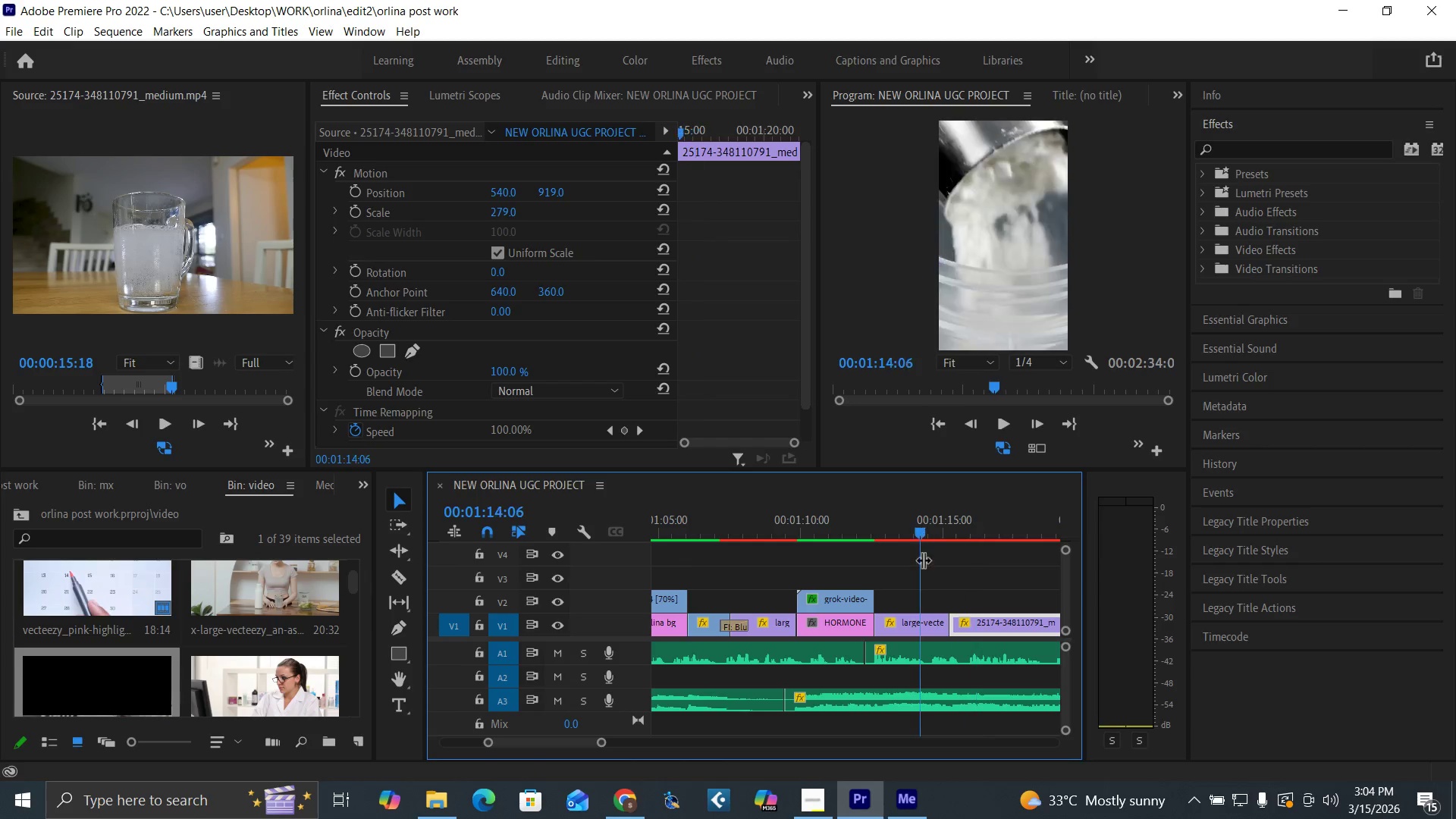 
type(  CV)
 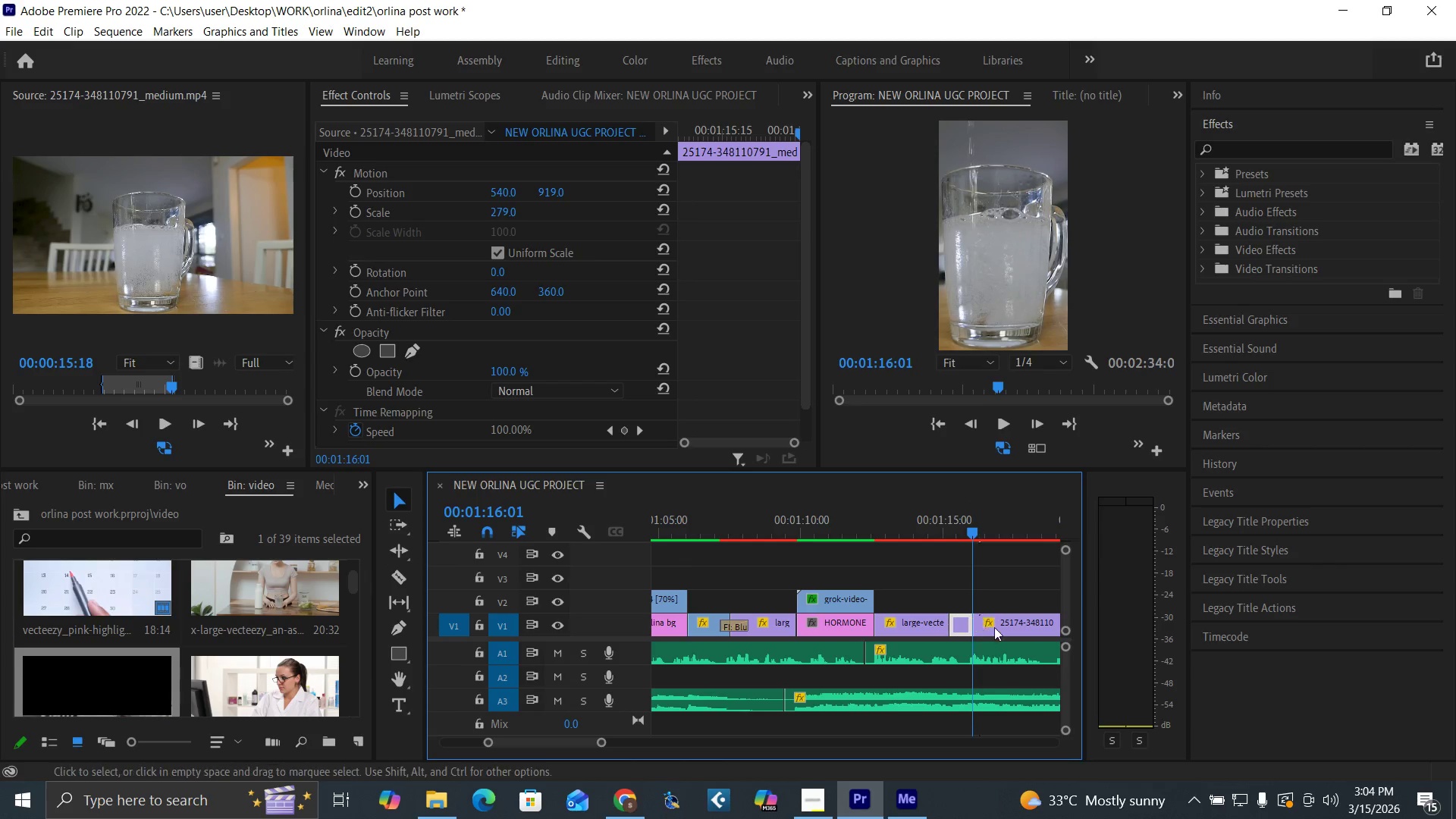 
left_click([996, 627])
 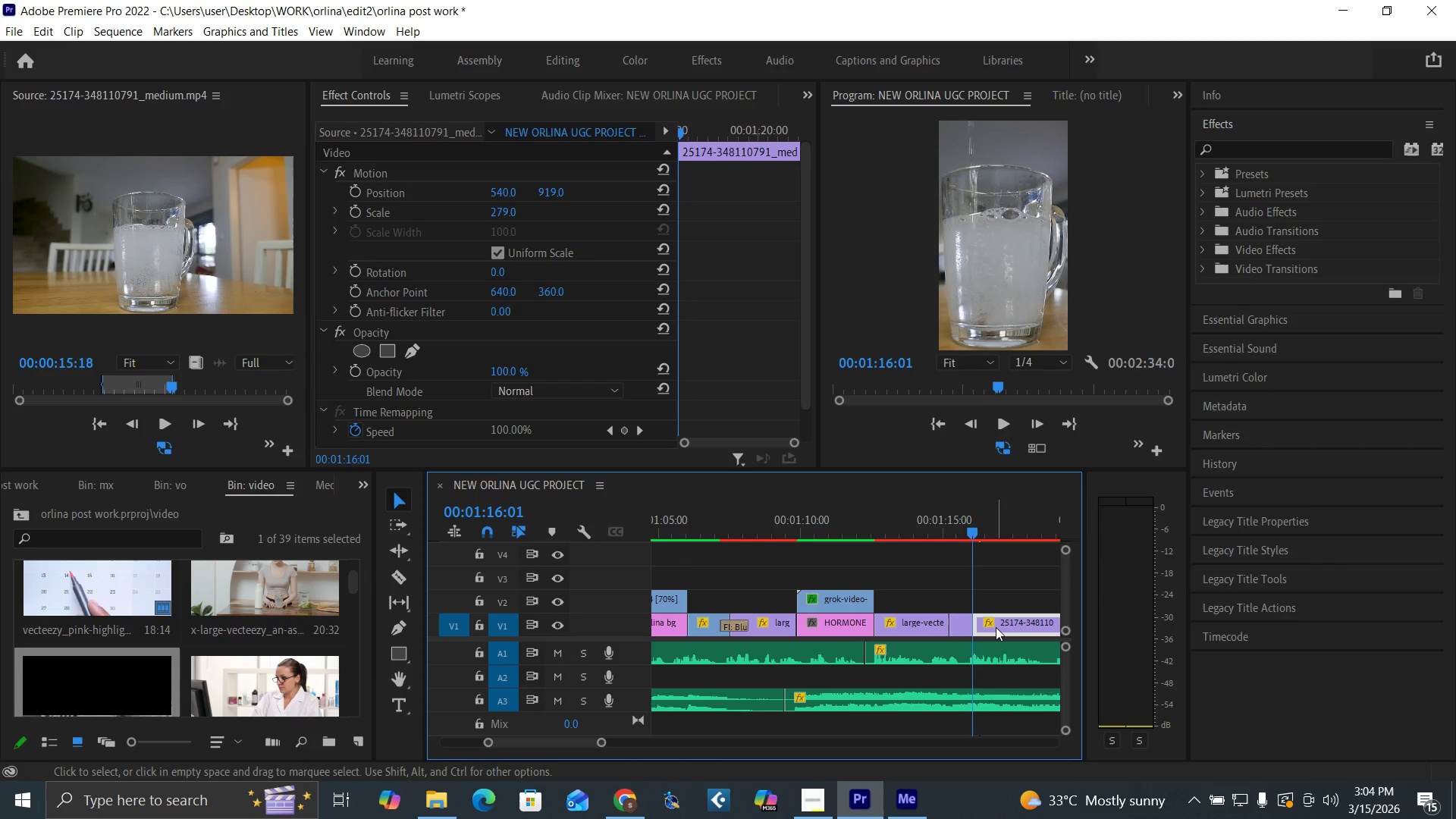 
key(Delete)
 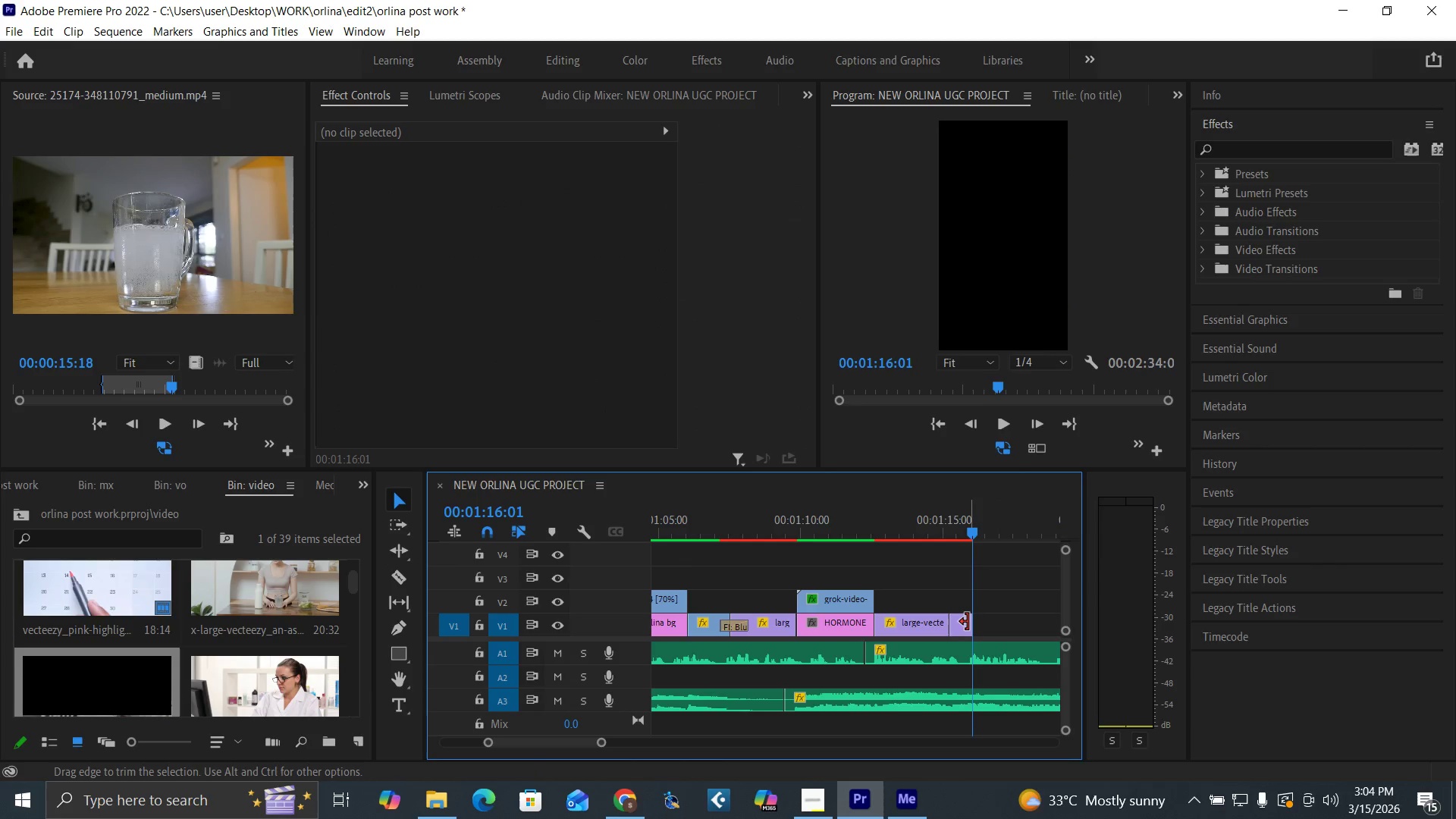 
left_click([960, 622])
 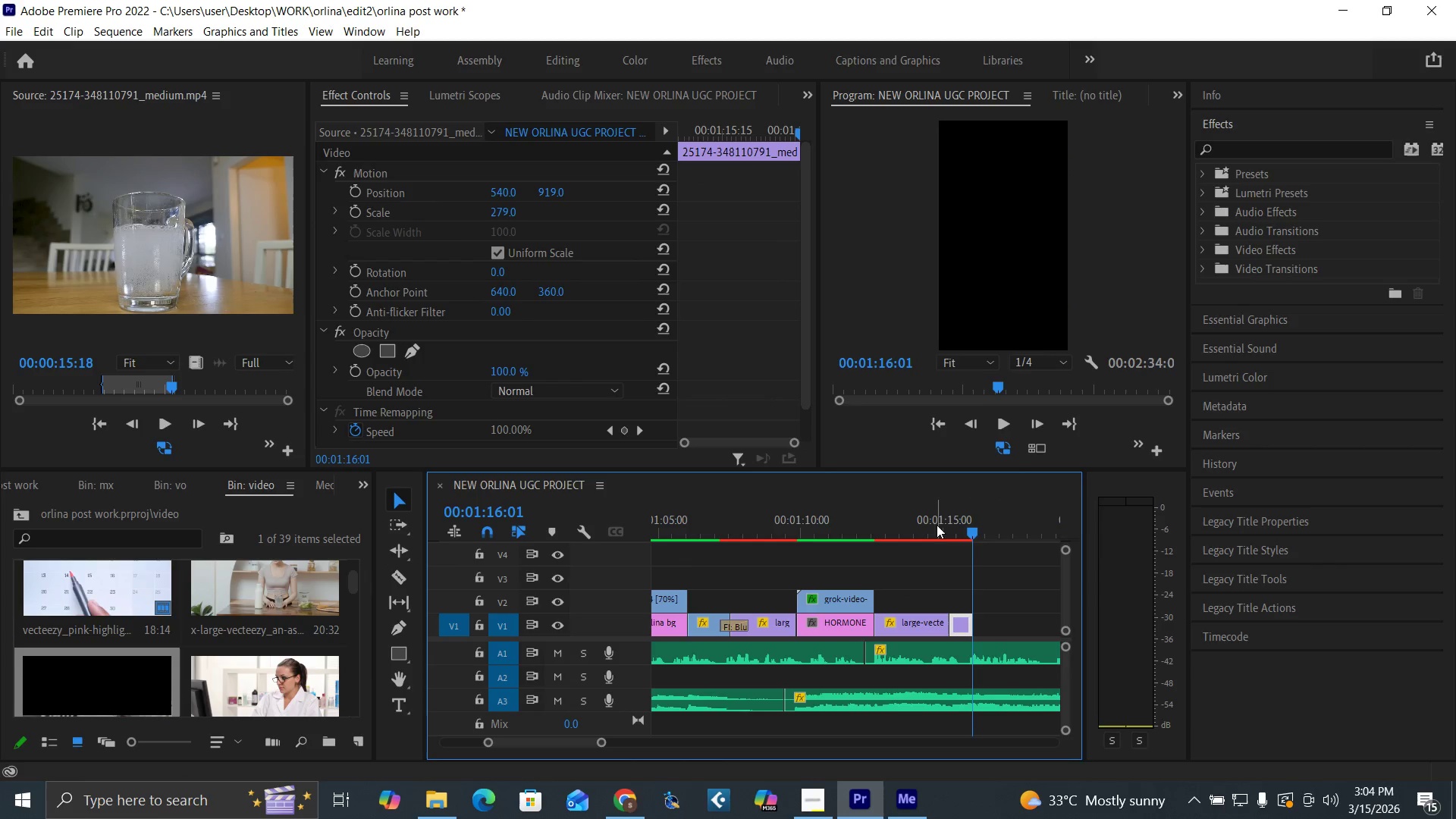 
left_click([951, 534])
 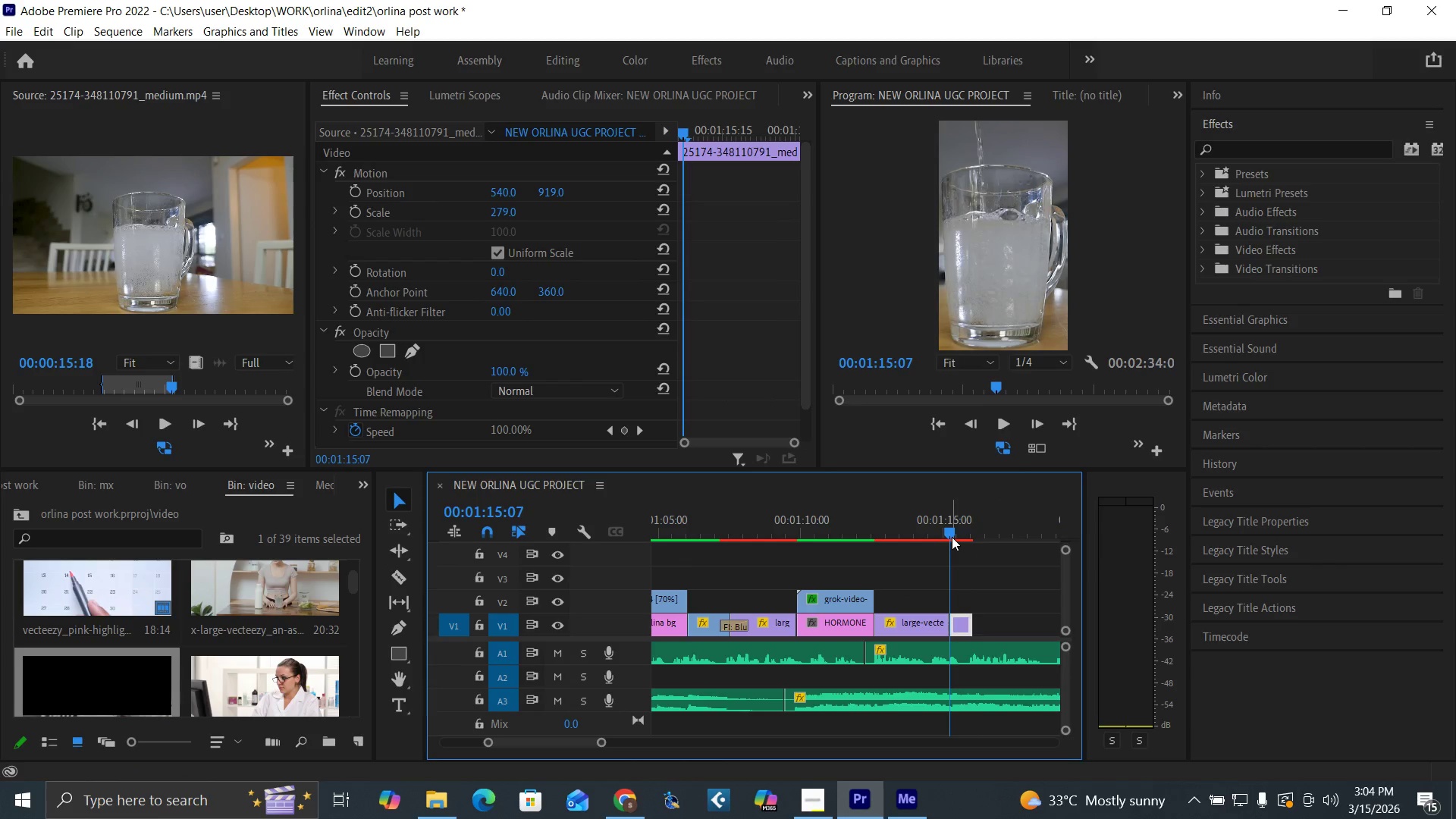 
key(ArrowLeft)
 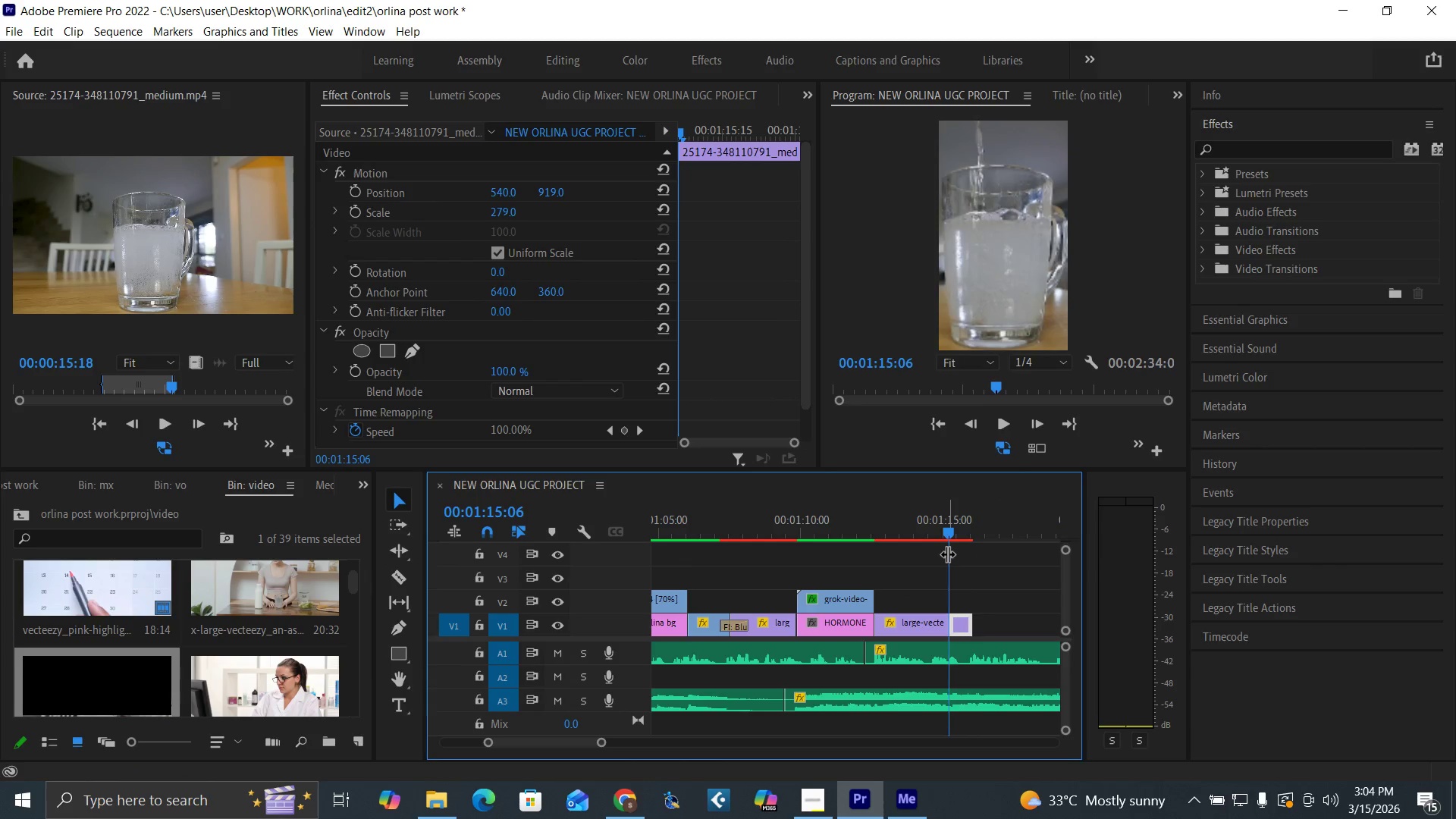 
key(ArrowLeft)
 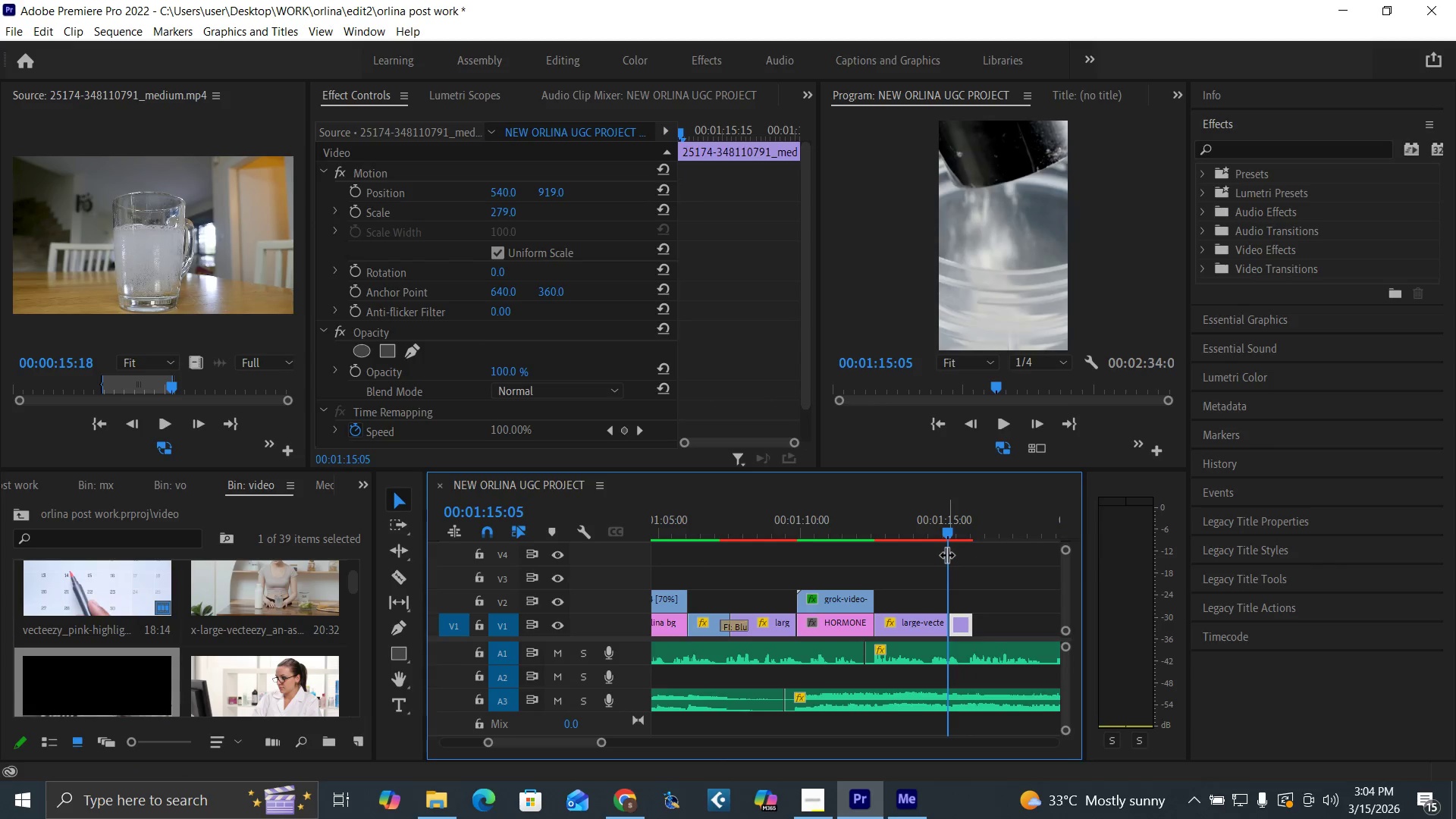 
key(ArrowLeft)
 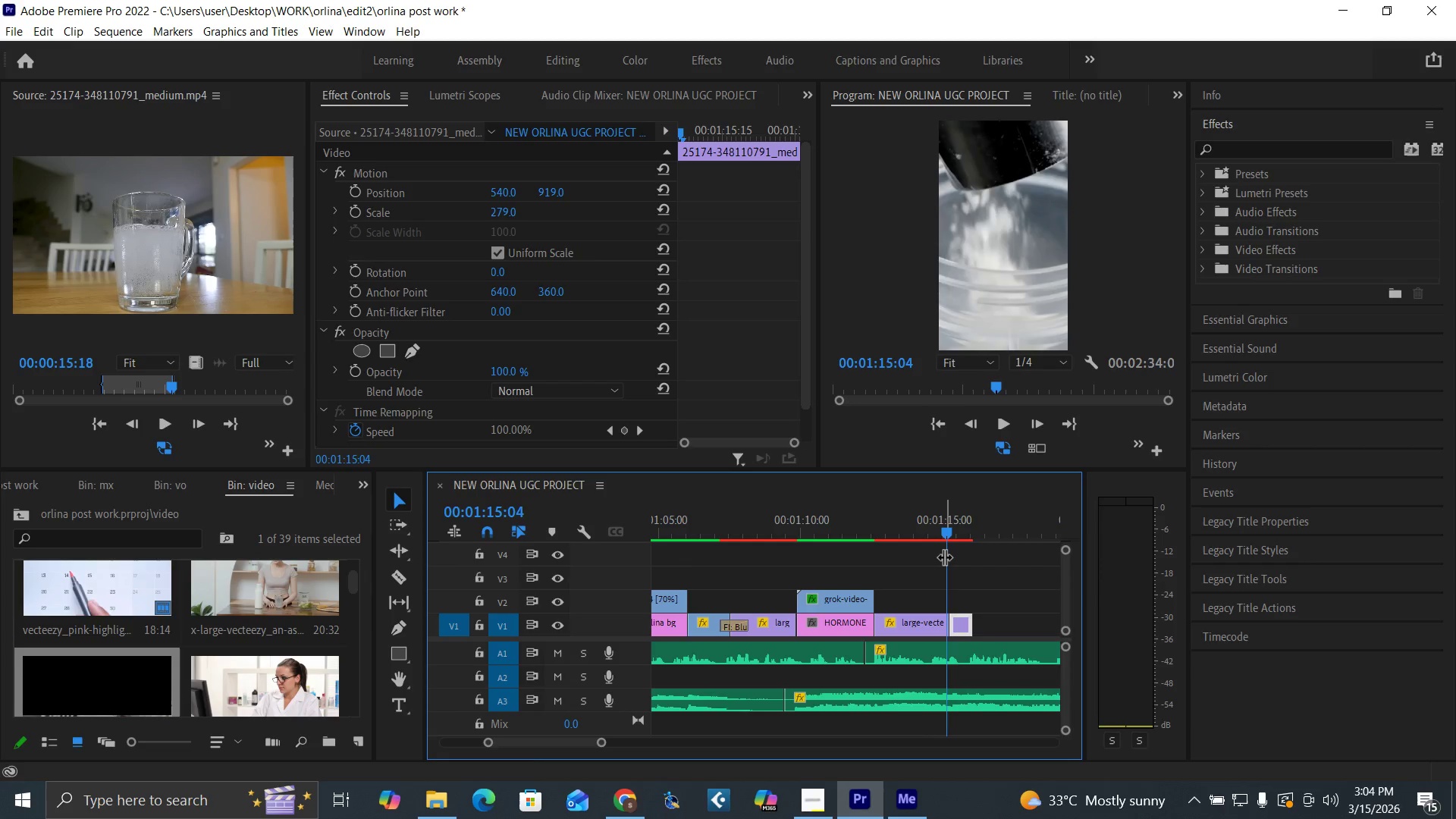 
key(ArrowRight)
 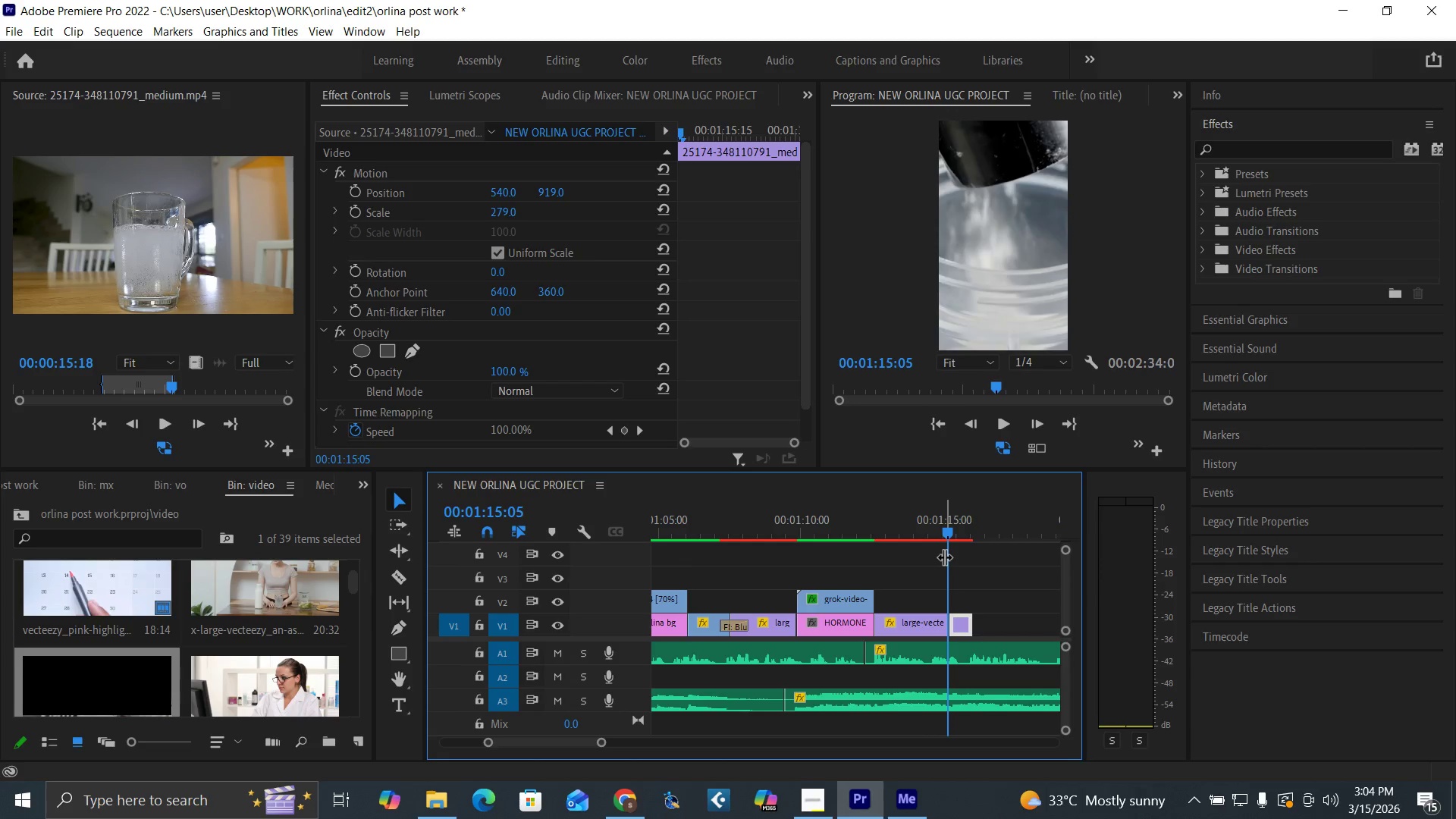 
key(ArrowRight)
 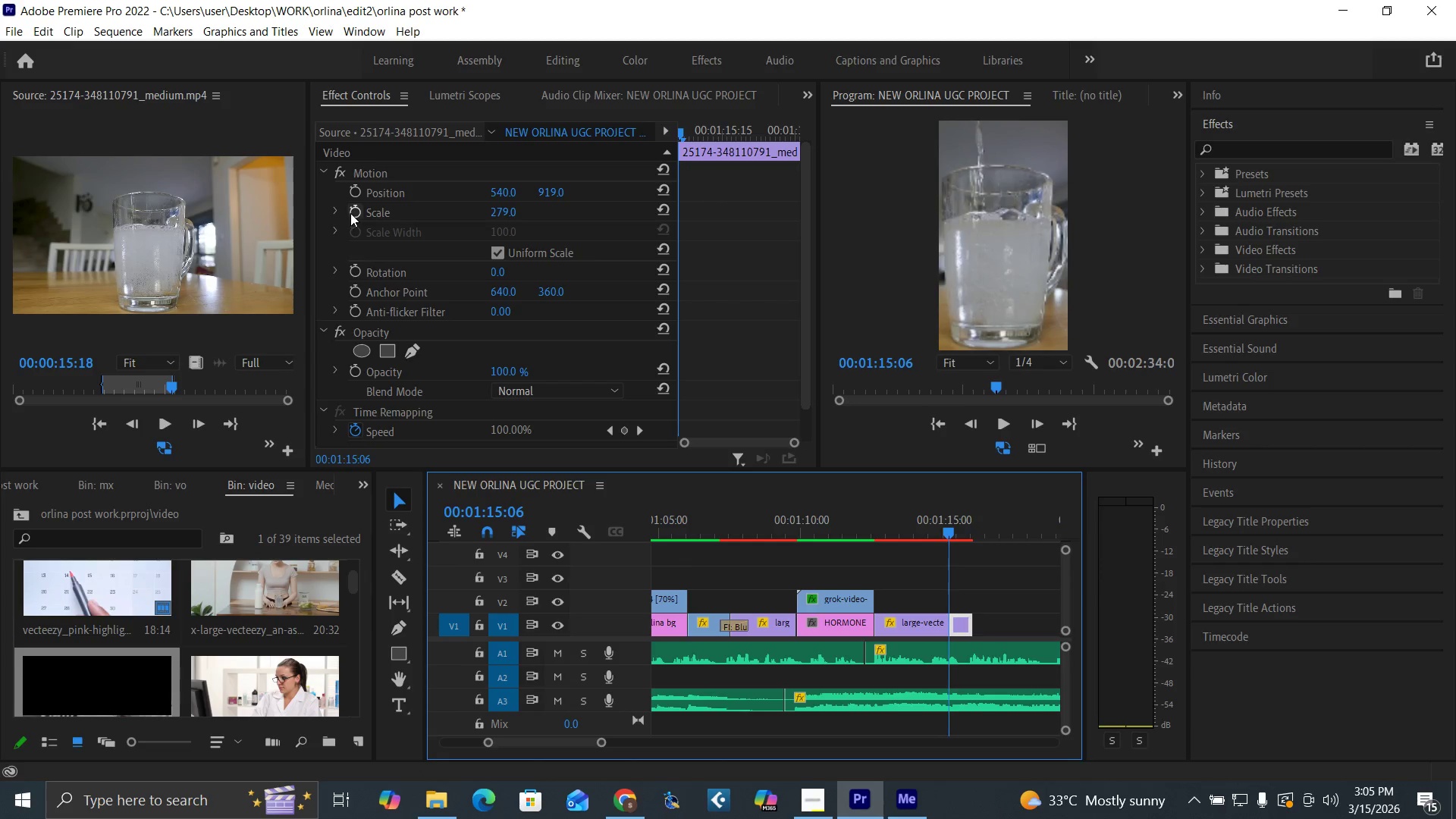 
double_click([356, 193])
 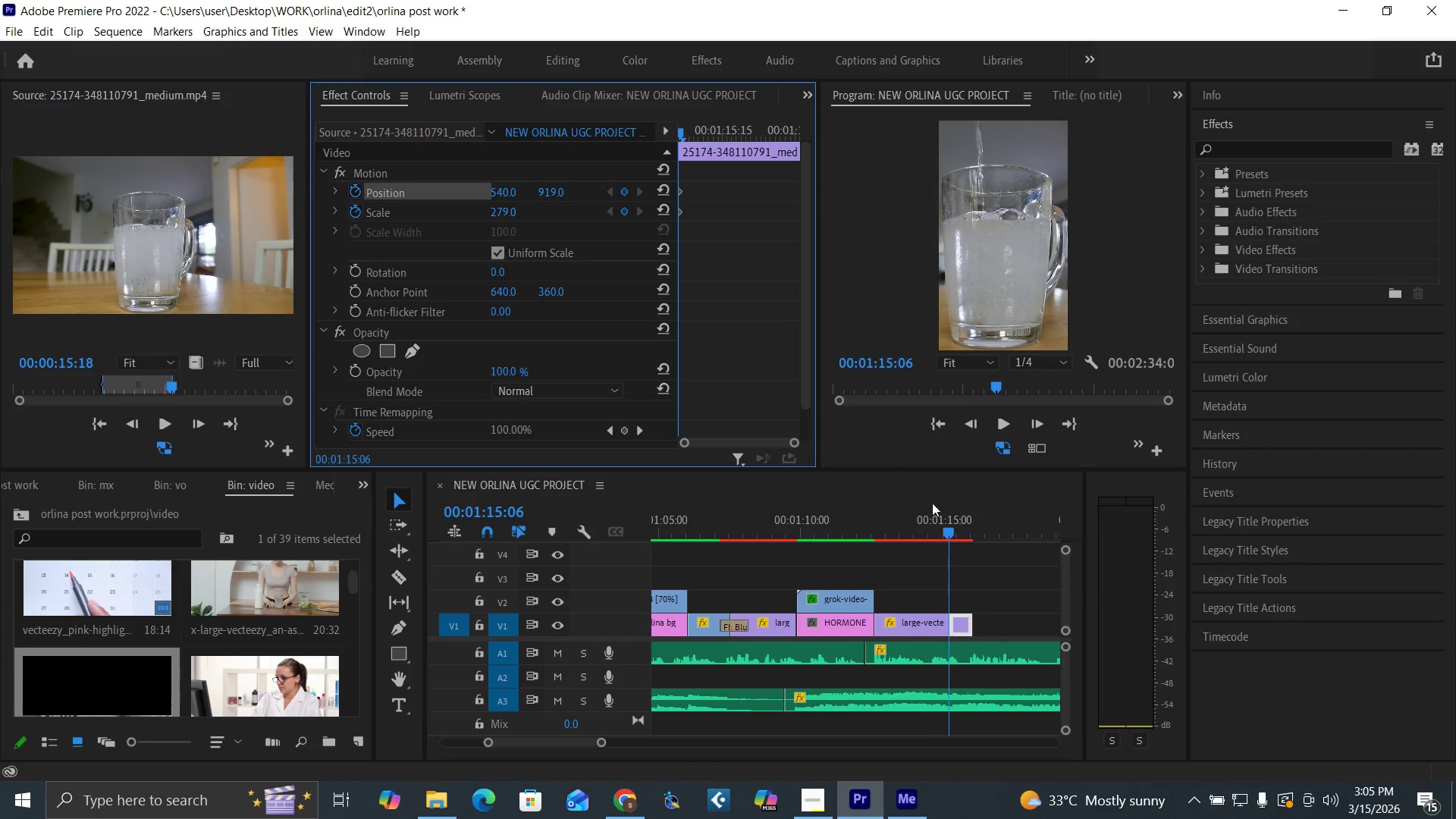 
left_click([969, 534])
 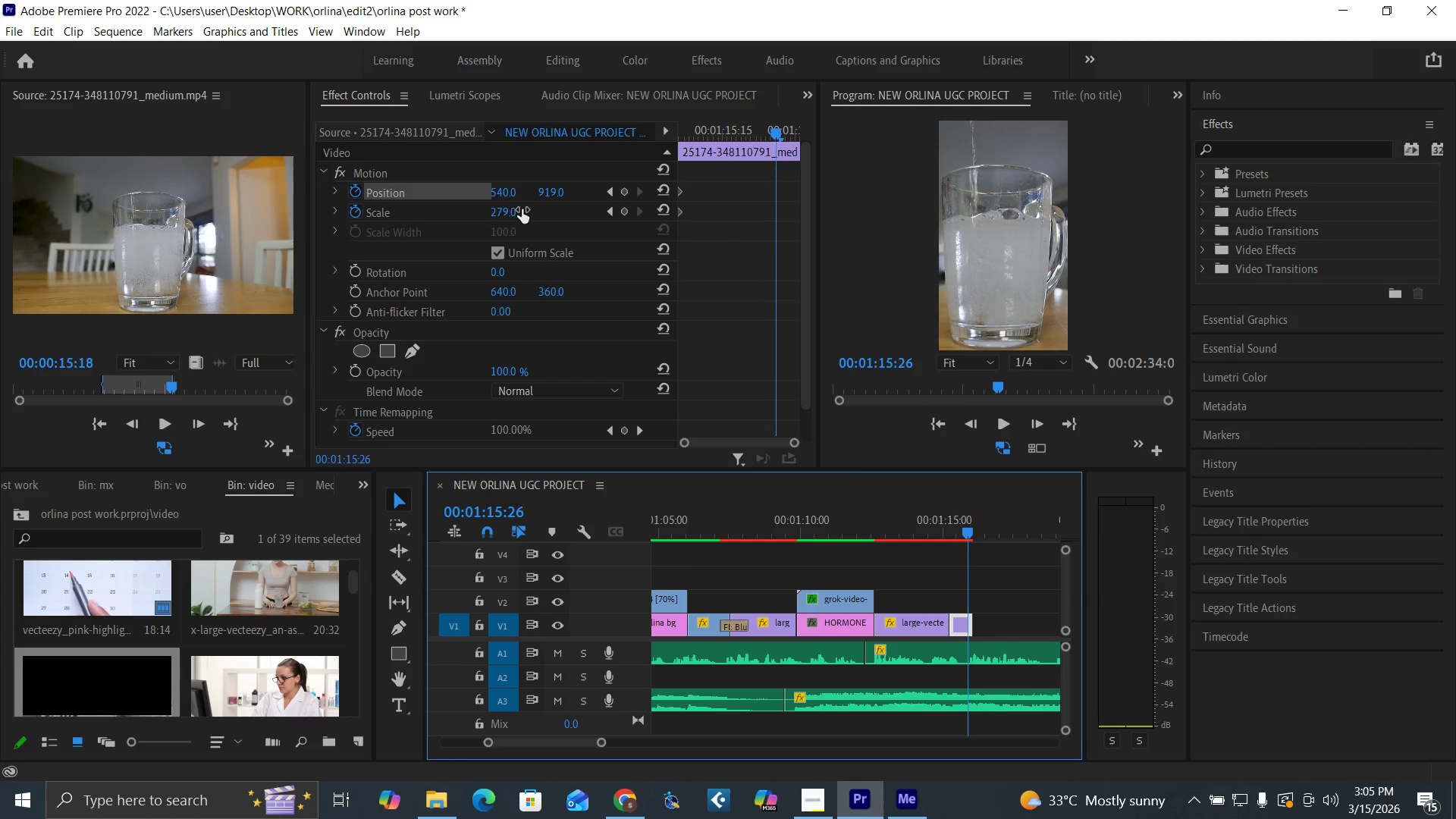 
left_click([508, 212])
 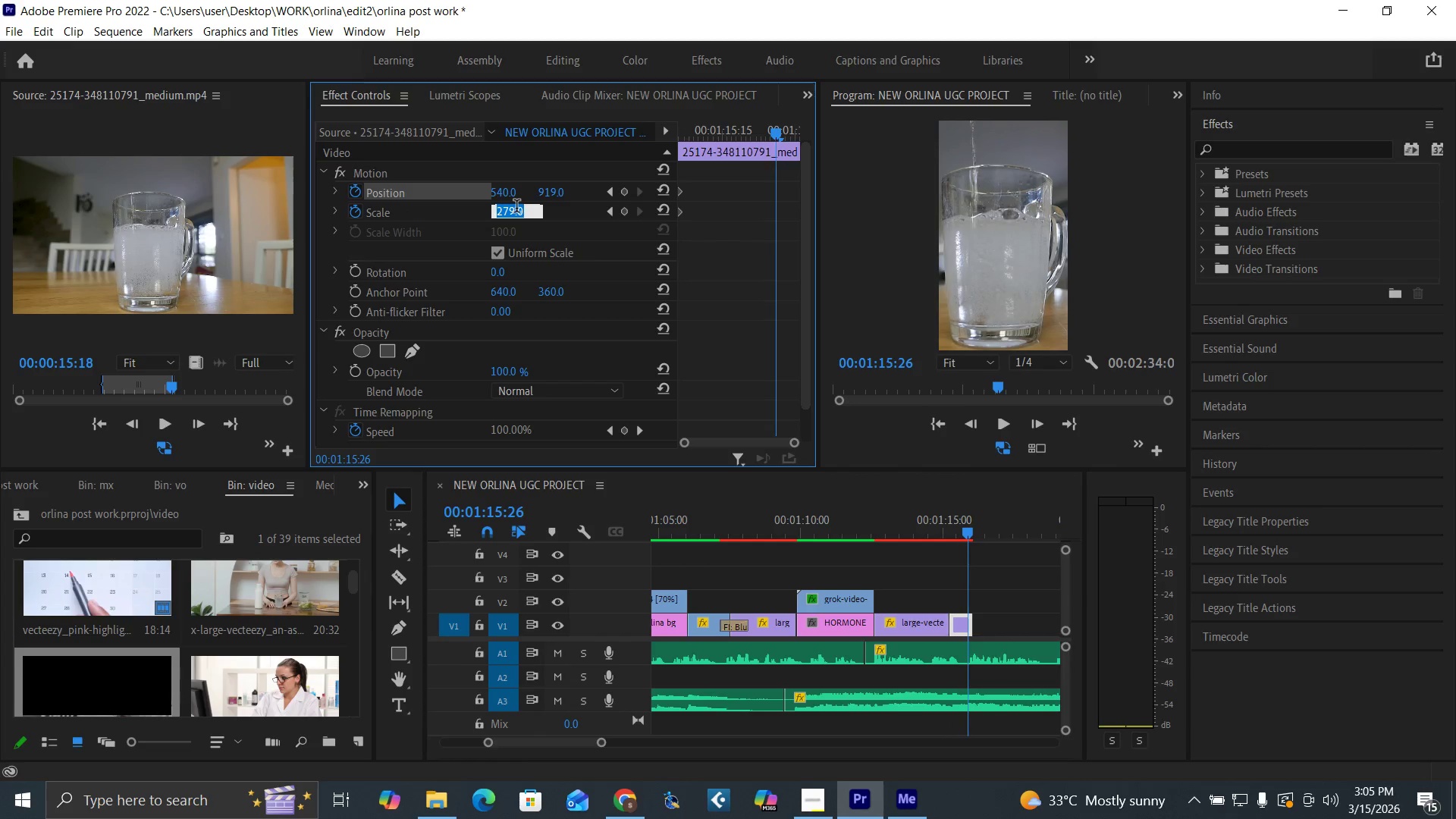 
type(290)
 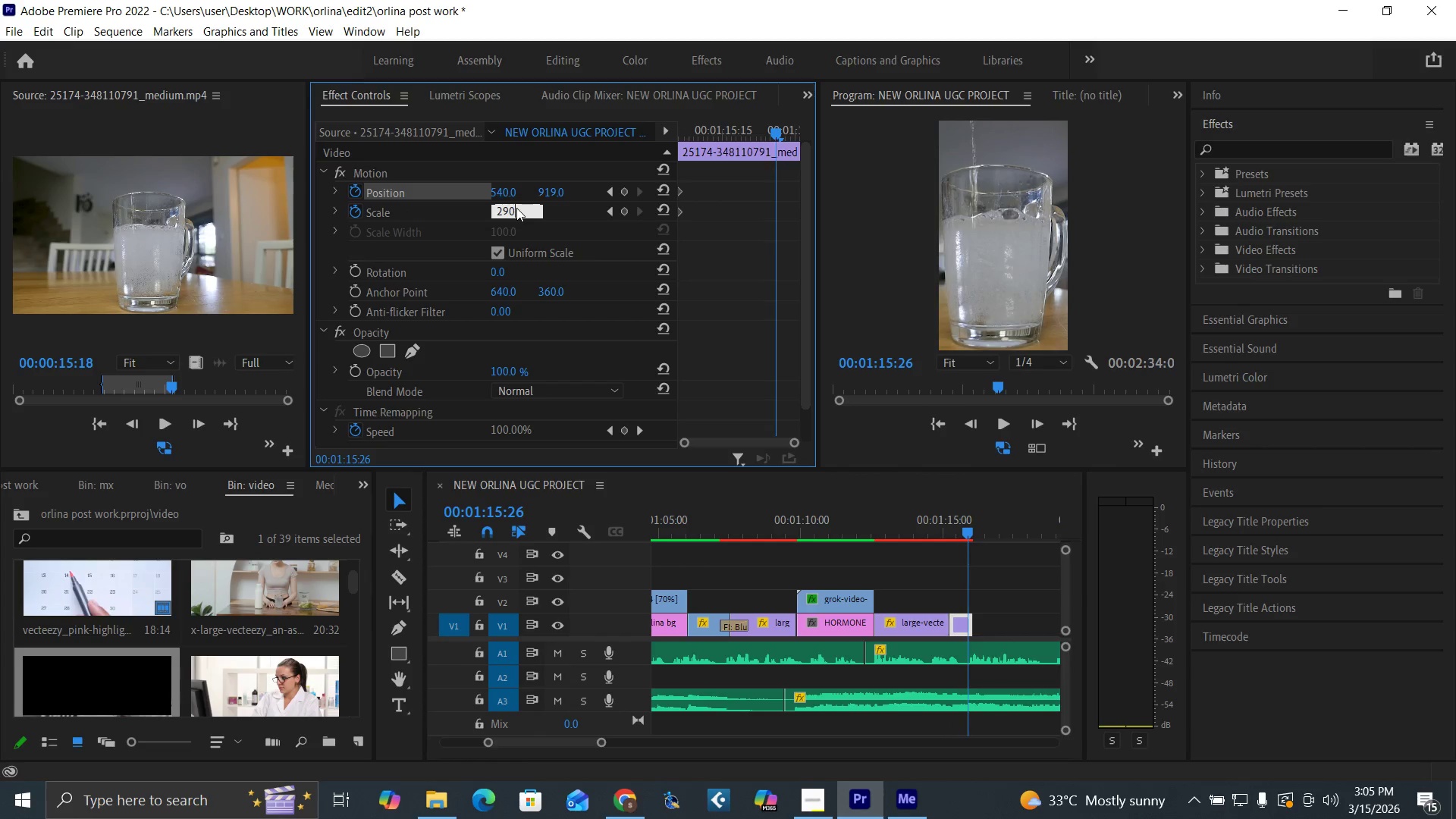 
key(Enter)
 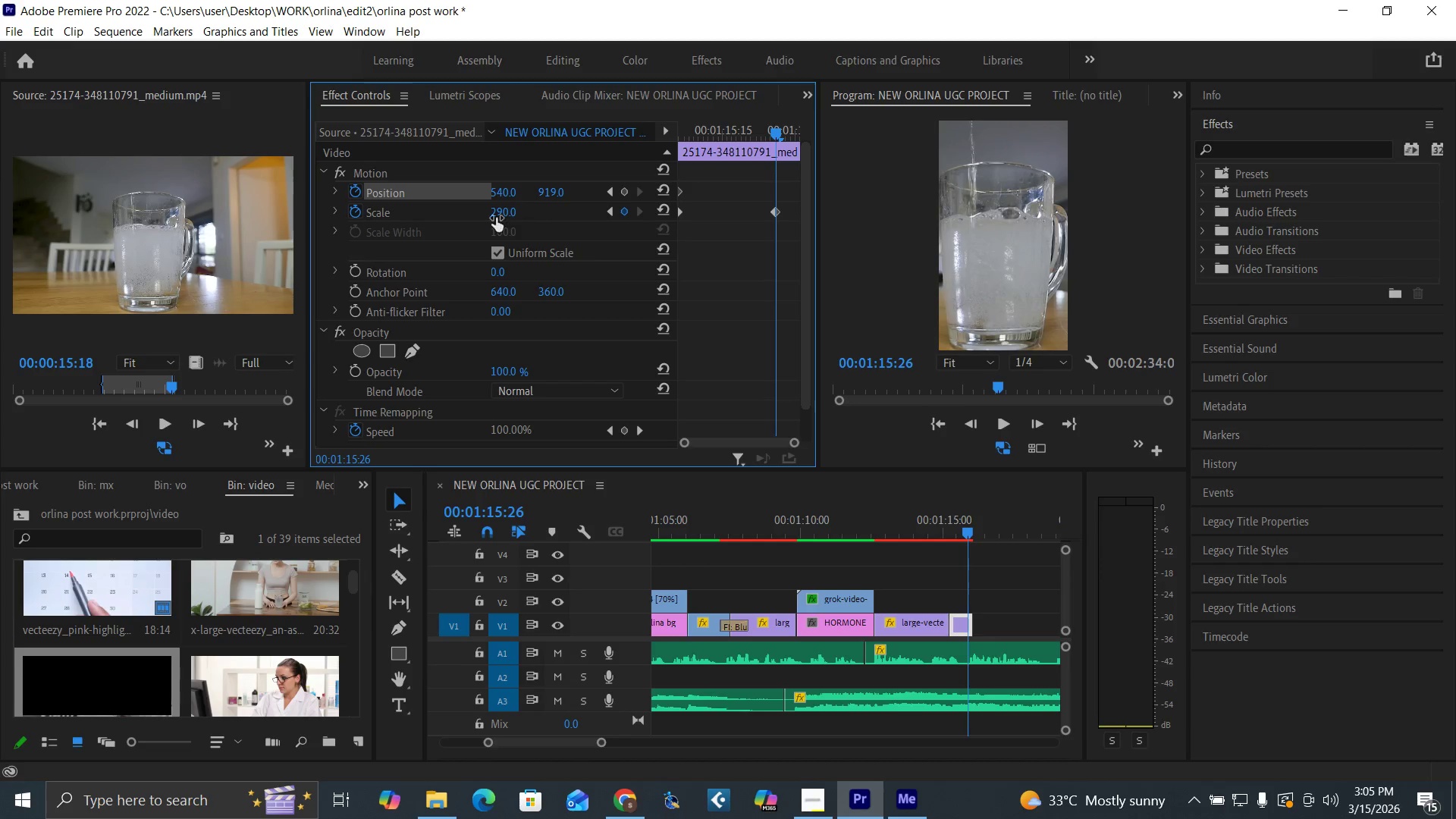 
left_click([497, 211])
 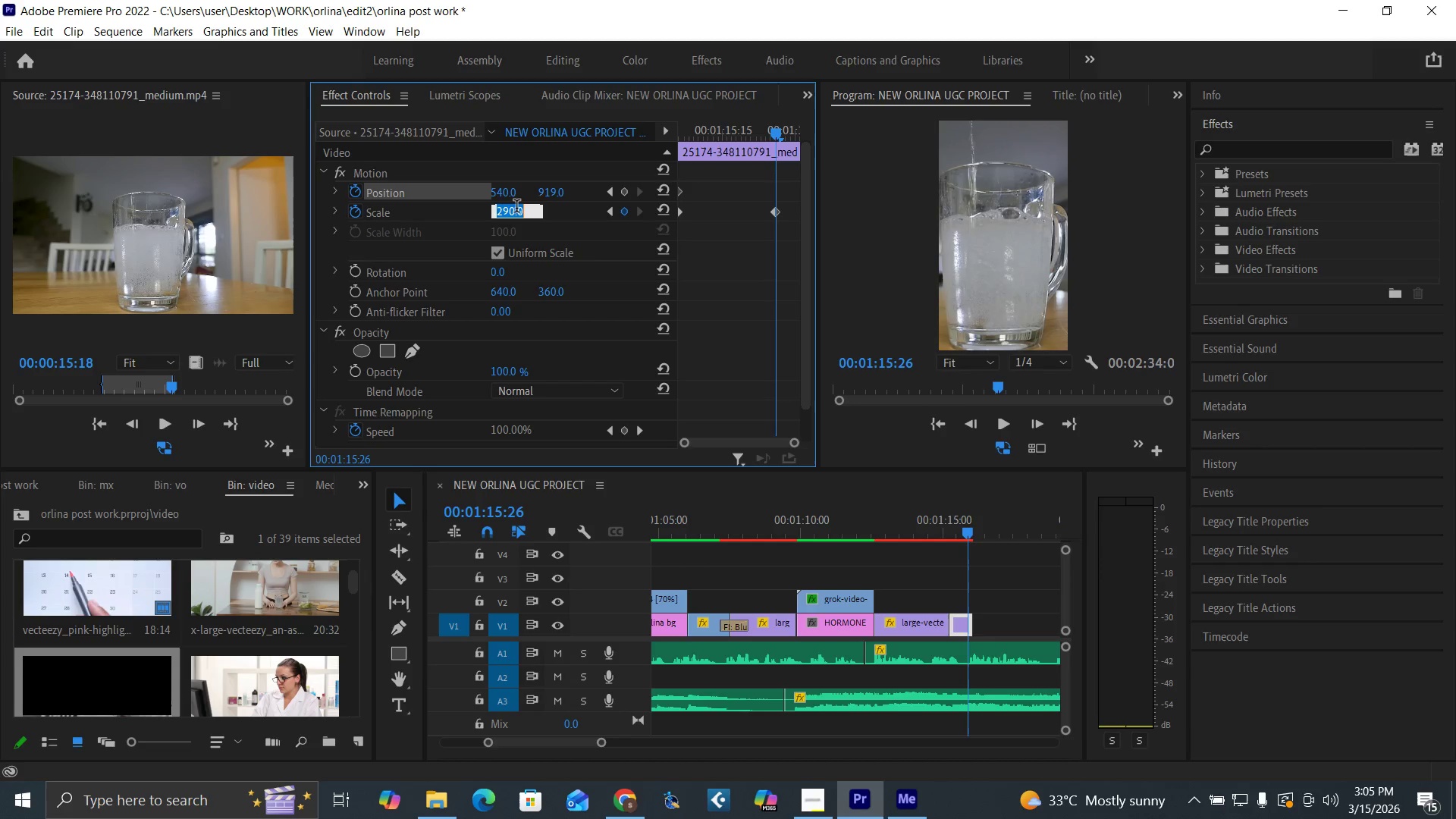 
key(3)
 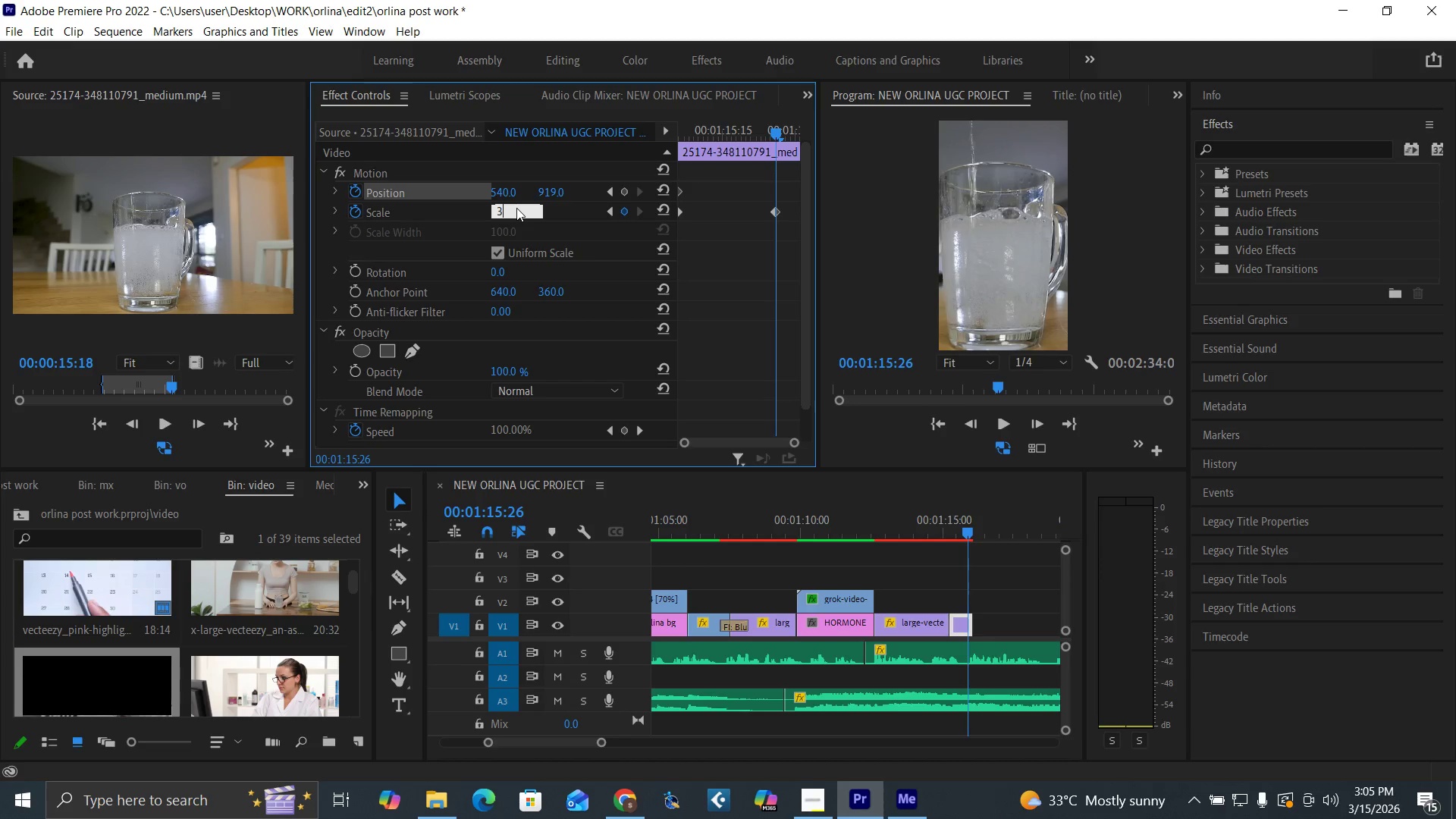 
type(00)
 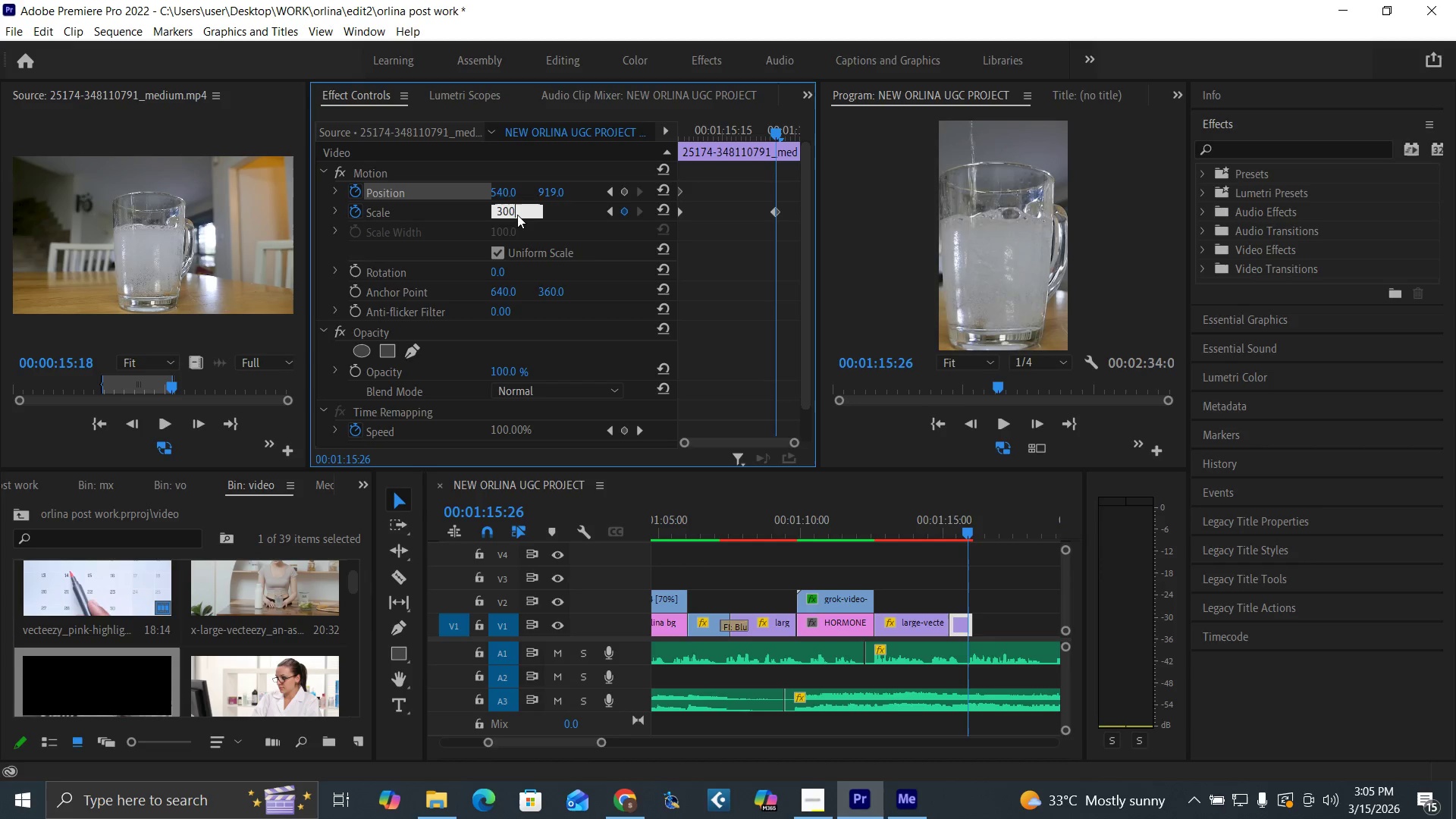 
key(Enter)
 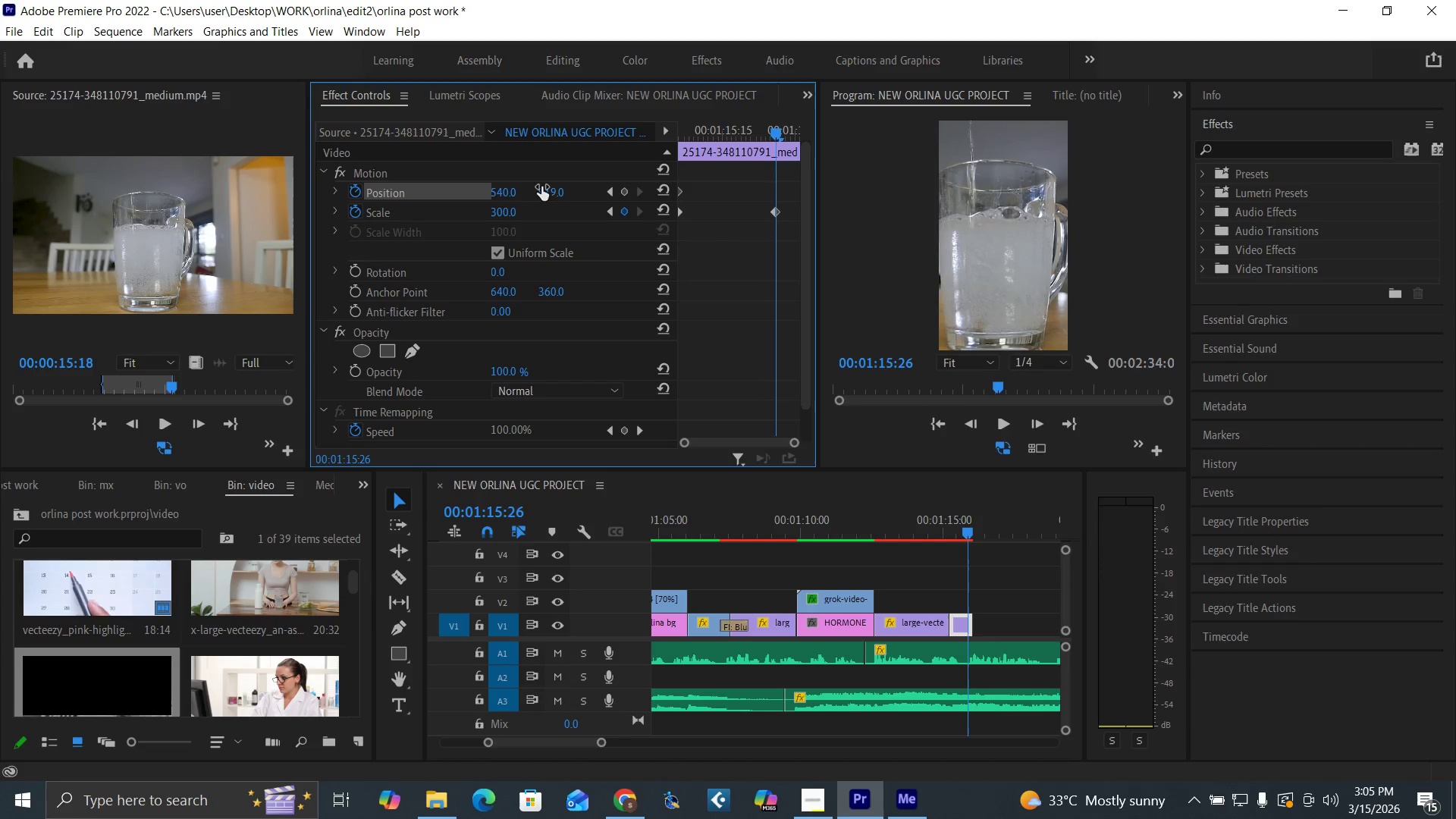 
left_click_drag(start_coordinate=[551, 192], to_coordinate=[488, 199])
 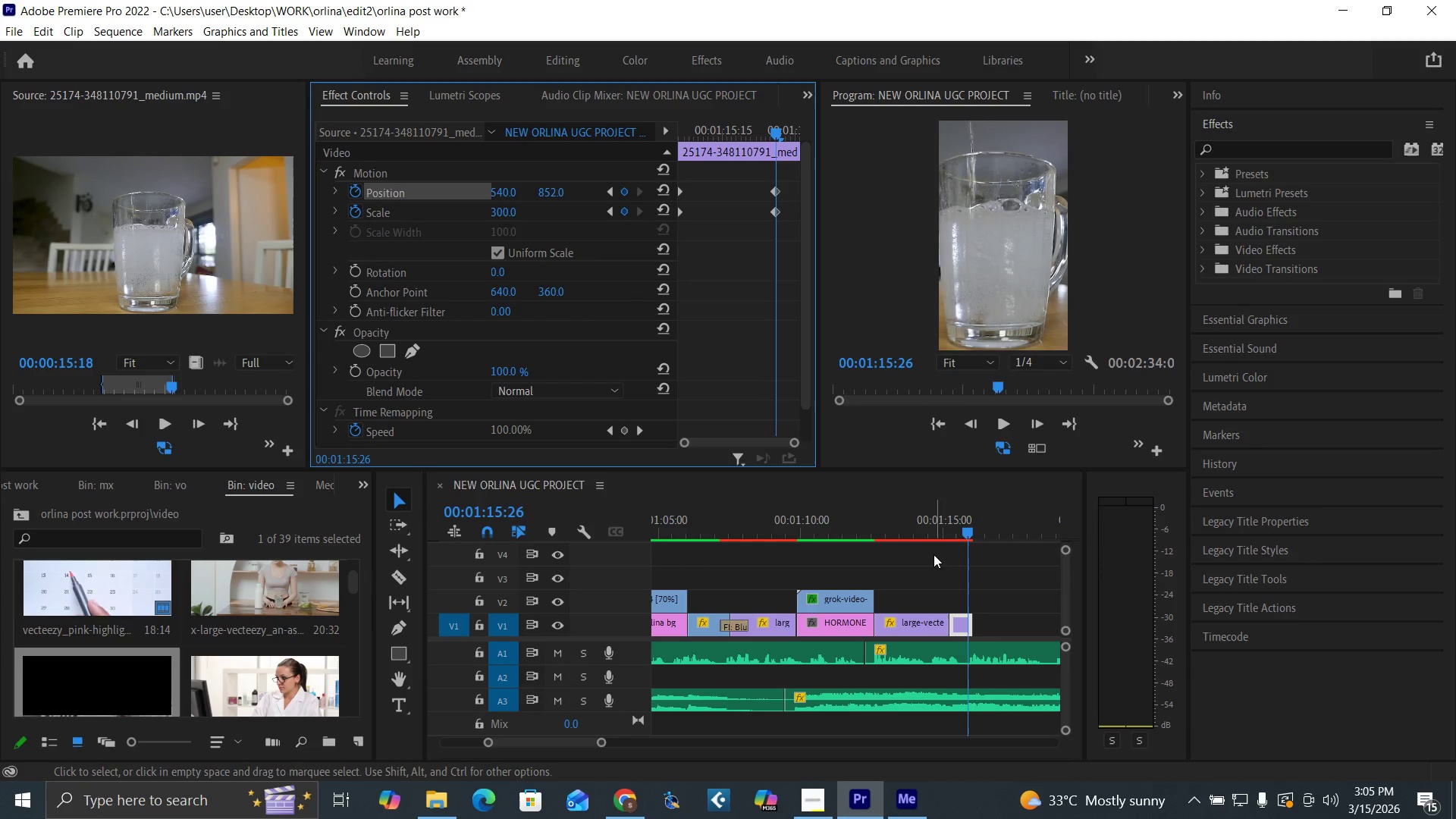 
left_click([940, 535])
 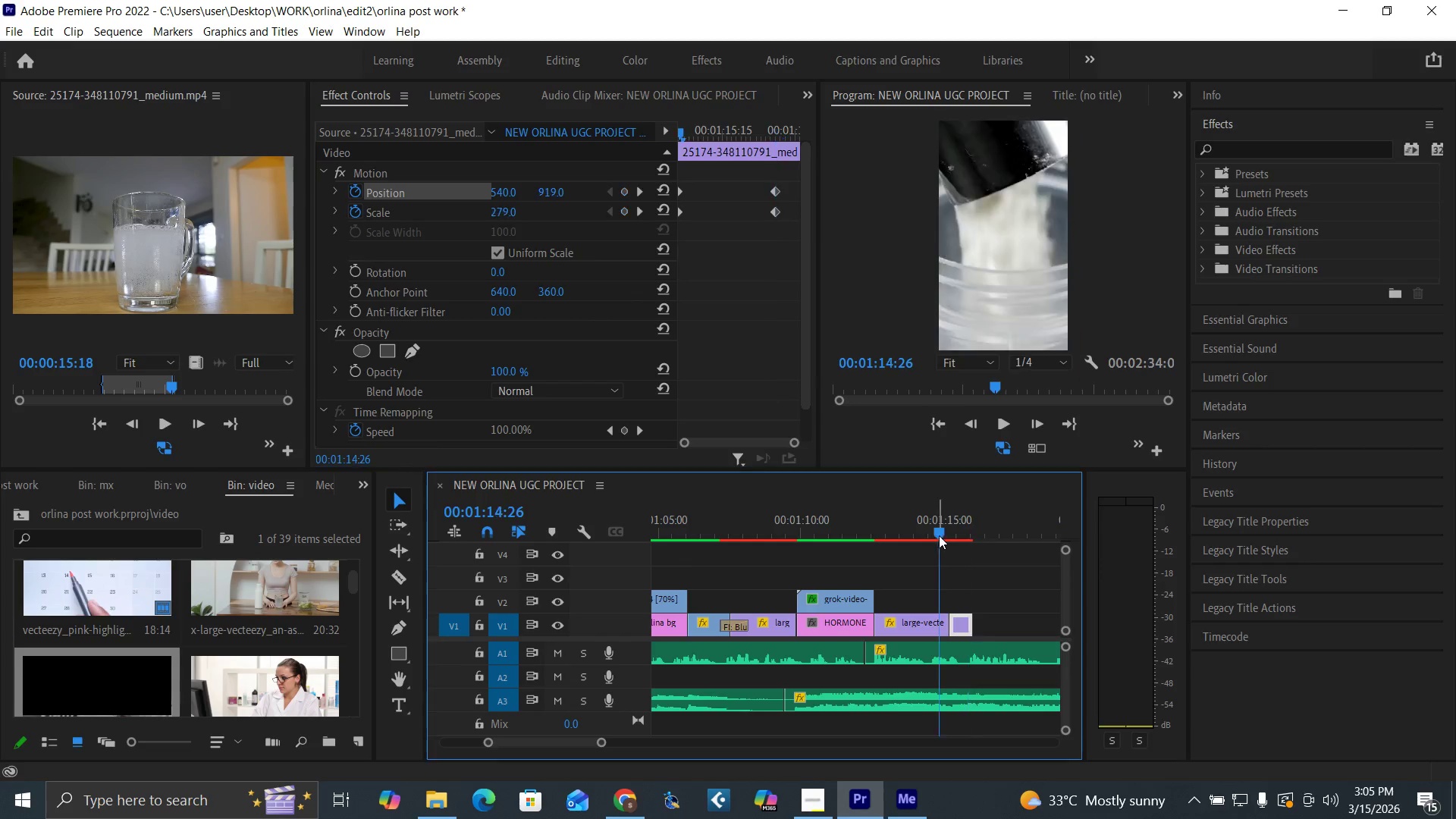 
key(Space)
 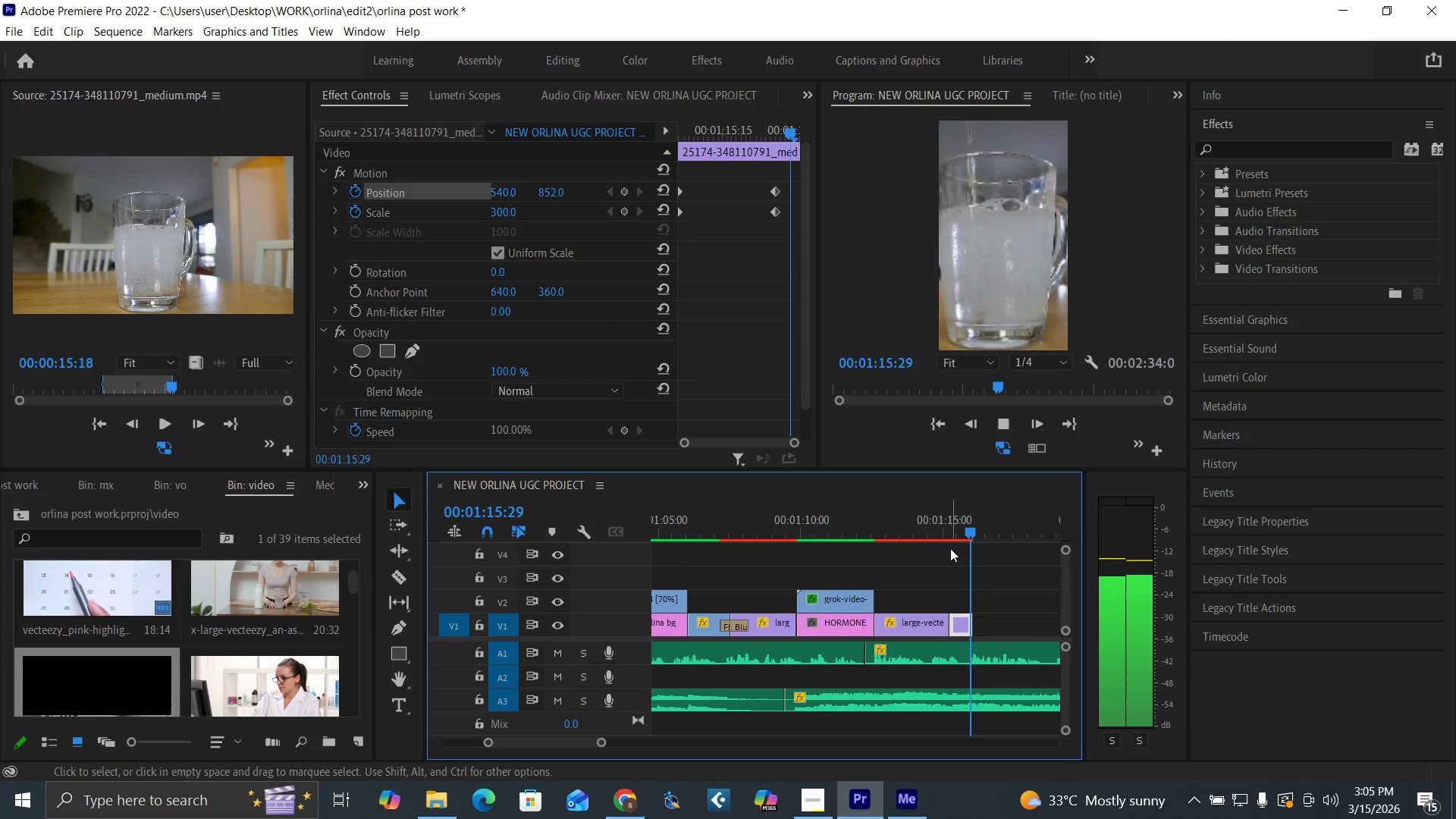 
key(Space)
 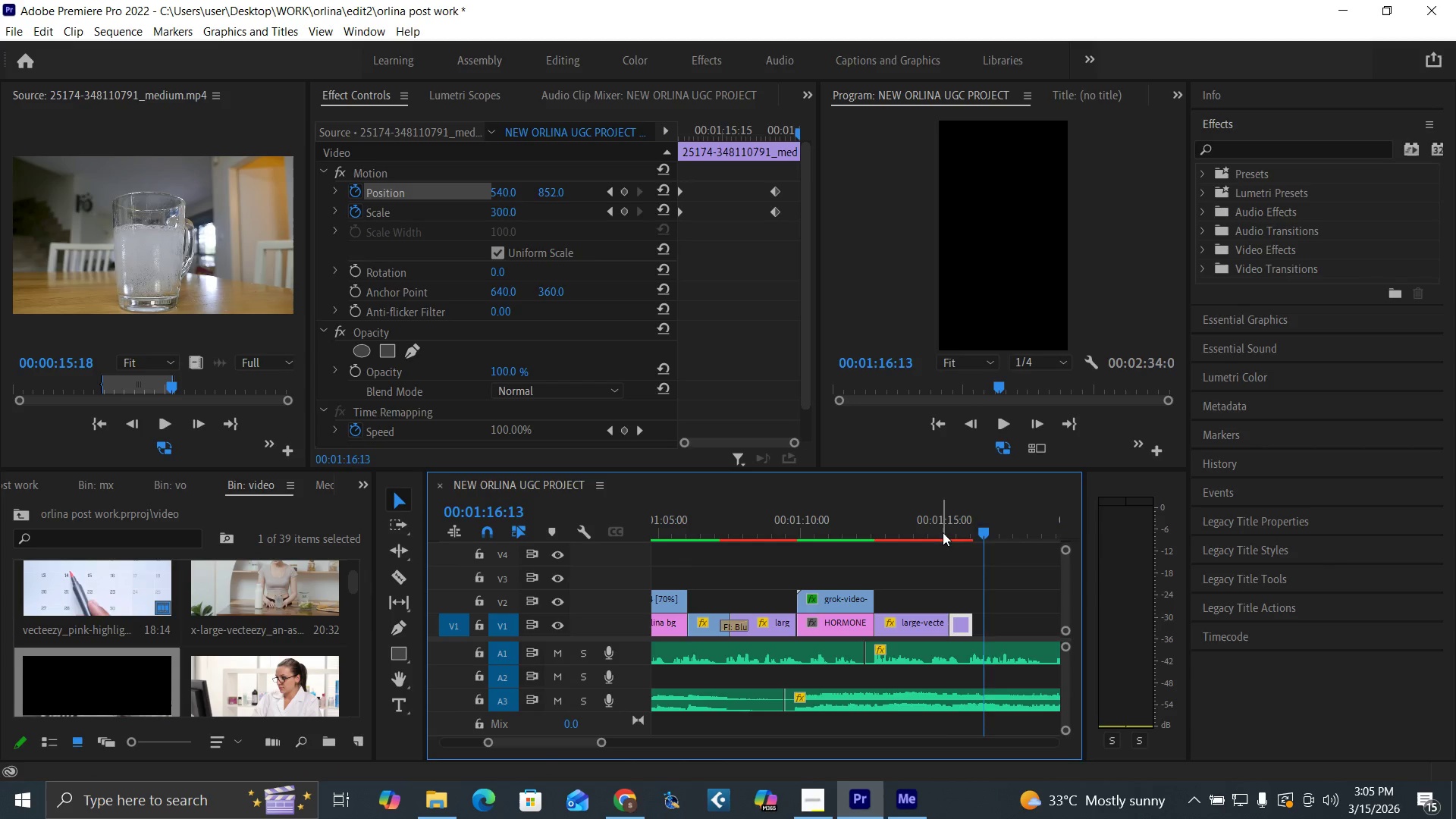 
key(Space)
 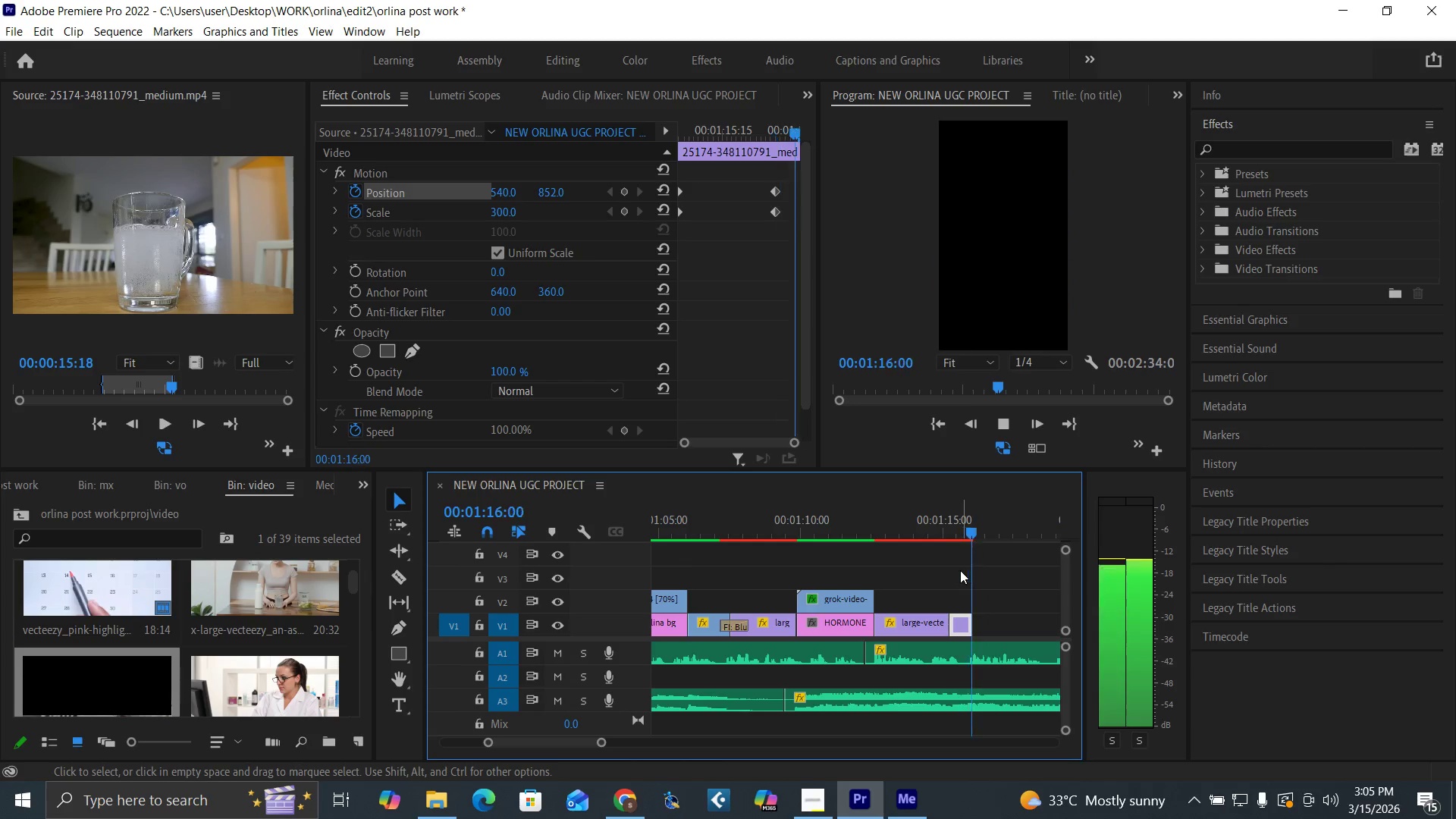 
key(Space)
 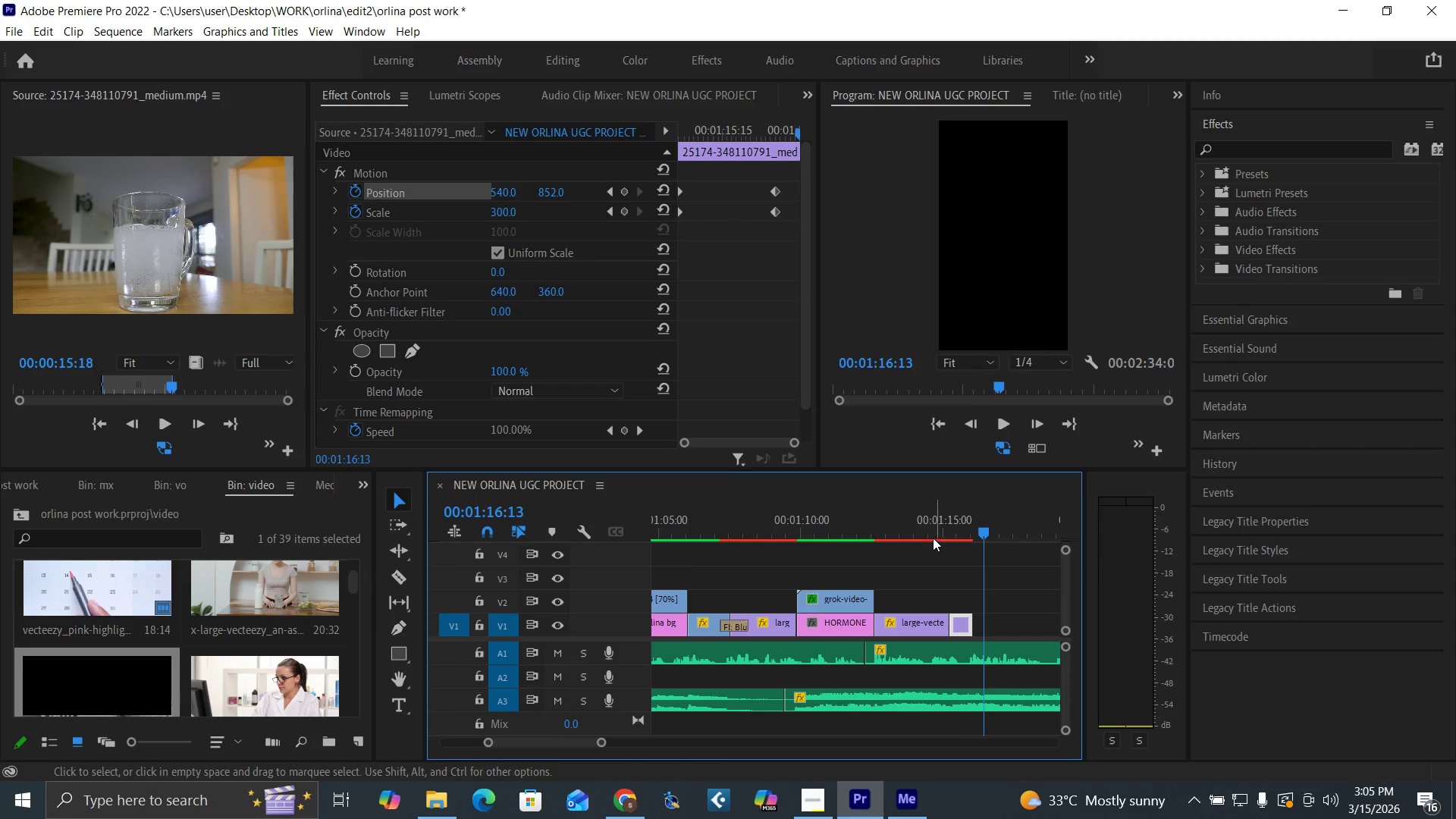 
left_click([932, 535])
 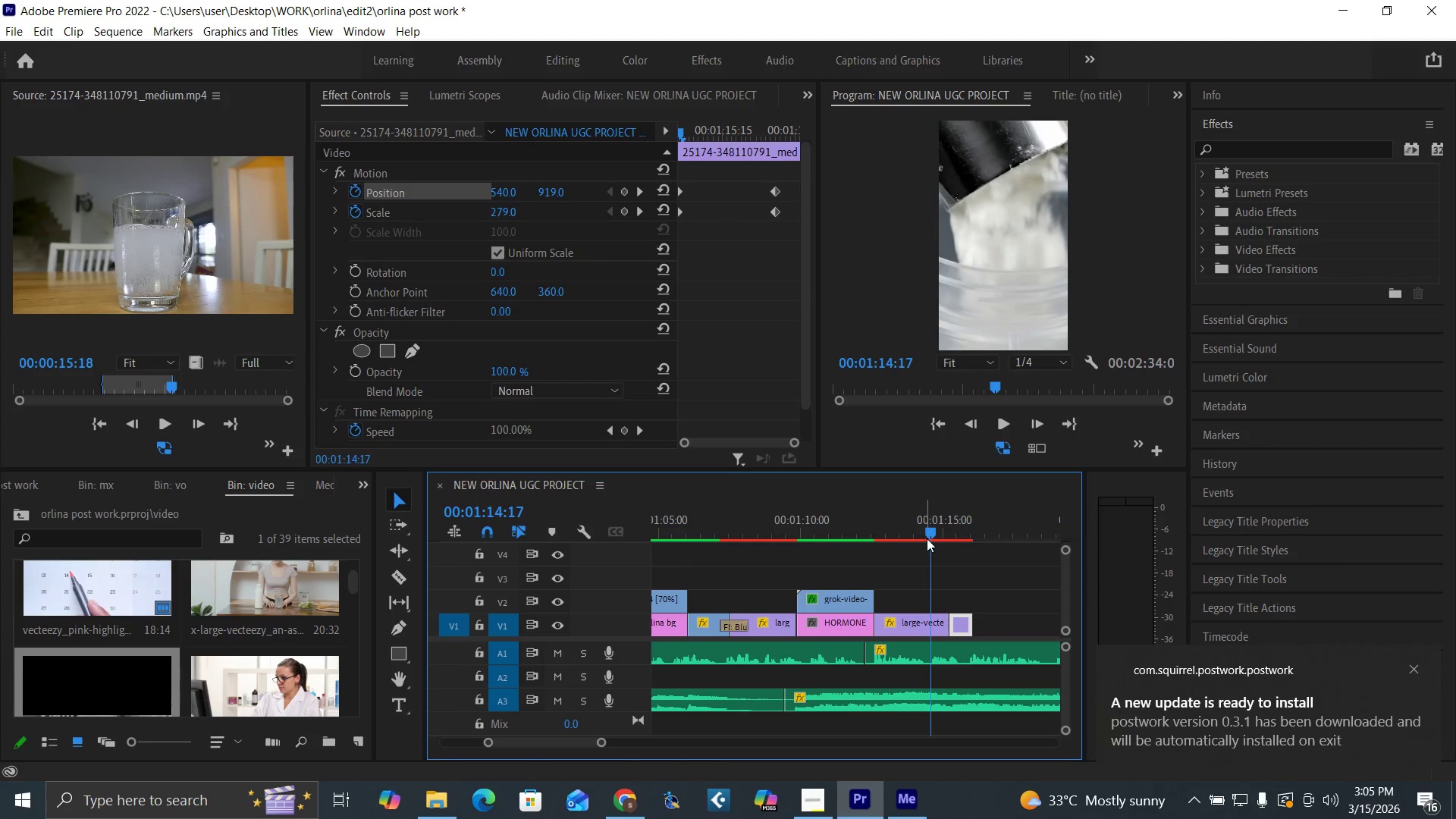 
key(Control+Backquote)
 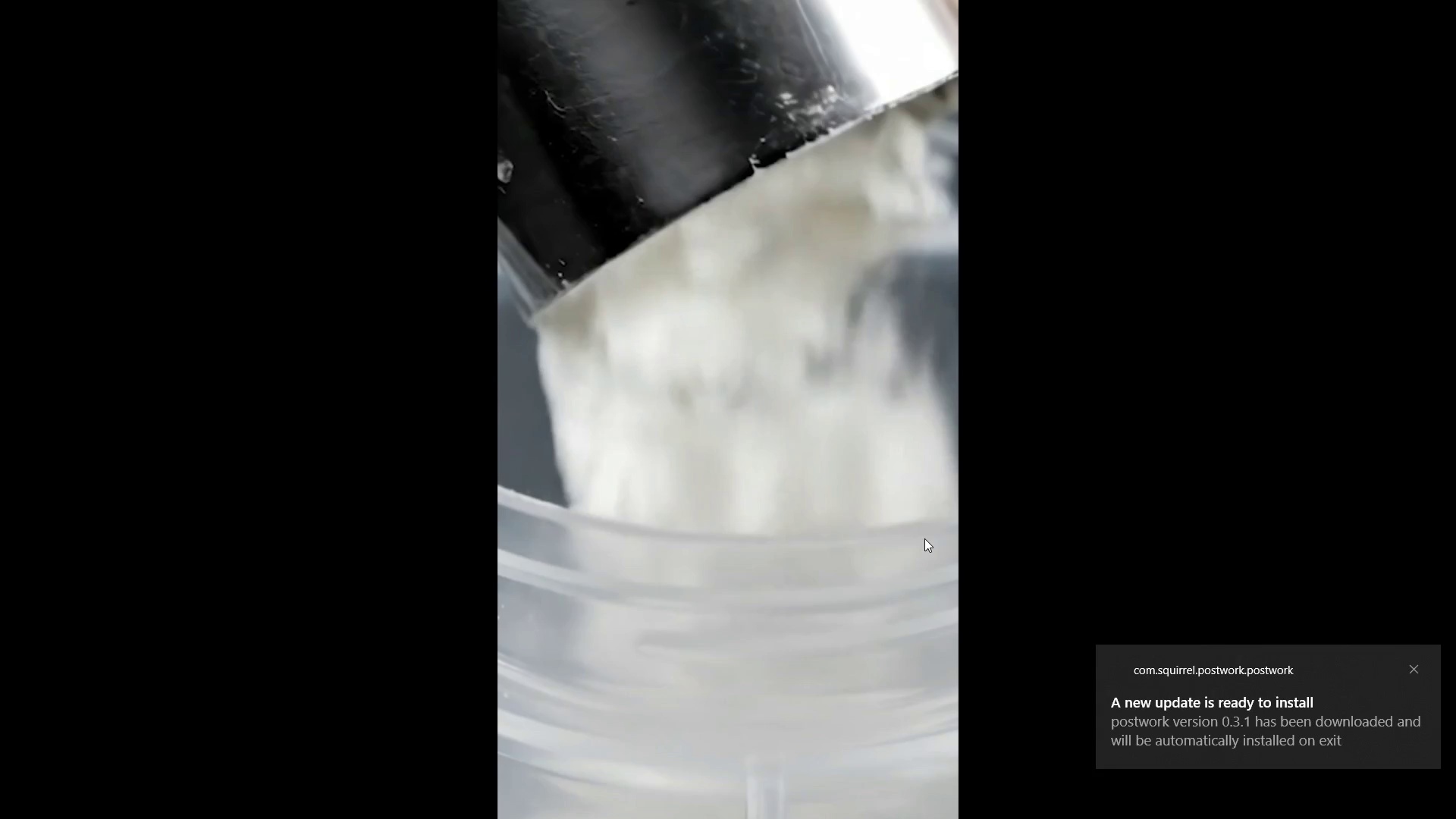 
key(Space)
 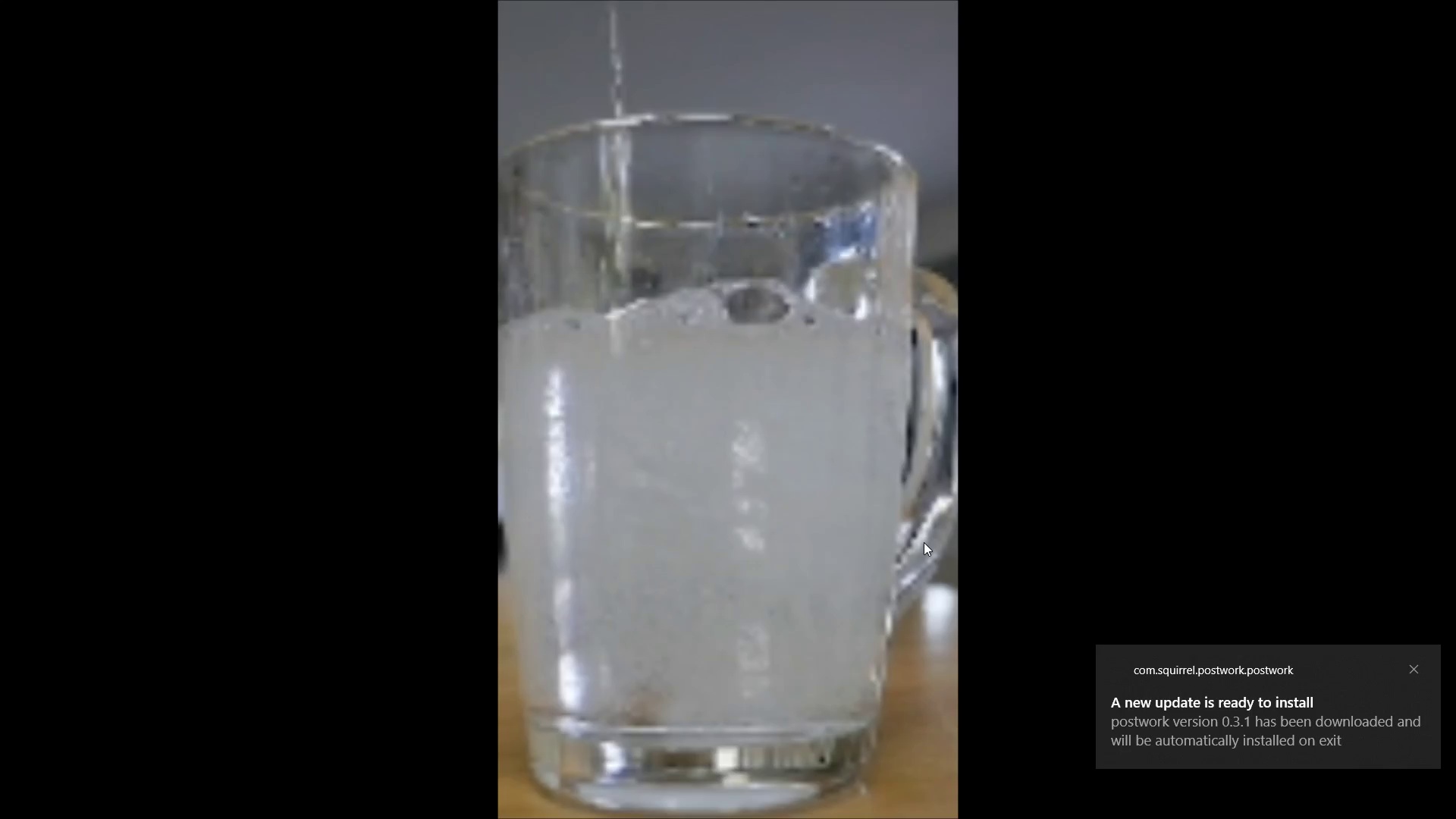 
key(Space)
 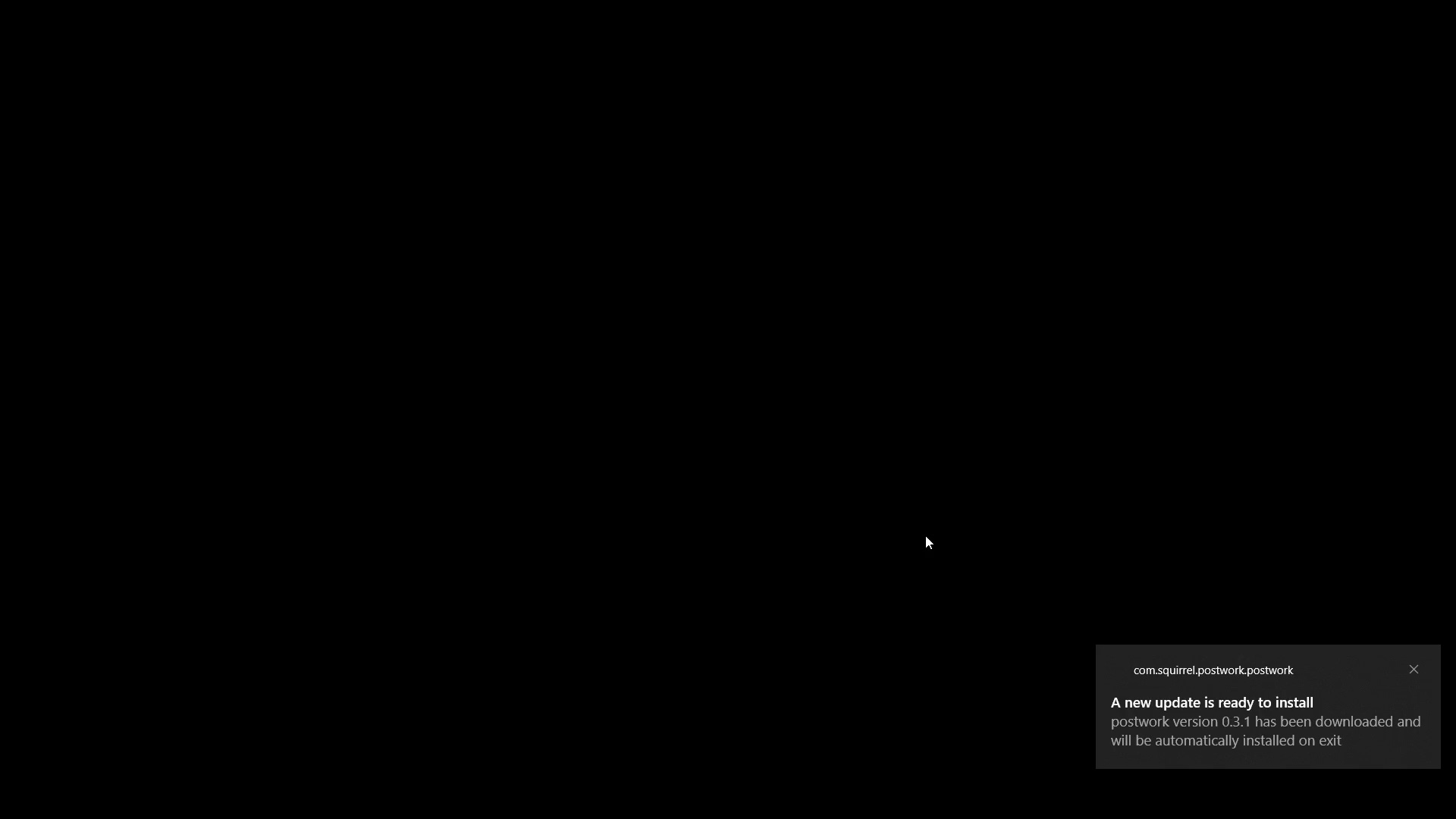 
key(Control+Backquote)
 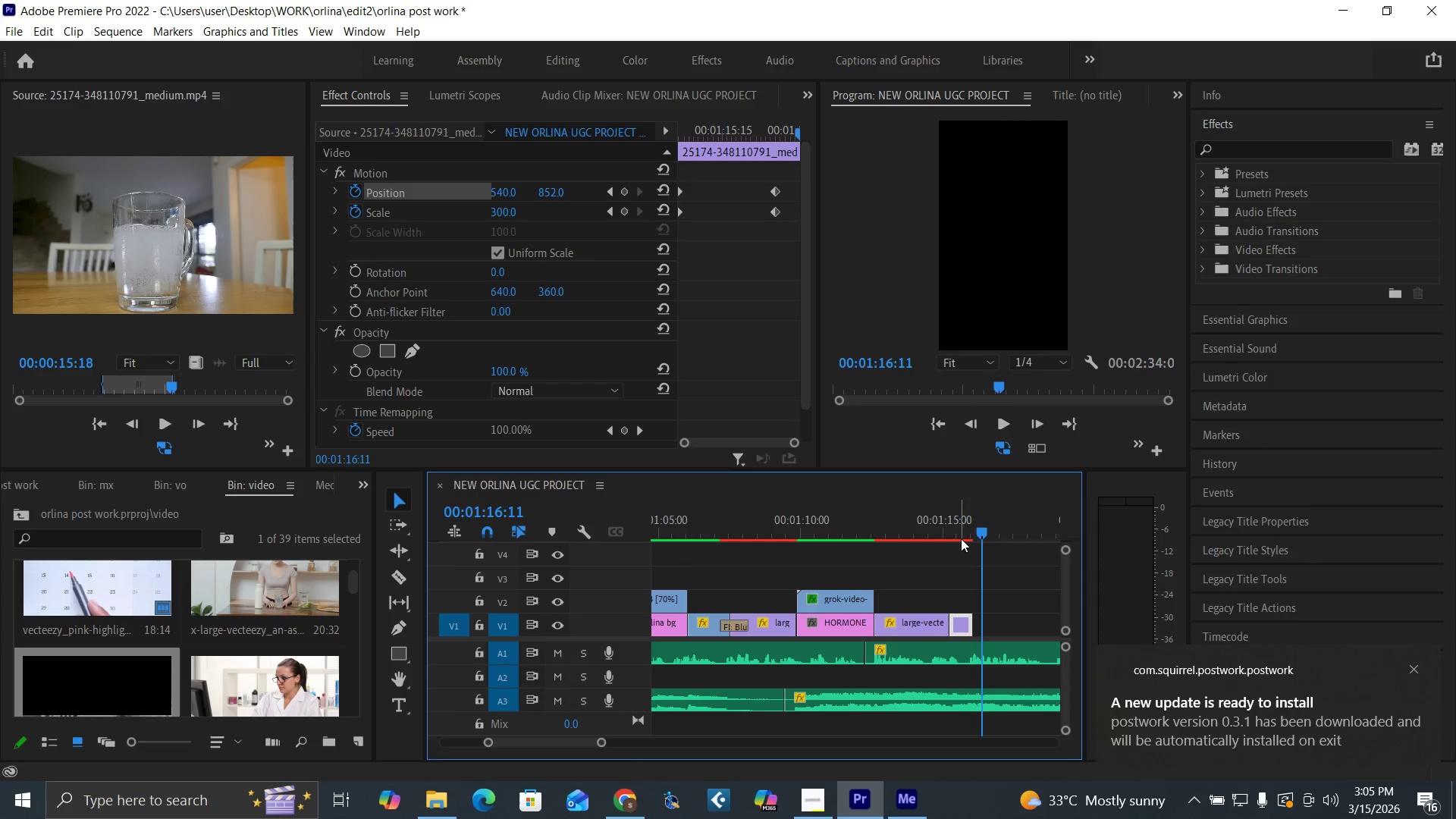 
left_click_drag(start_coordinate=[965, 535], to_coordinate=[970, 538])
 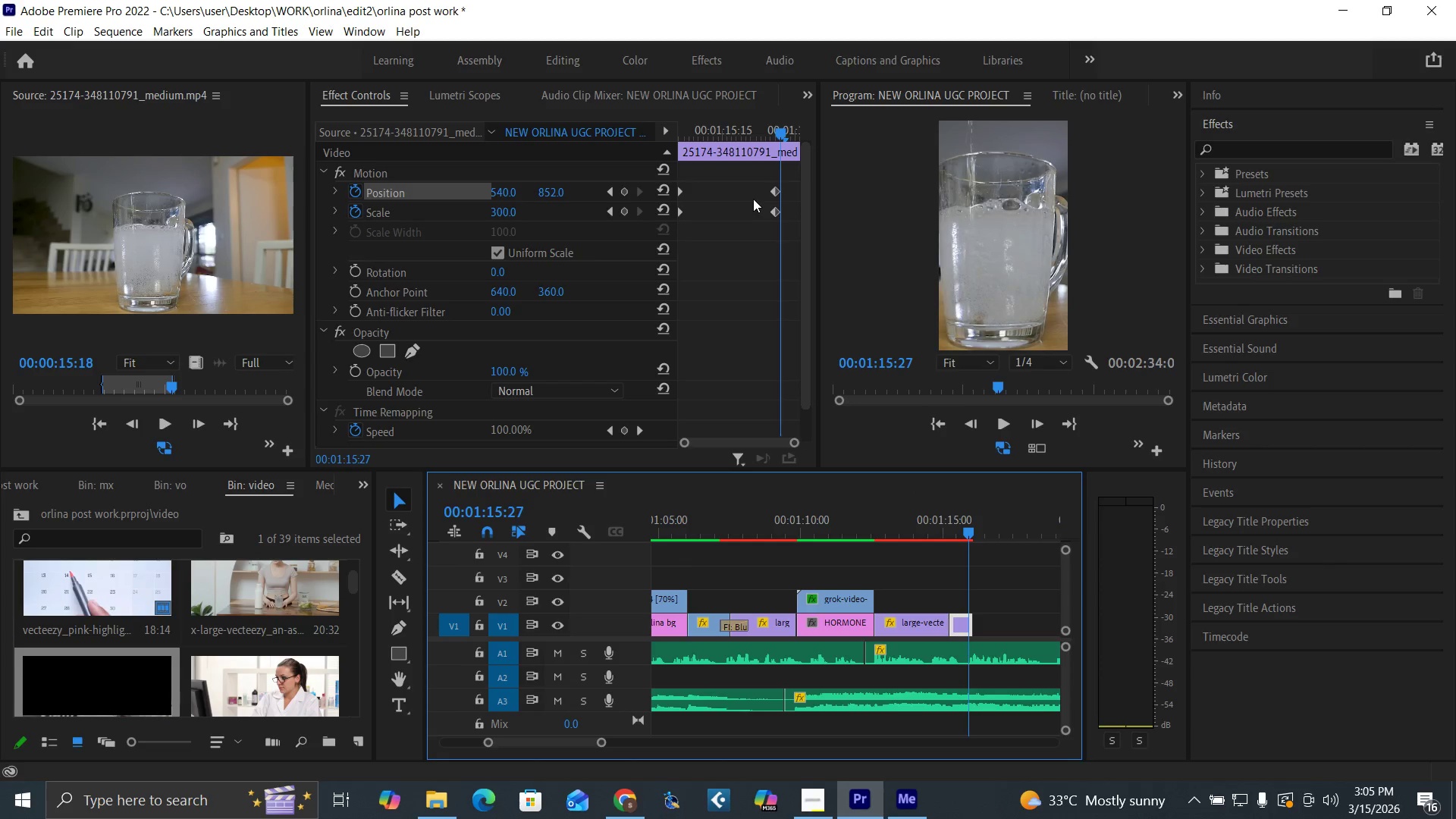 
key(ArrowLeft)
 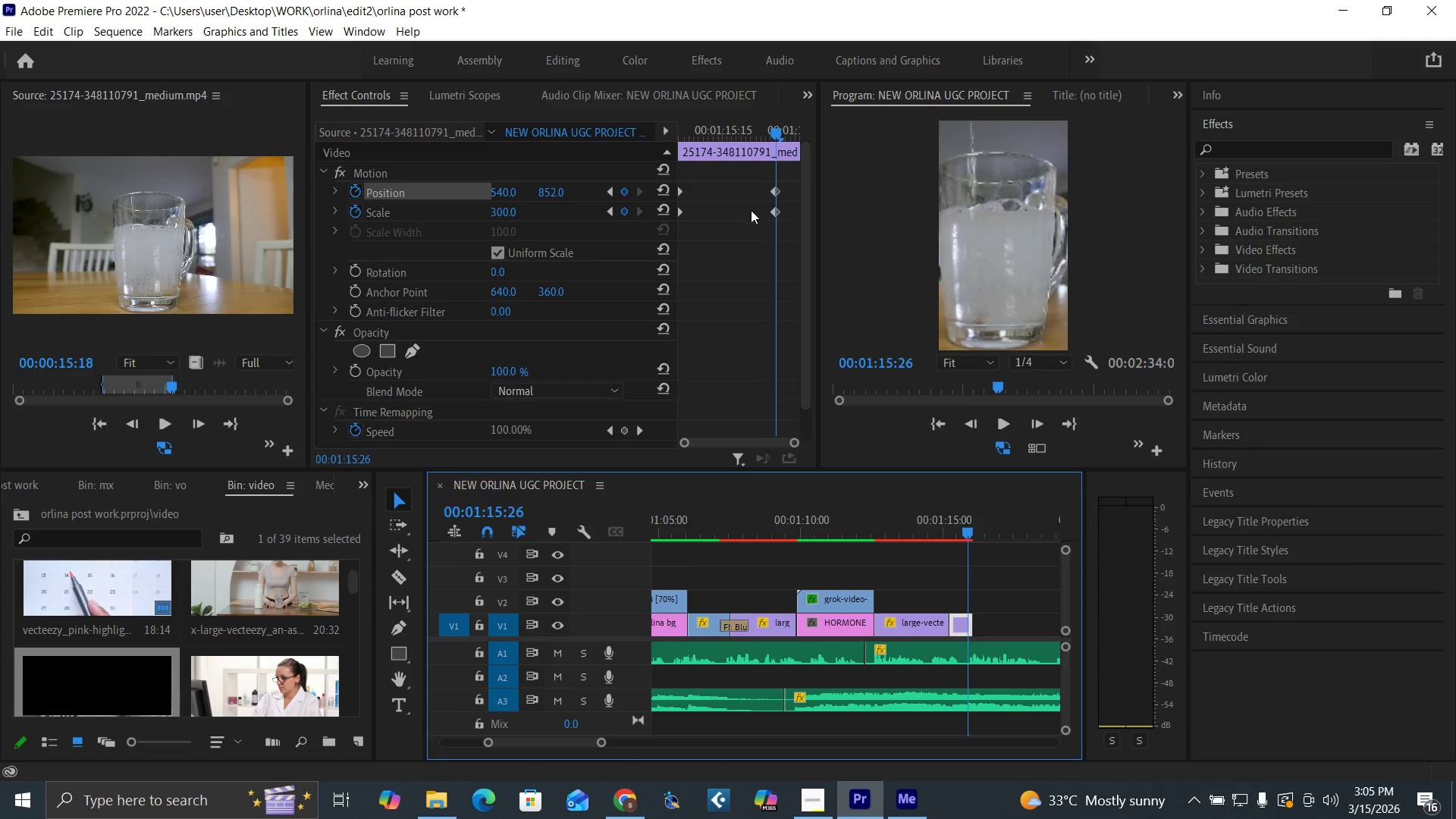 
key(ArrowLeft)
 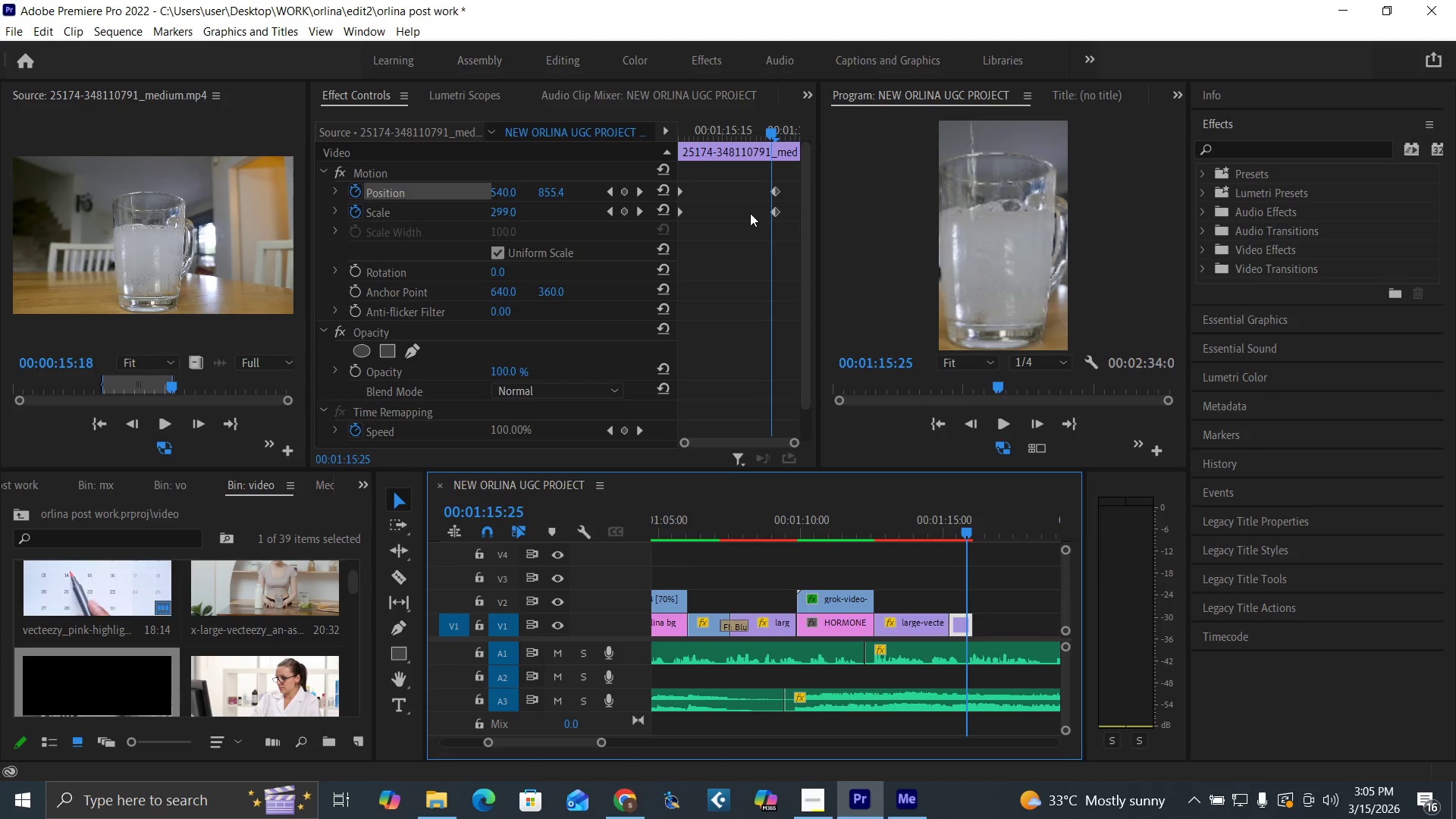 
key(ArrowRight)
 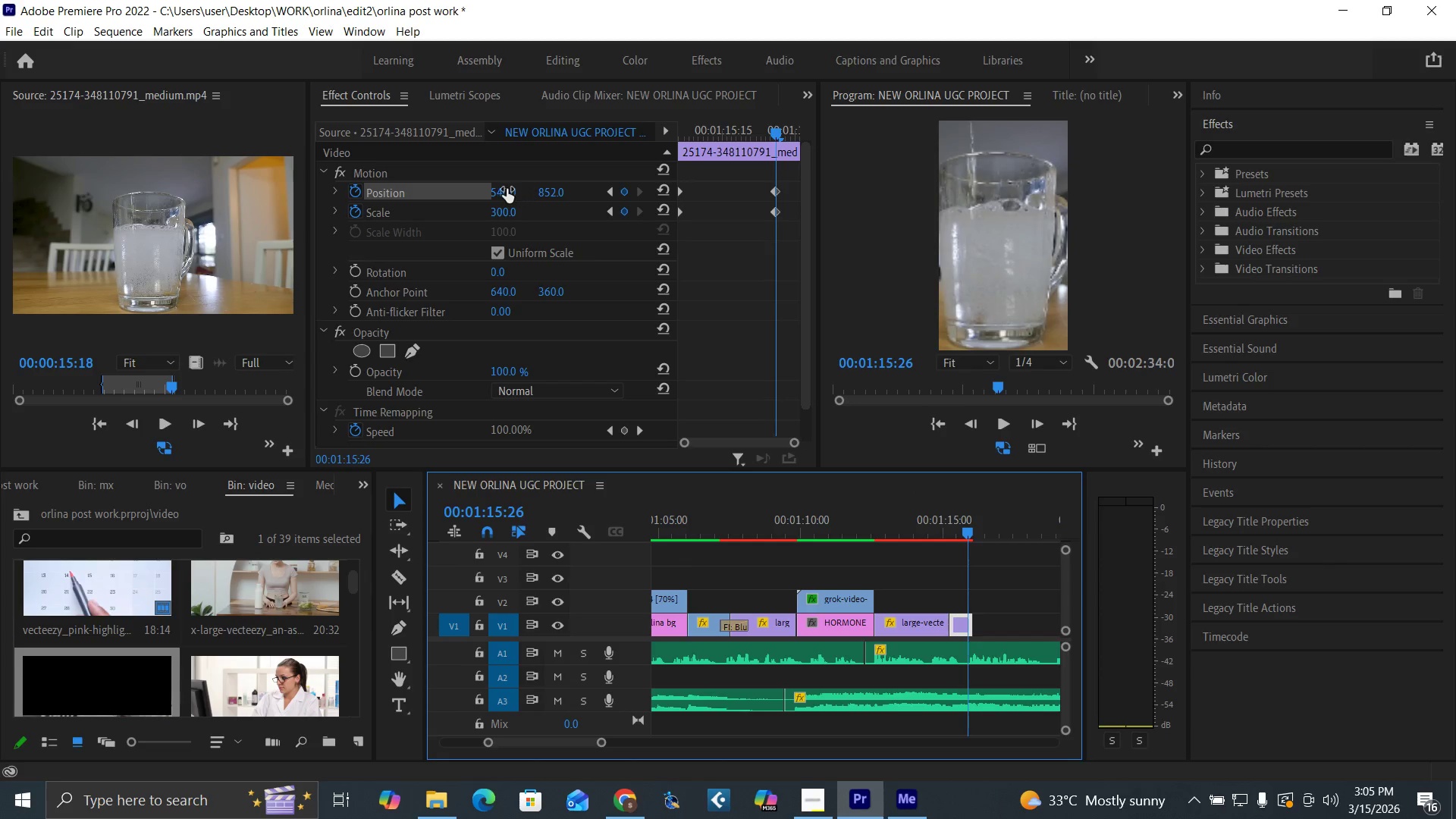 
left_click_drag(start_coordinate=[501, 189], to_coordinate=[540, 196])
 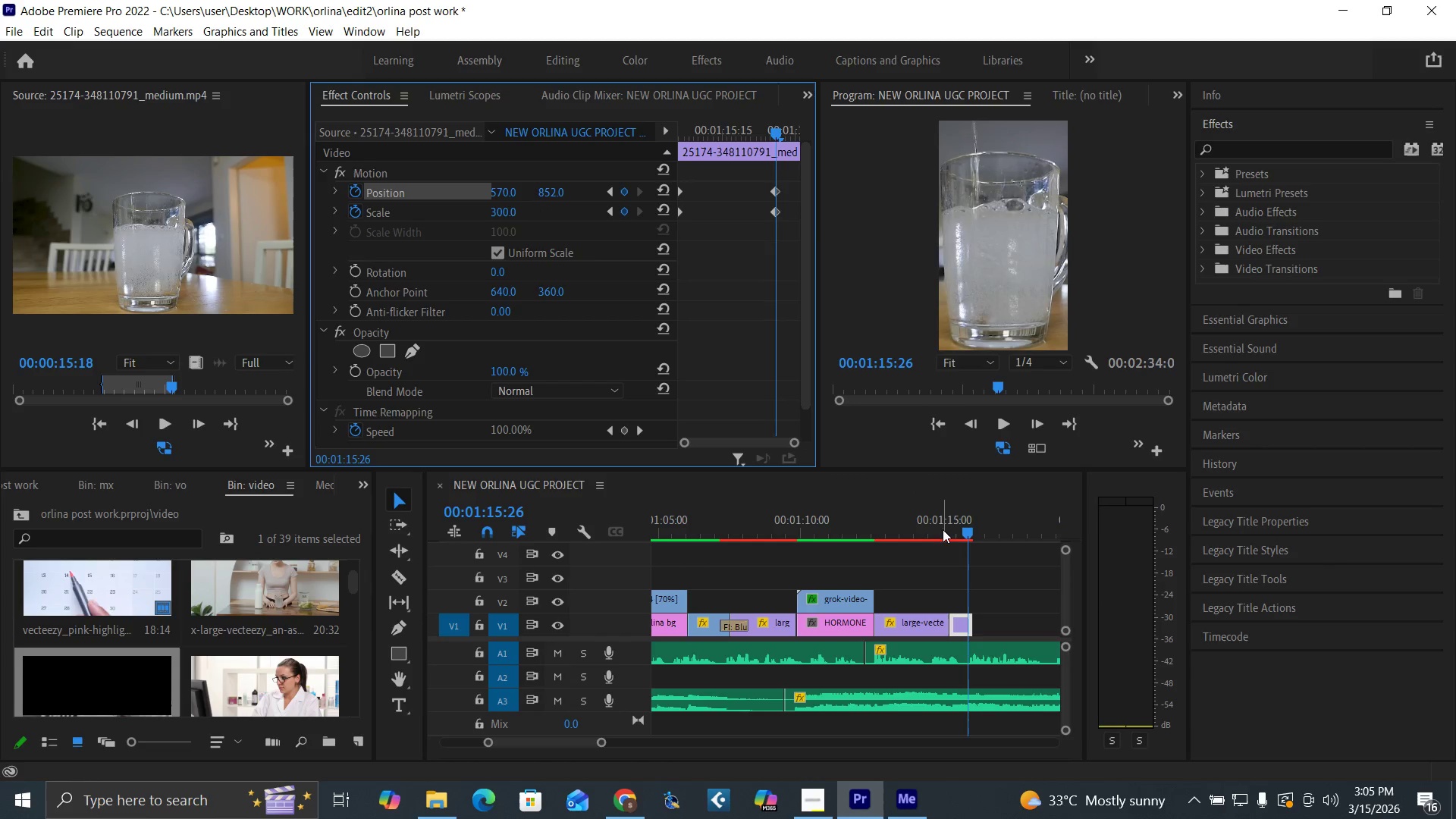 
left_click([946, 529])
 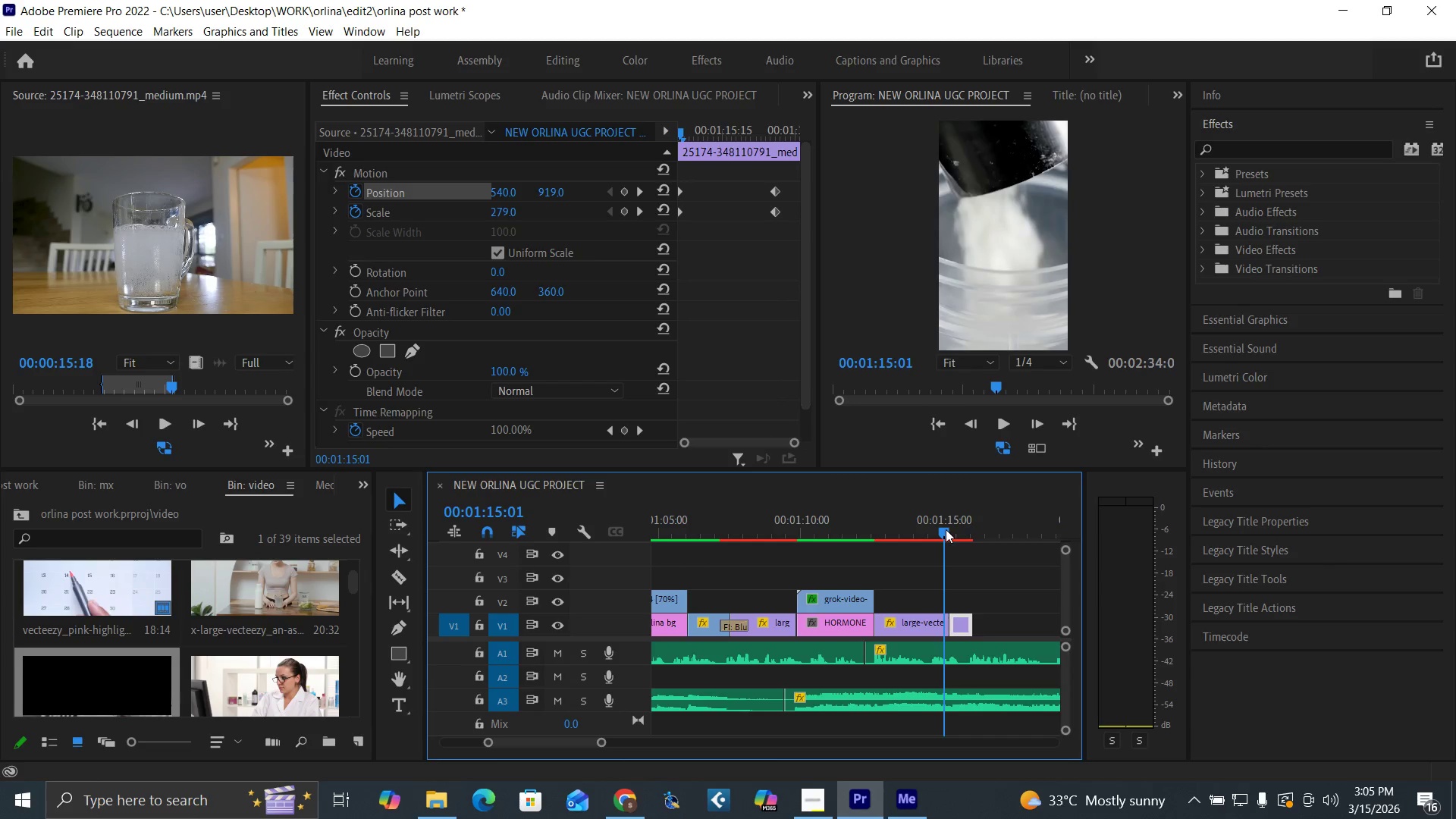 
key(Space)
 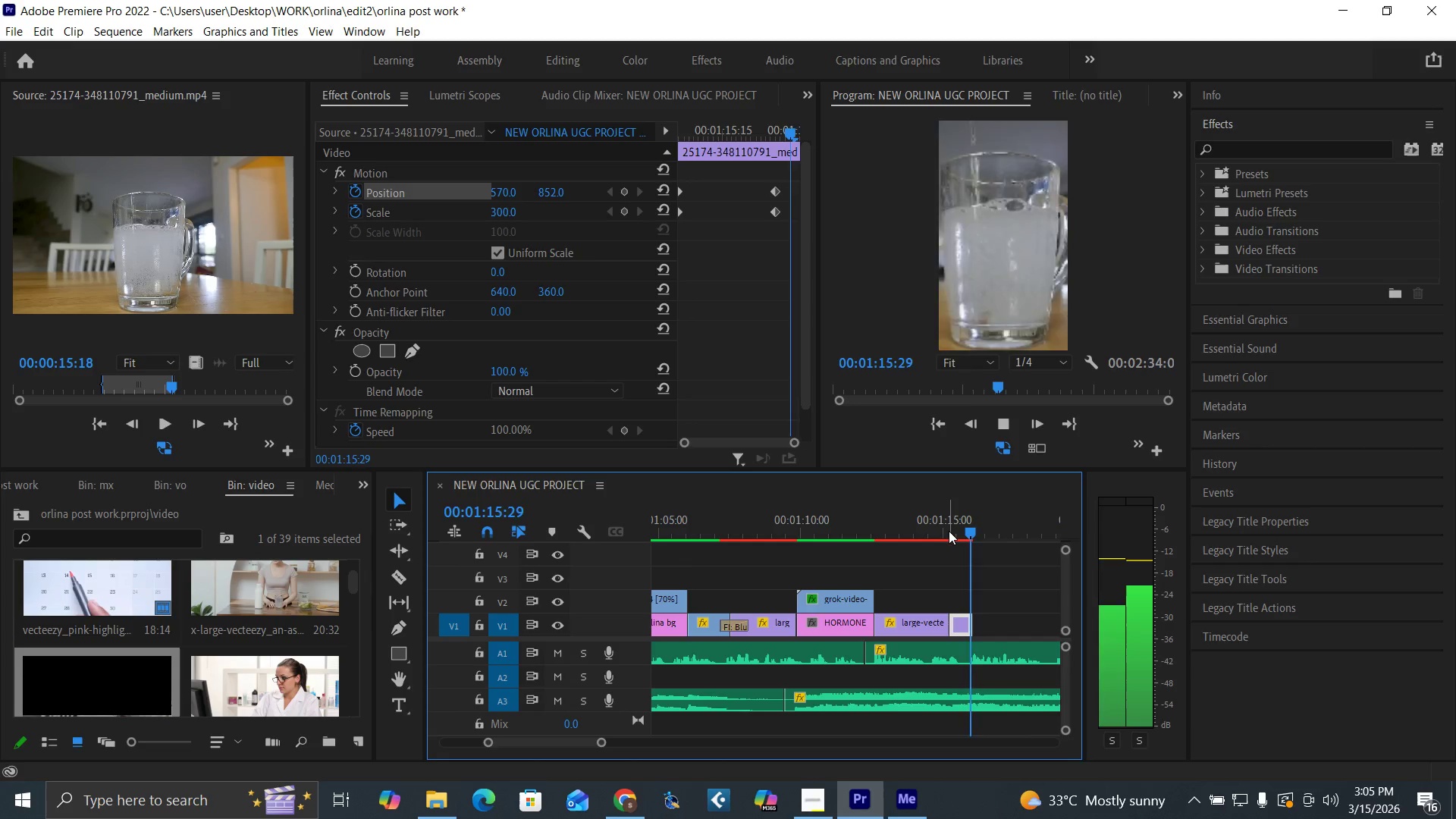 
key(Space)
 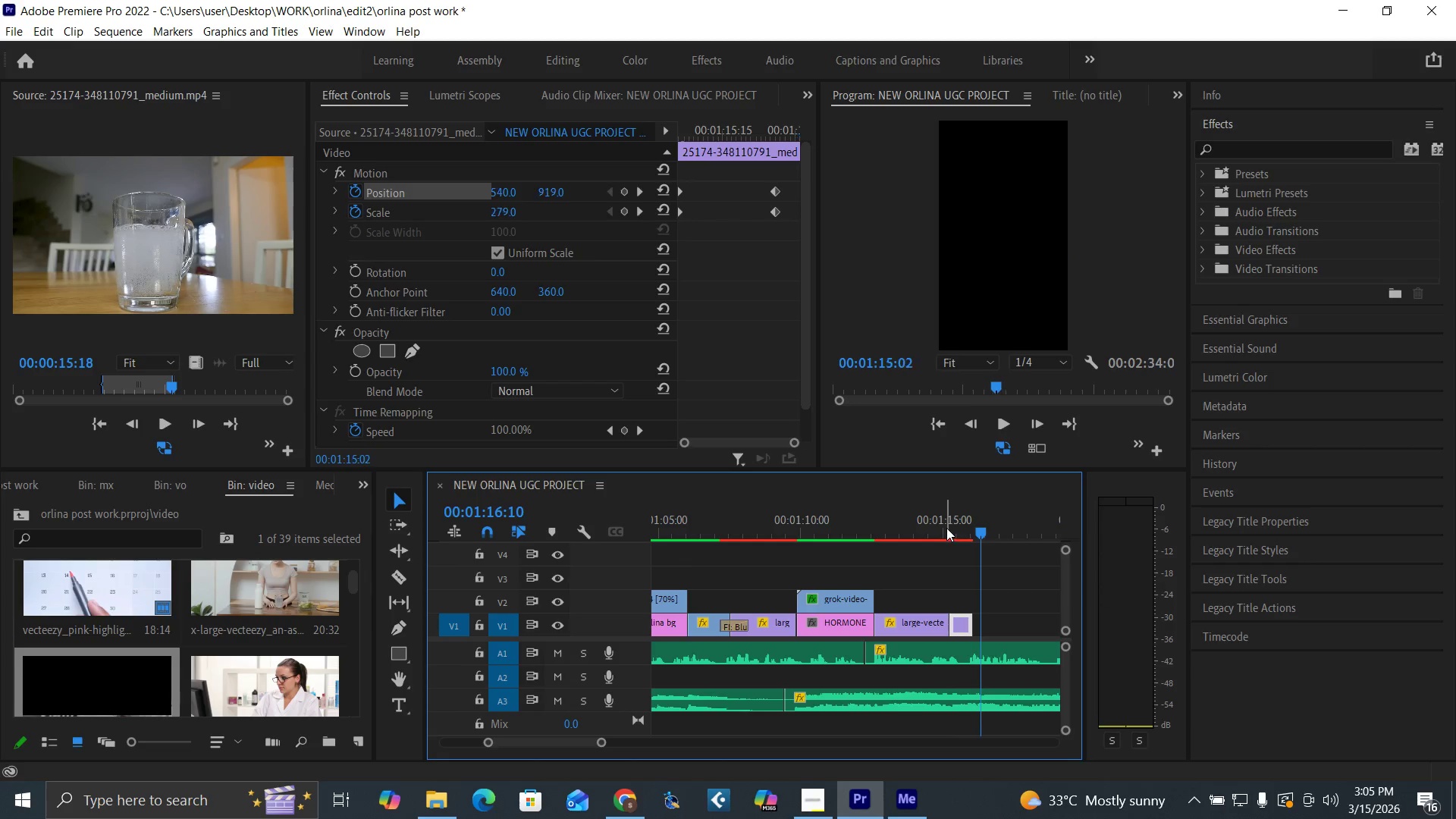 
key(Space)
 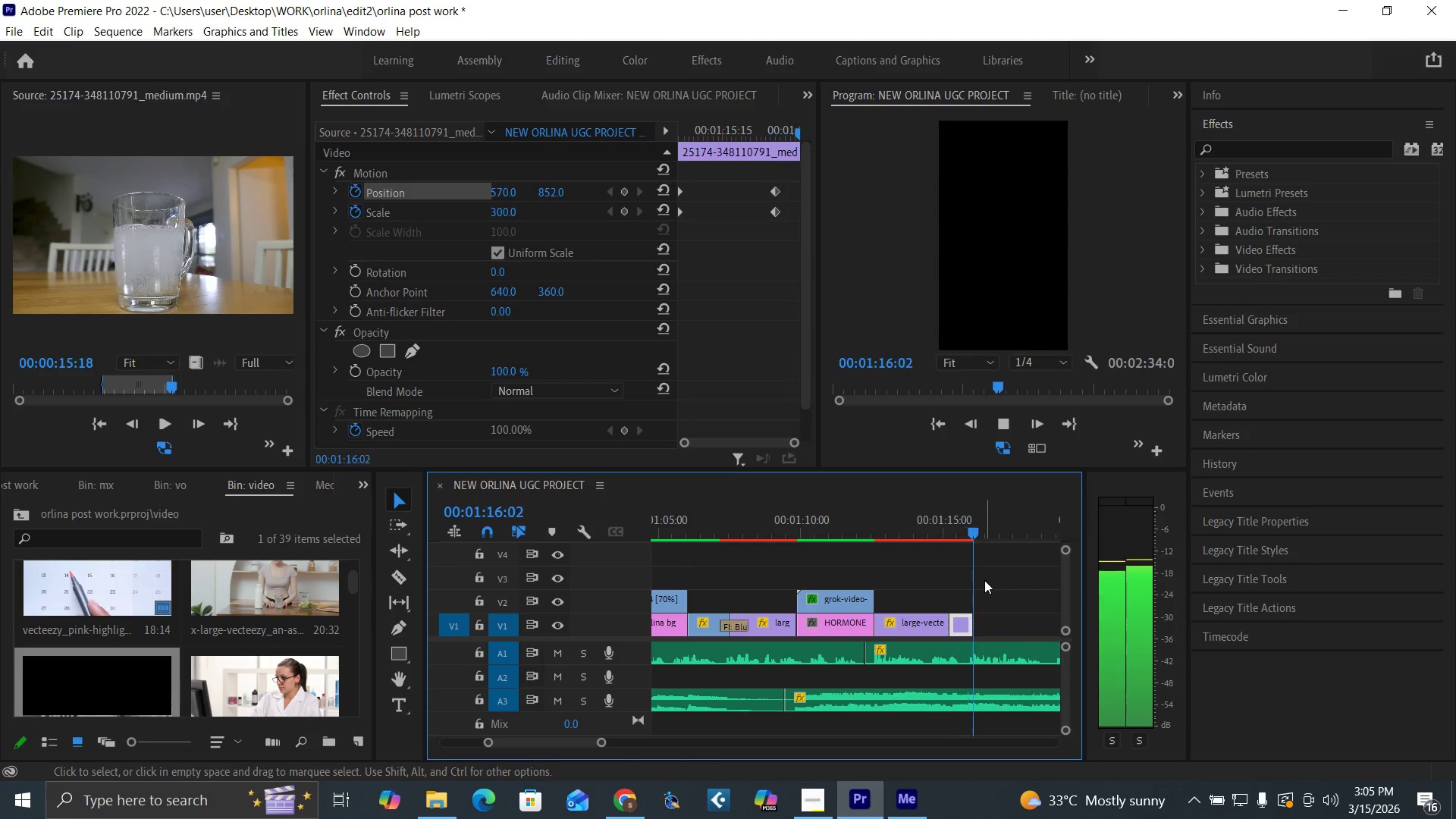 
key(Space)
 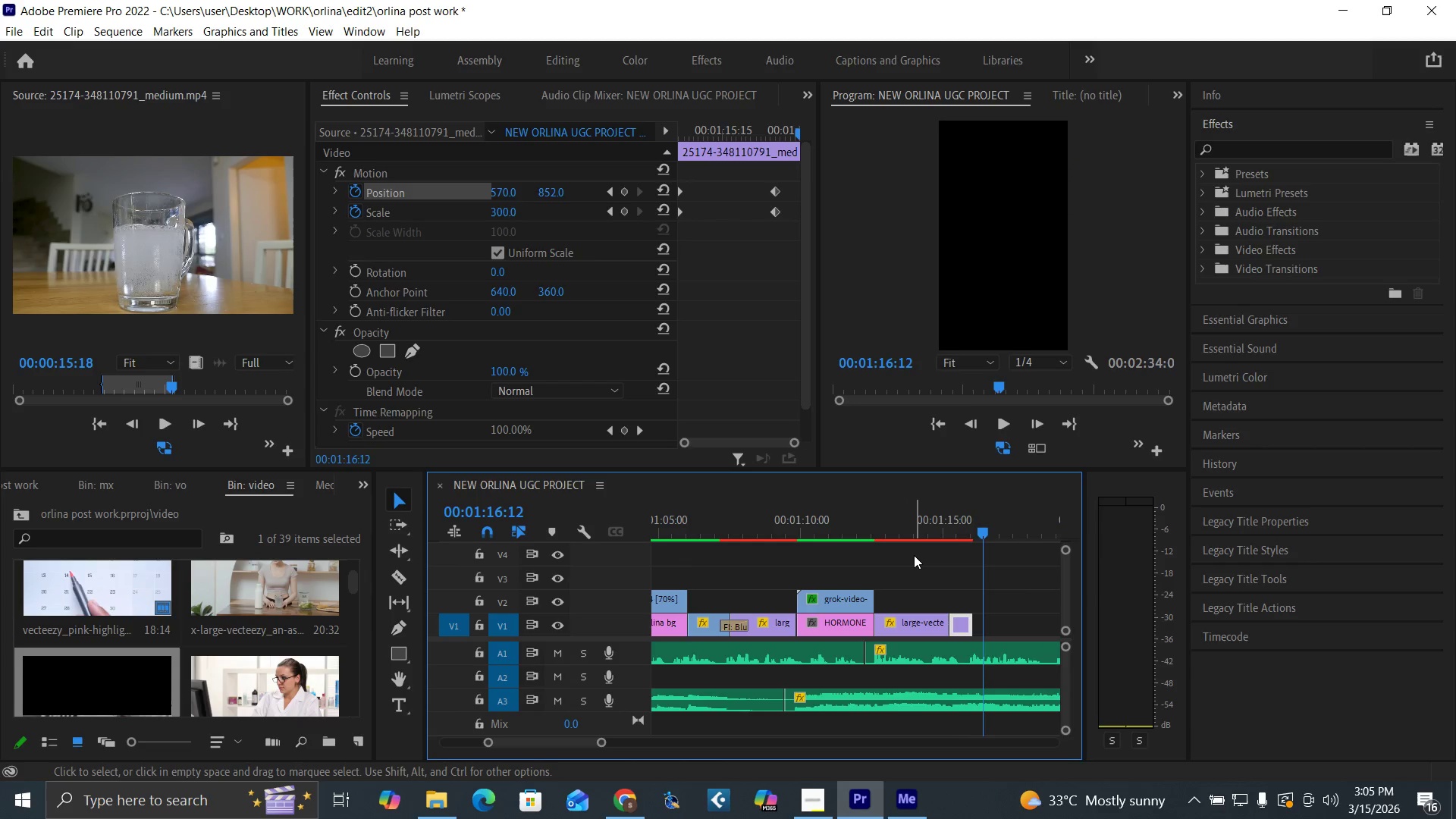 
key(Control+S)
 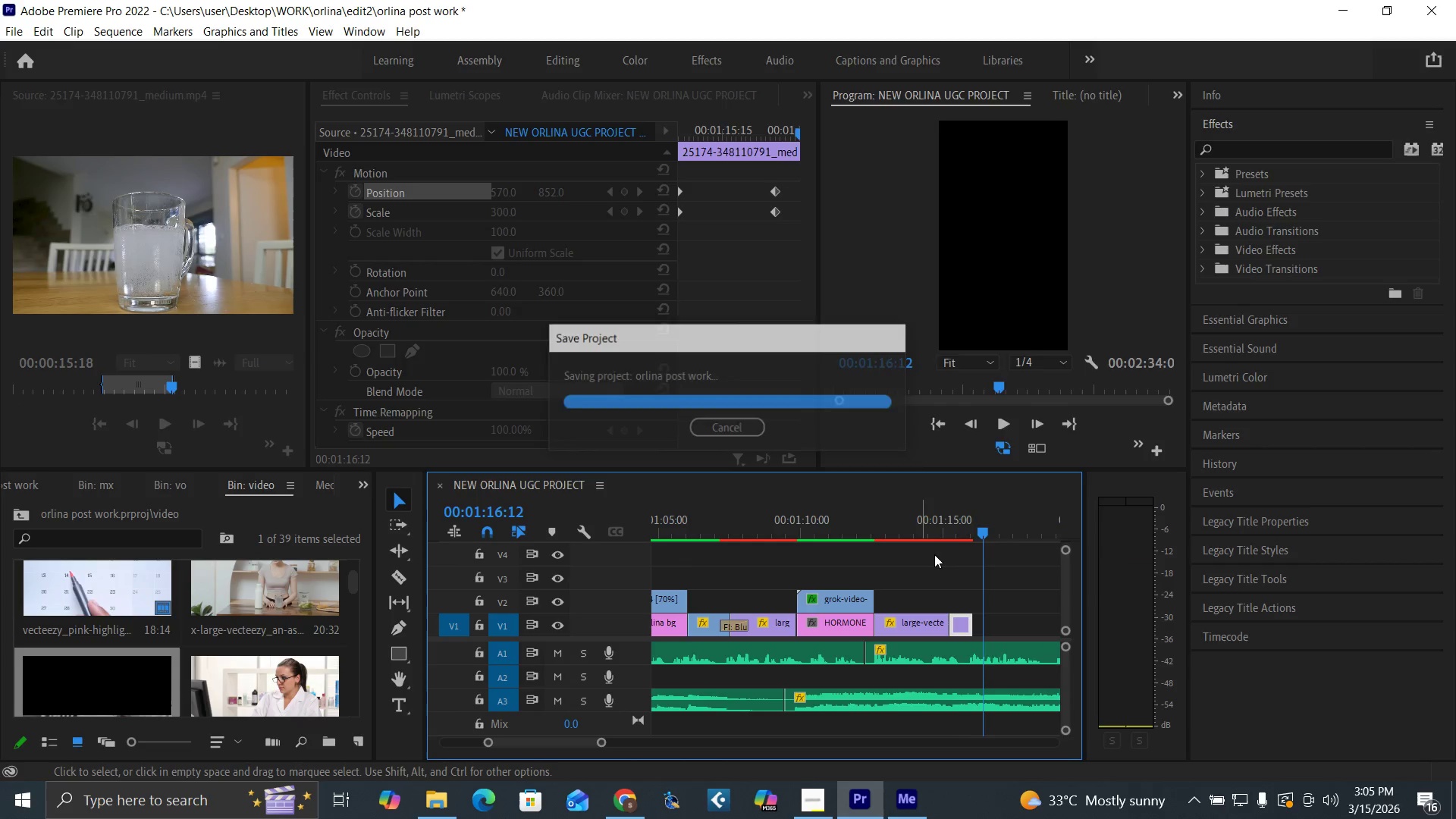 
key(Space)
 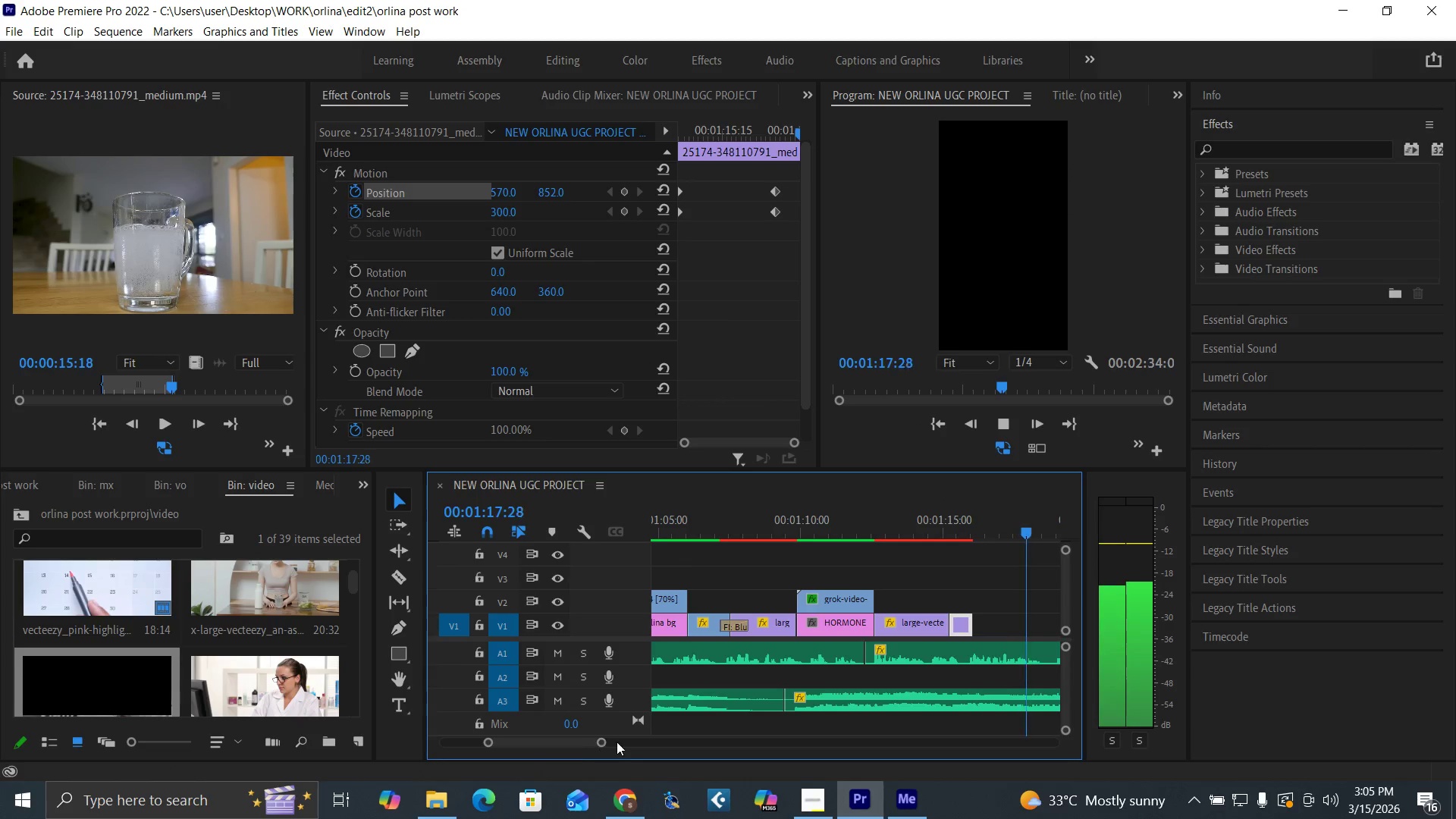 
key(Space)
 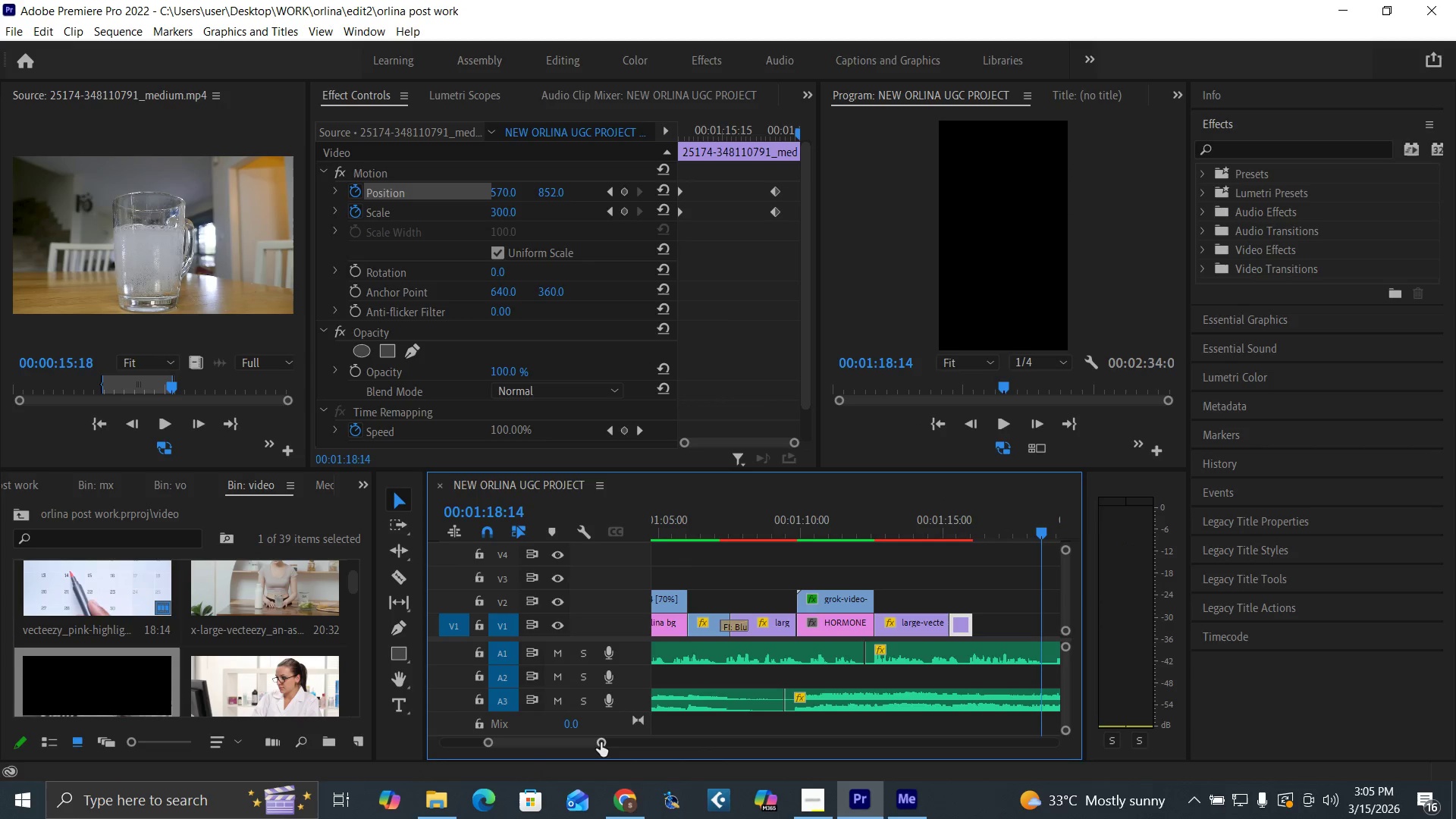 
left_click_drag(start_coordinate=[601, 742], to_coordinate=[615, 743])
 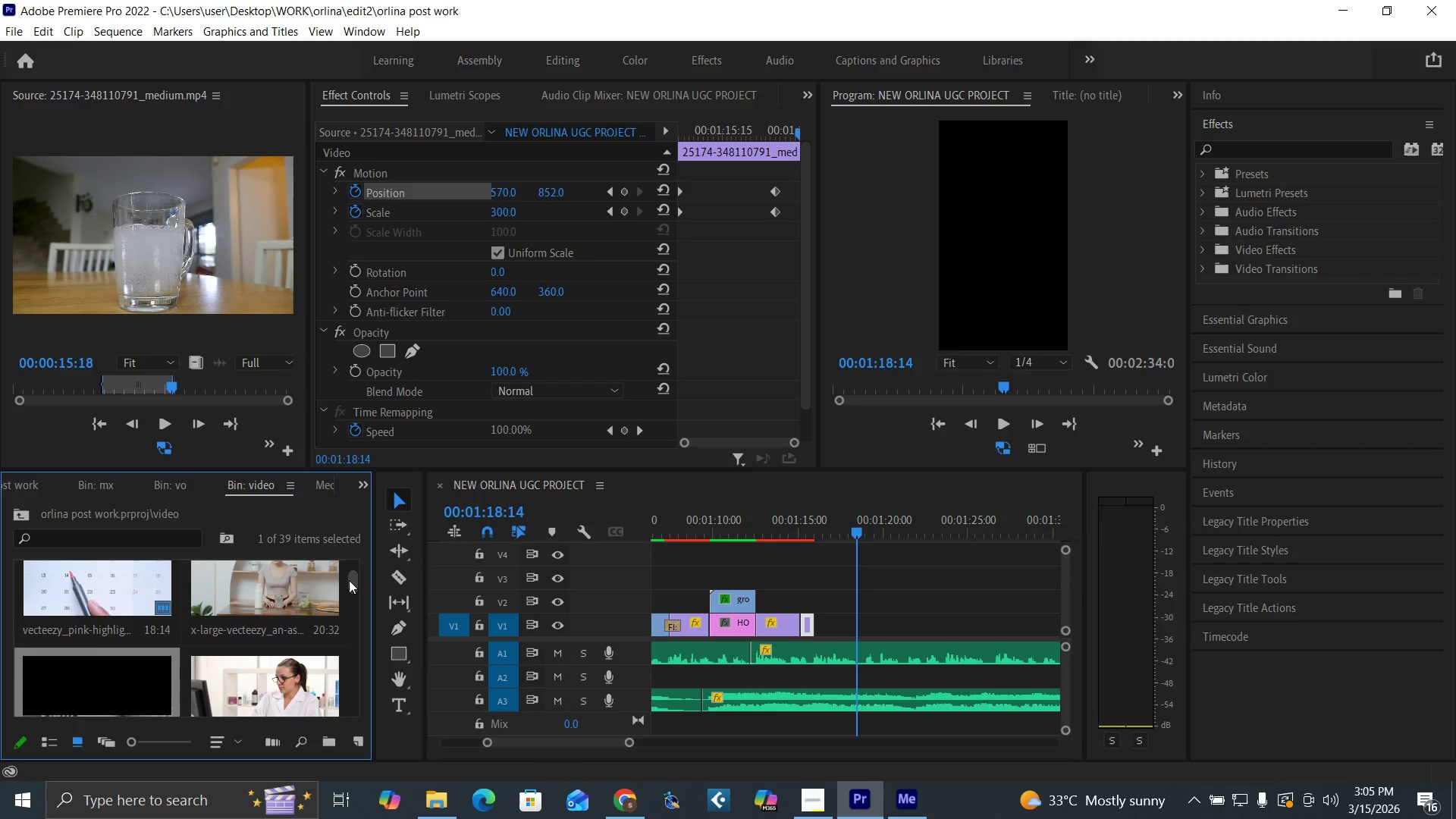 
double_click([275, 593])
 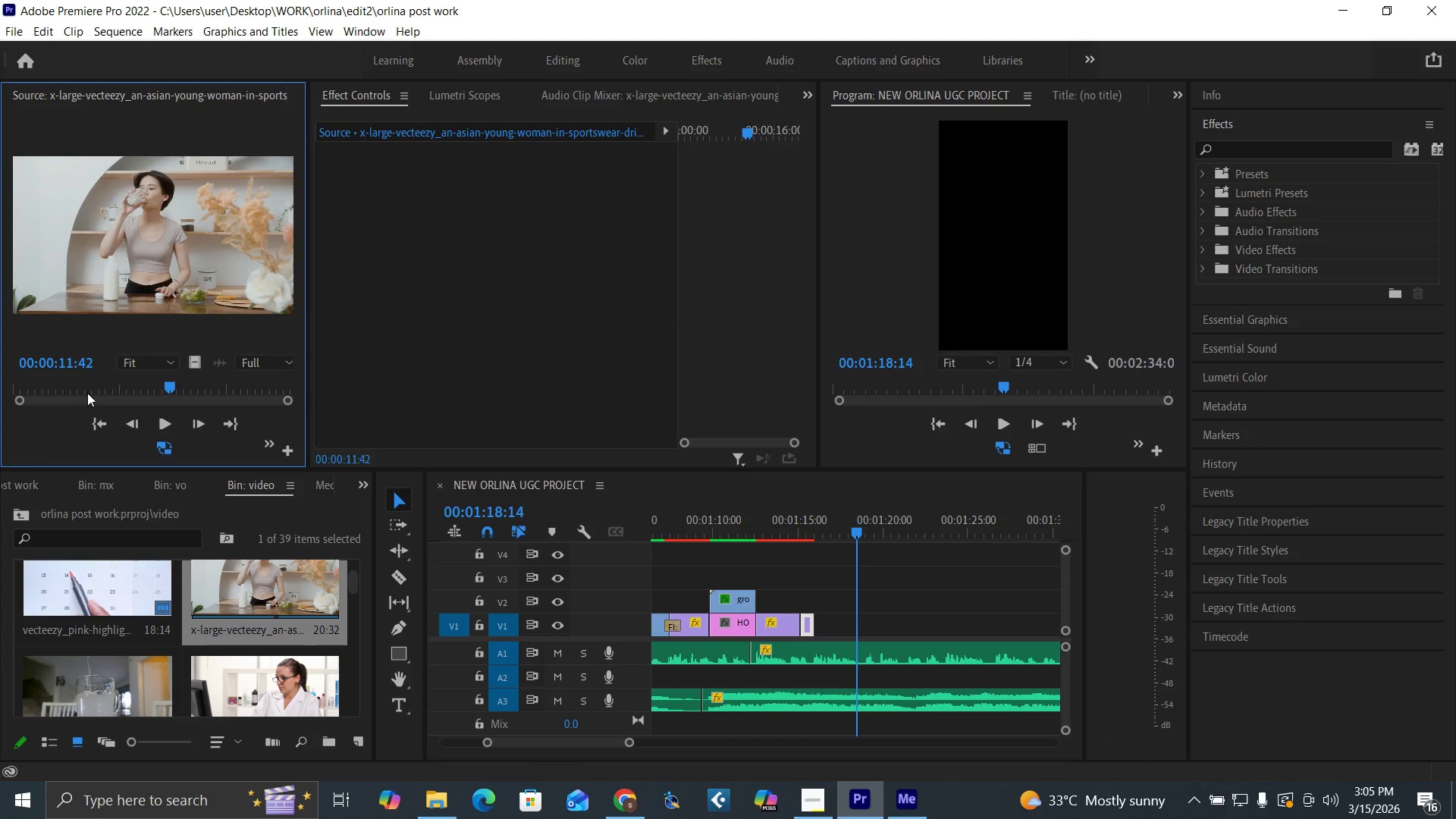 
left_click_drag(start_coordinate=[97, 384], to_coordinate=[173, 404])
 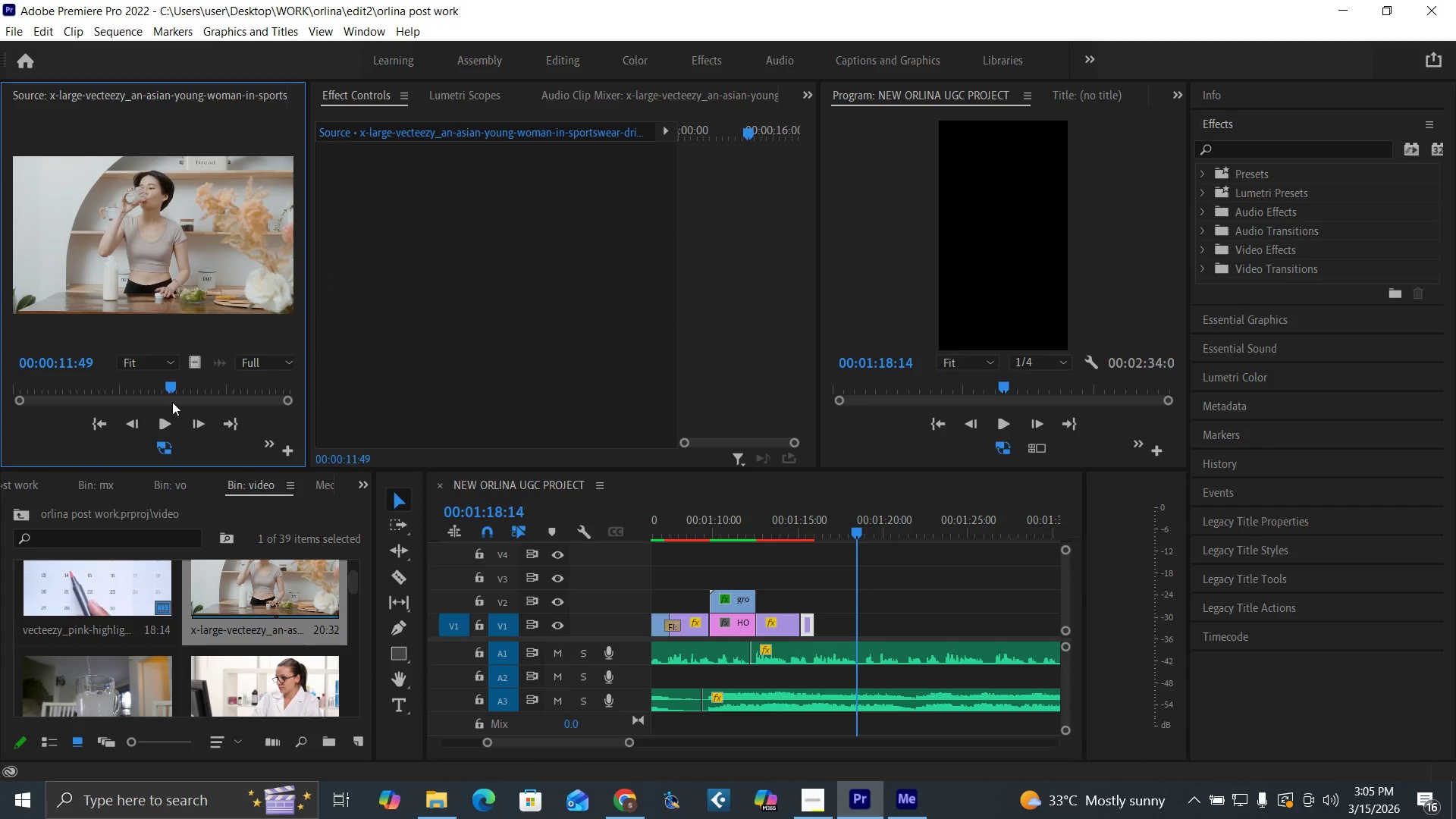 
key(I)
 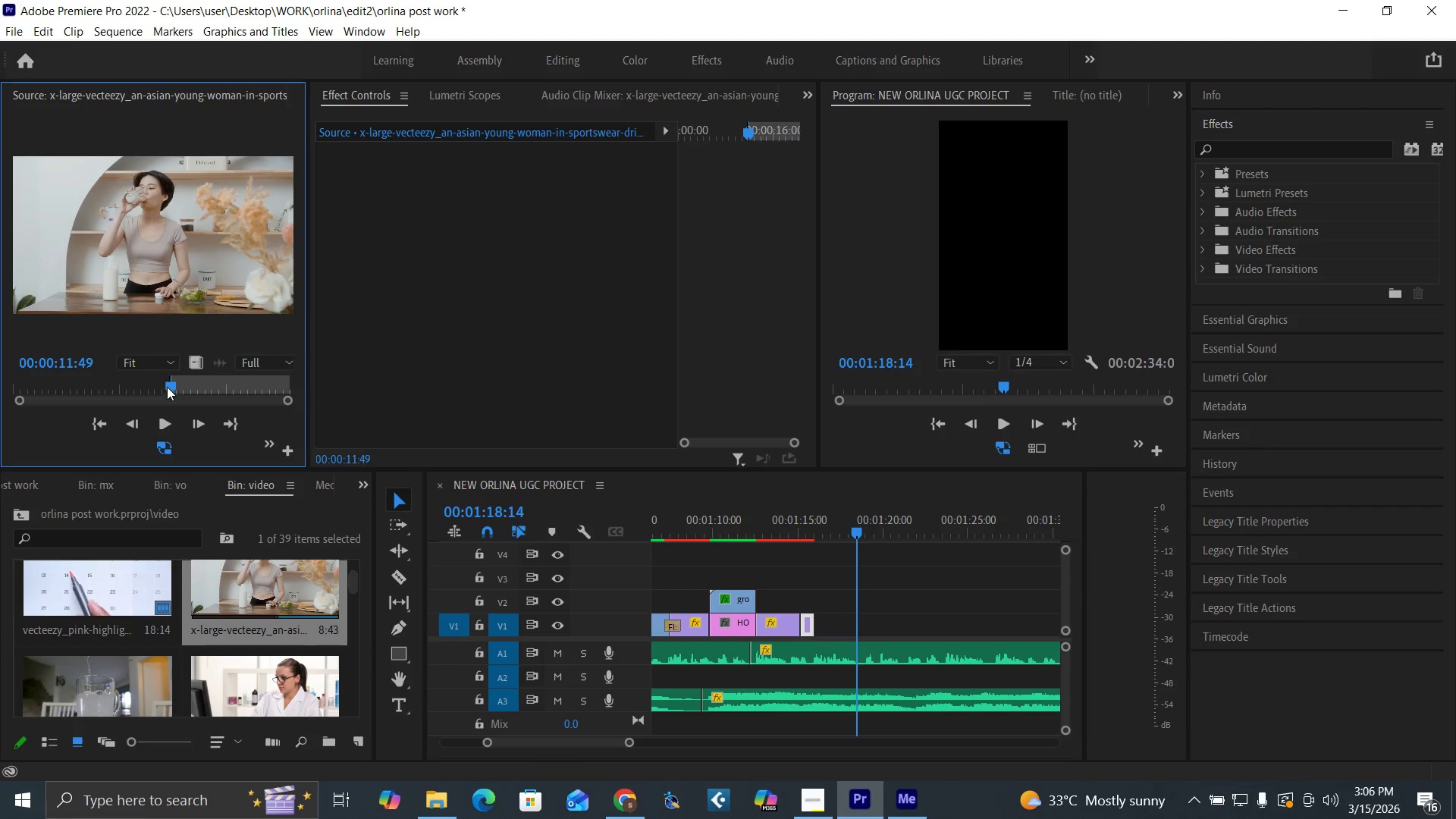 
left_click_drag(start_coordinate=[170, 384], to_coordinate=[213, 408])
 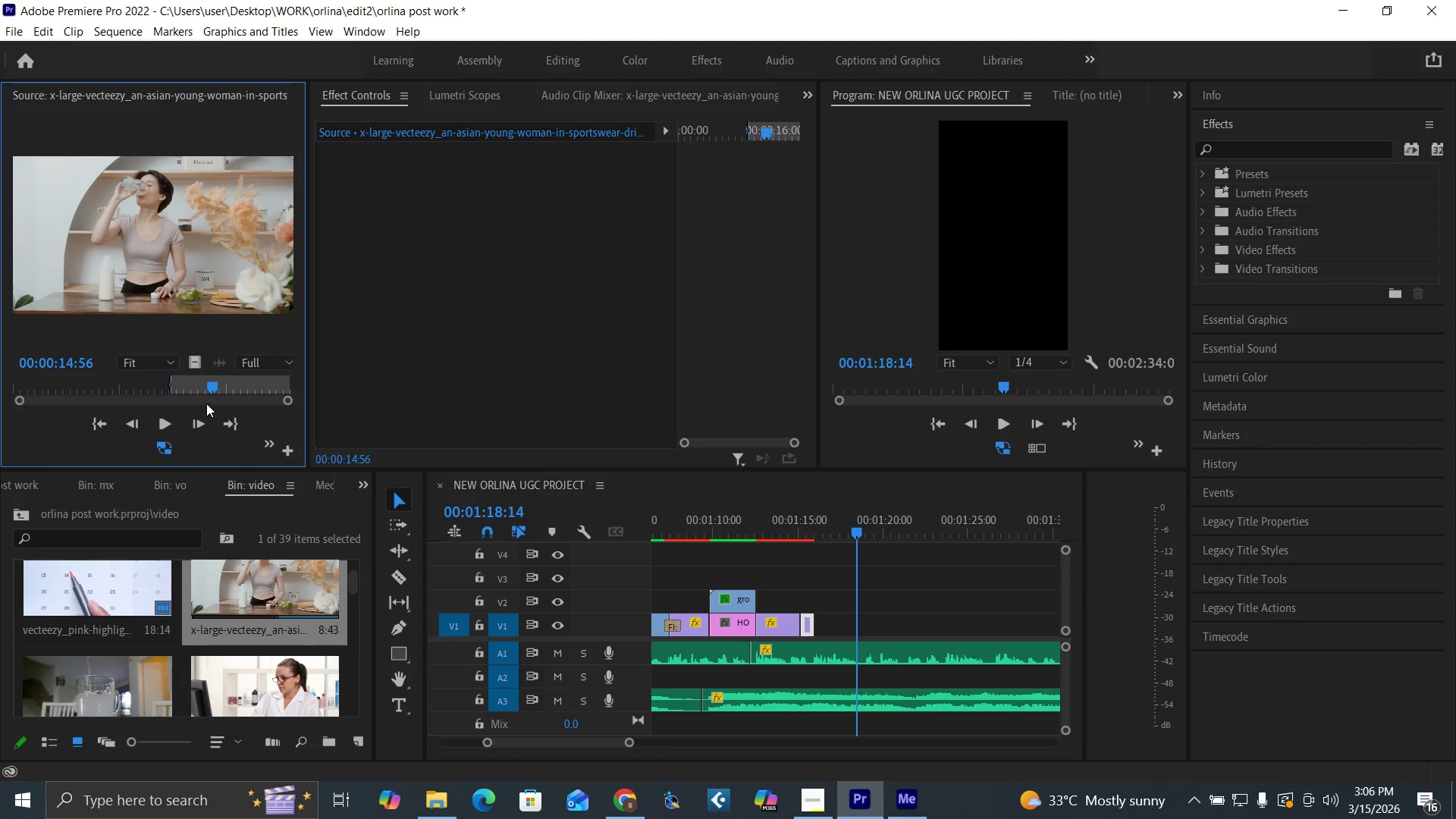 
key(O)
 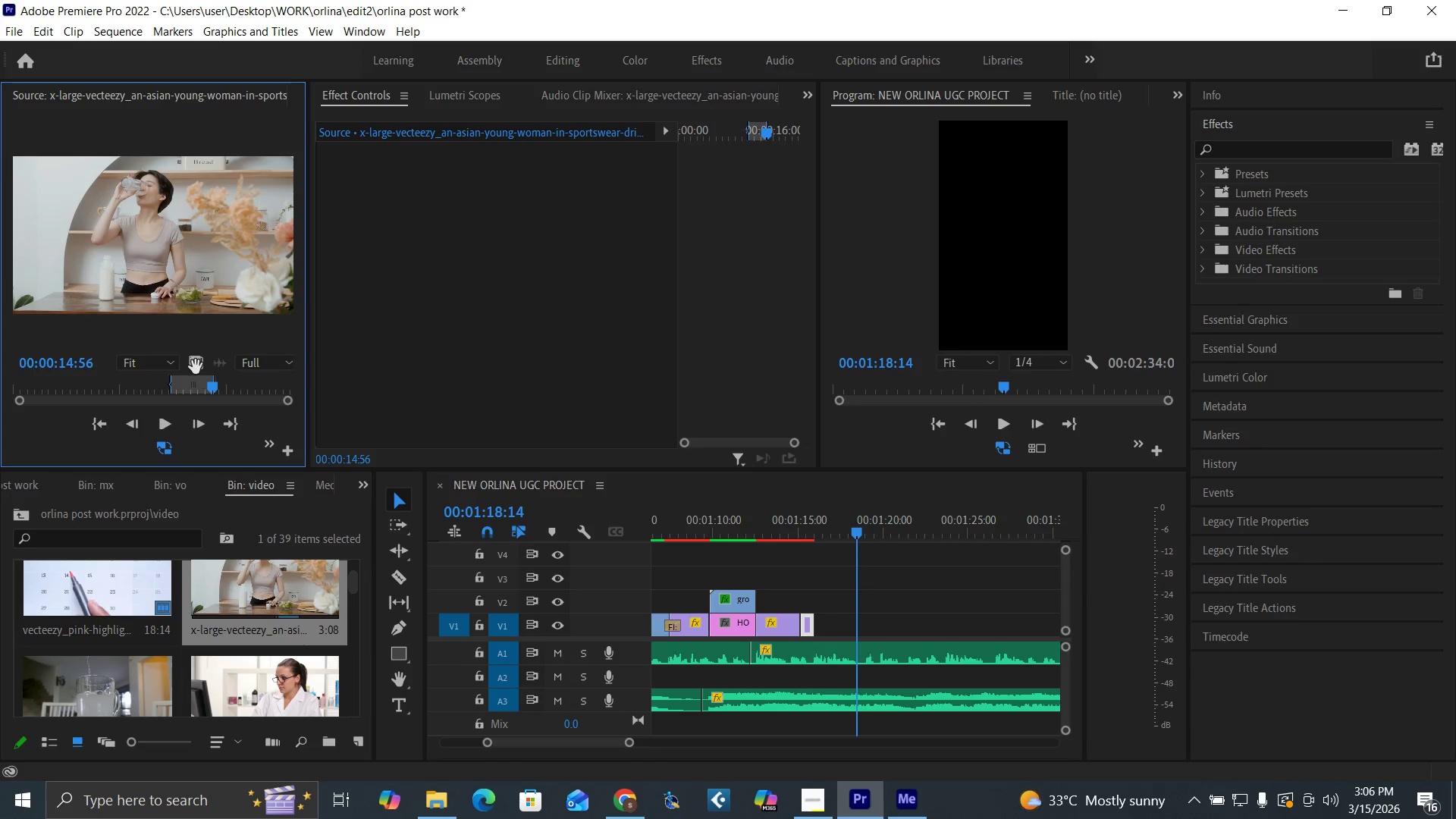 
left_click_drag(start_coordinate=[196, 366], to_coordinate=[813, 620])
 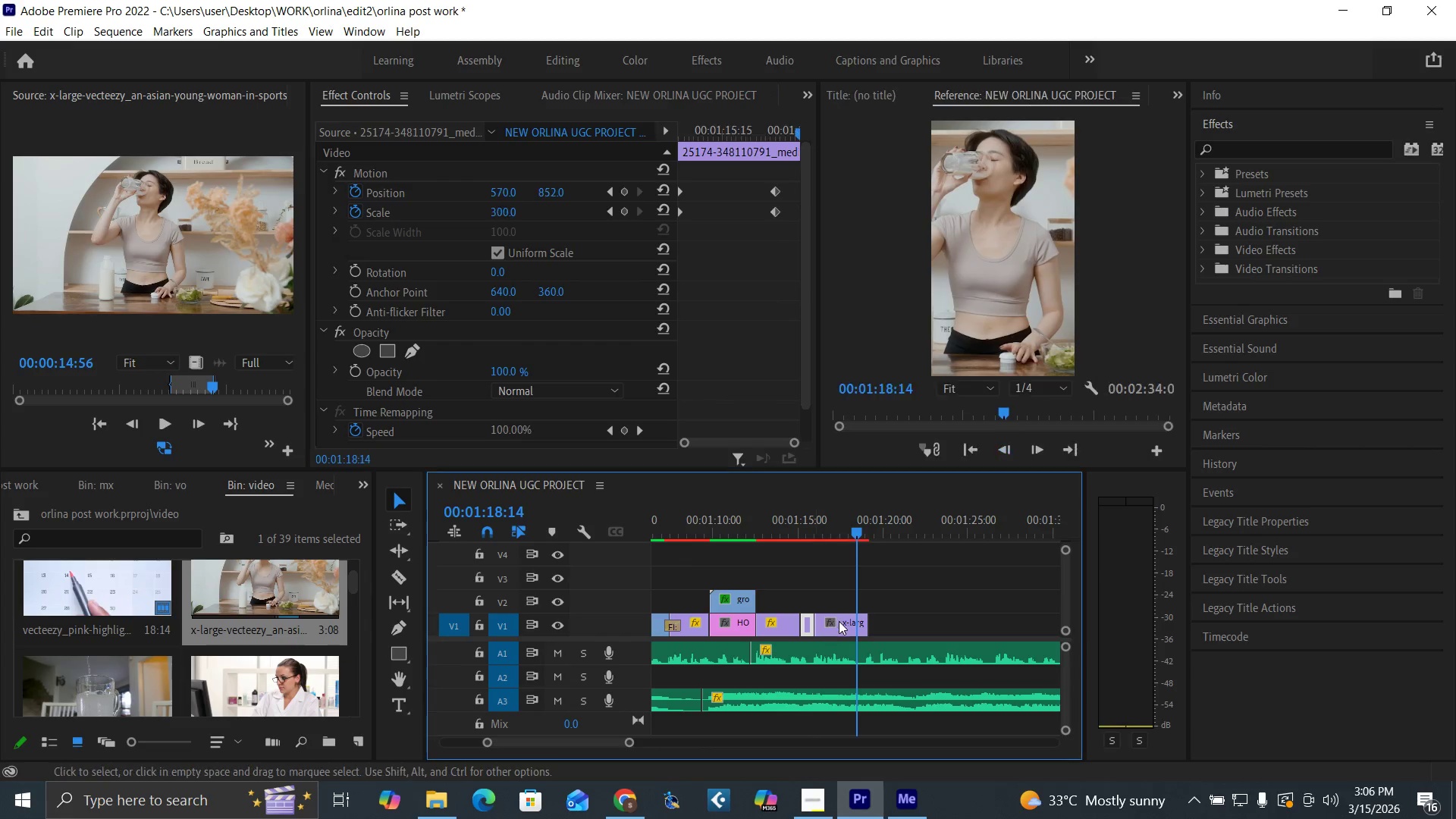 
left_click([839, 622])
 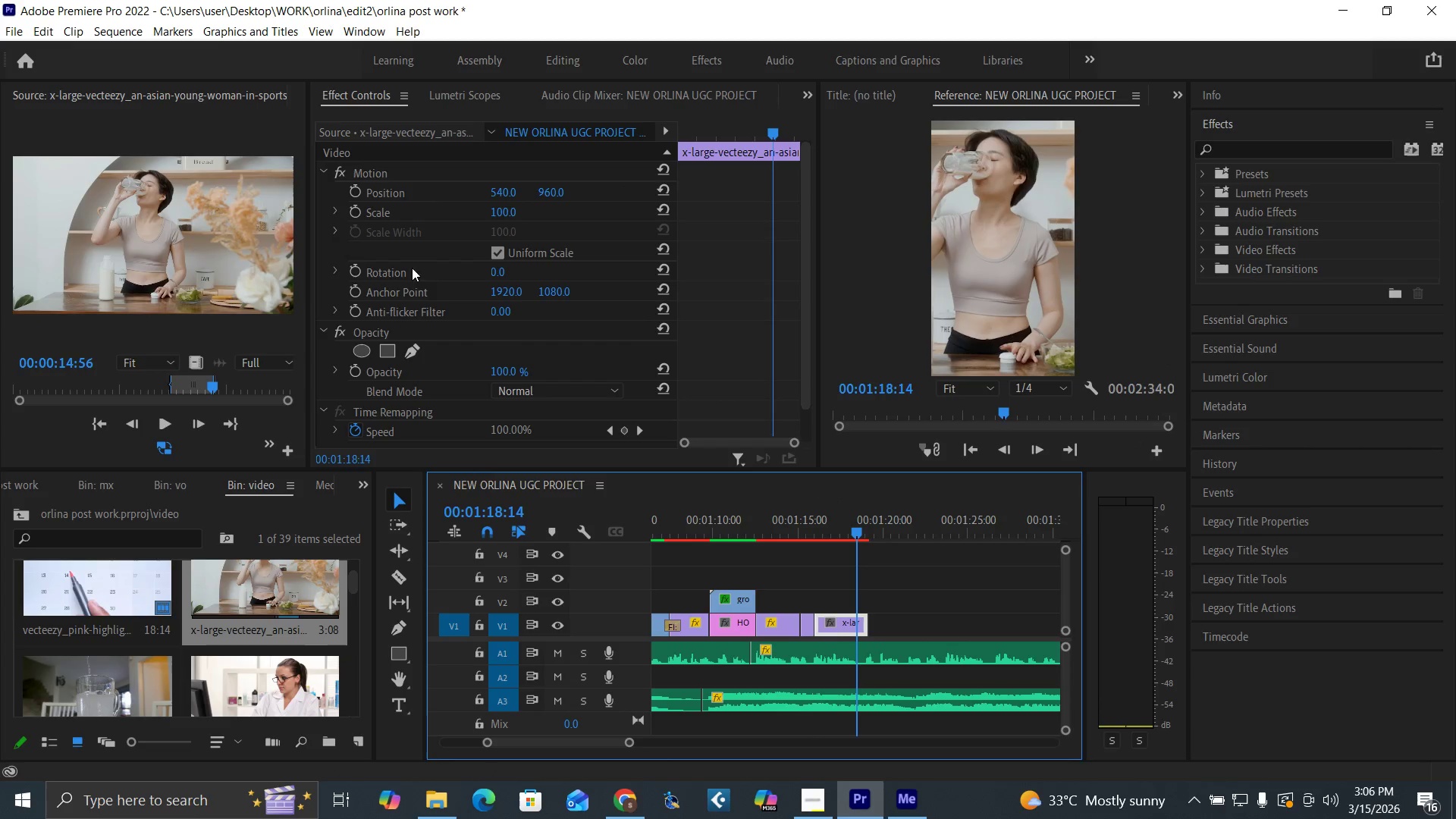 
left_click_drag(start_coordinate=[499, 190], to_coordinate=[506, 251])
 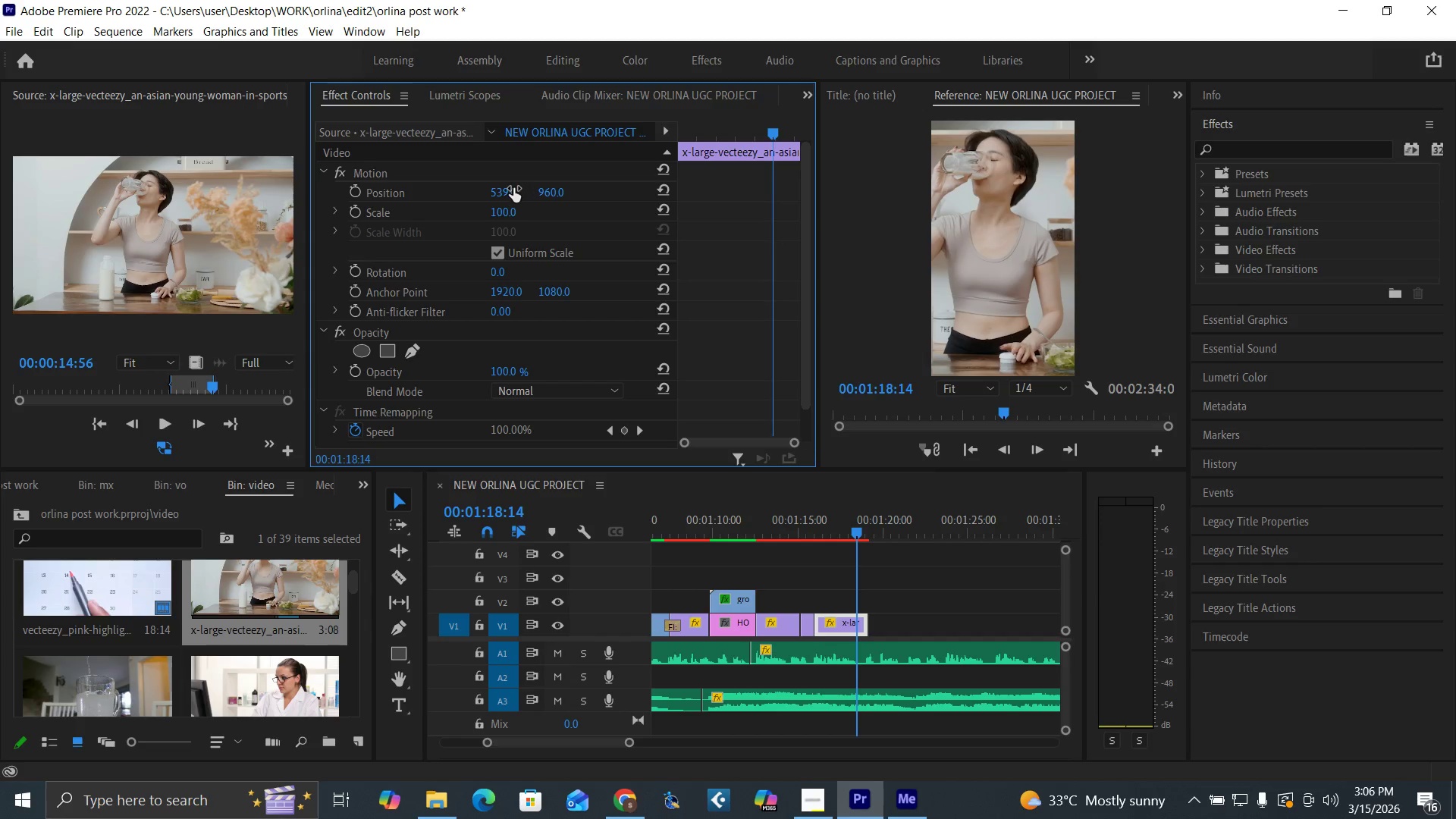 
left_click_drag(start_coordinate=[510, 187], to_coordinate=[539, 193])
 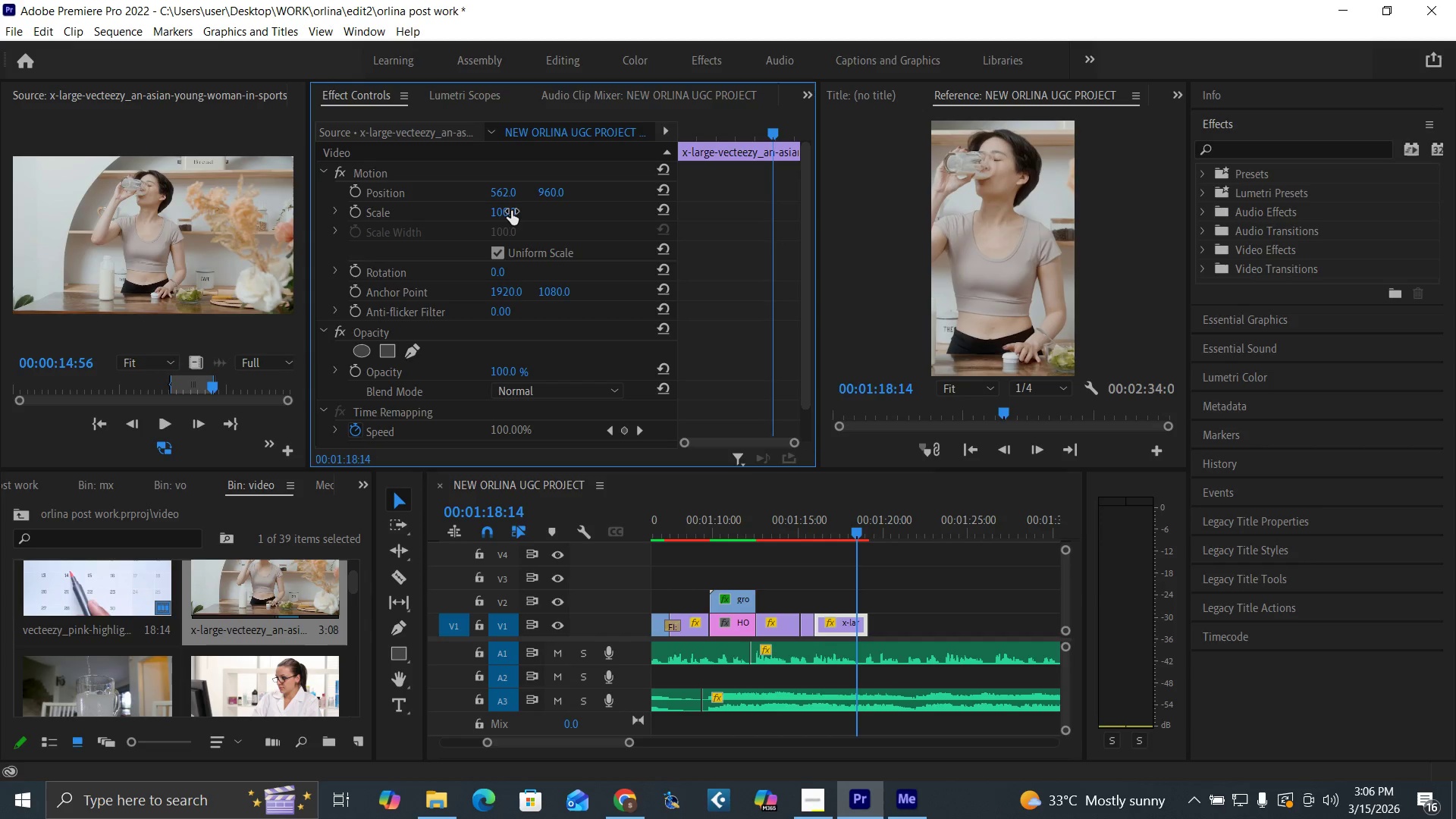 
left_click([506, 212])
 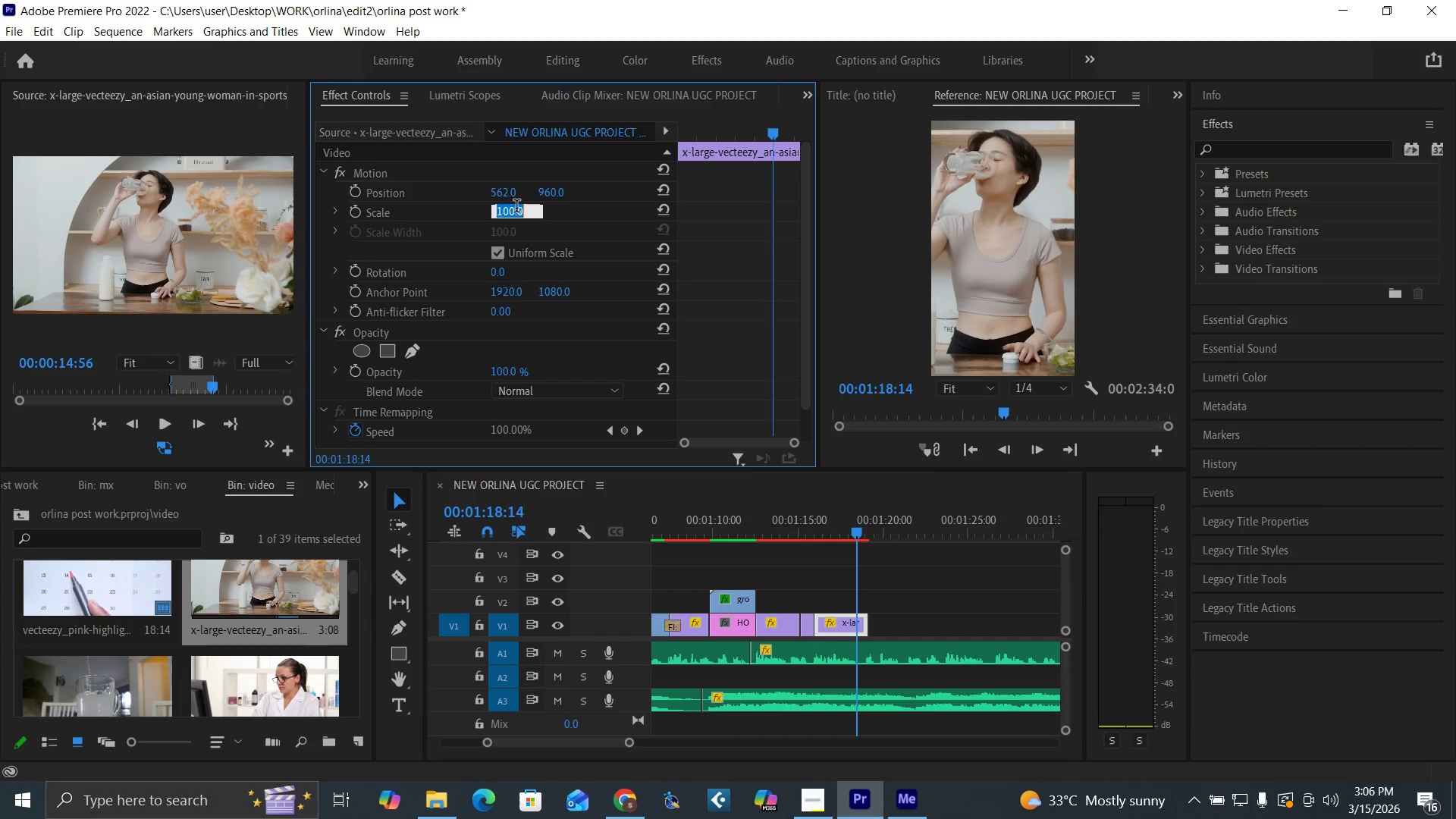 
type(150)
 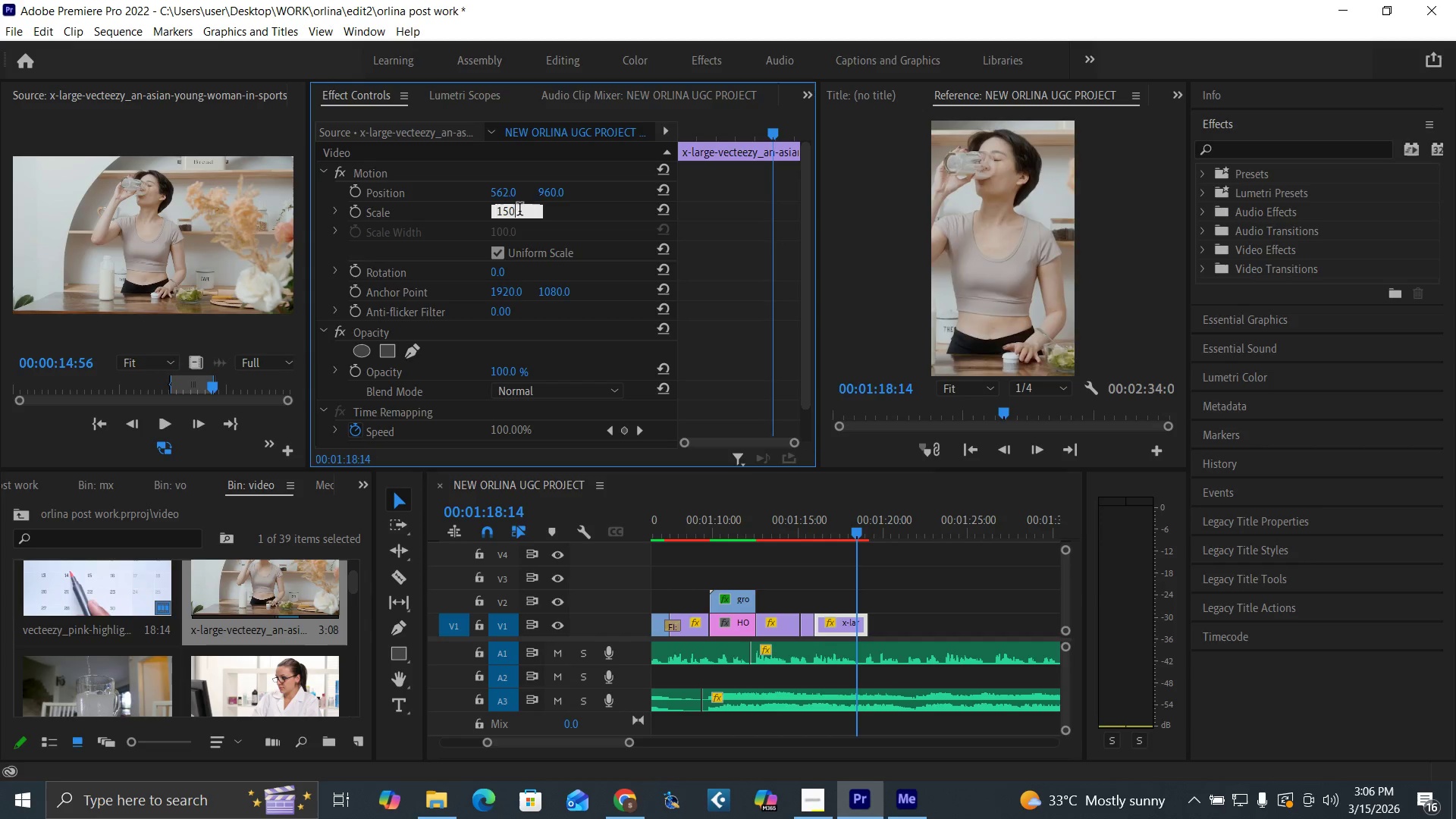 
key(Enter)
 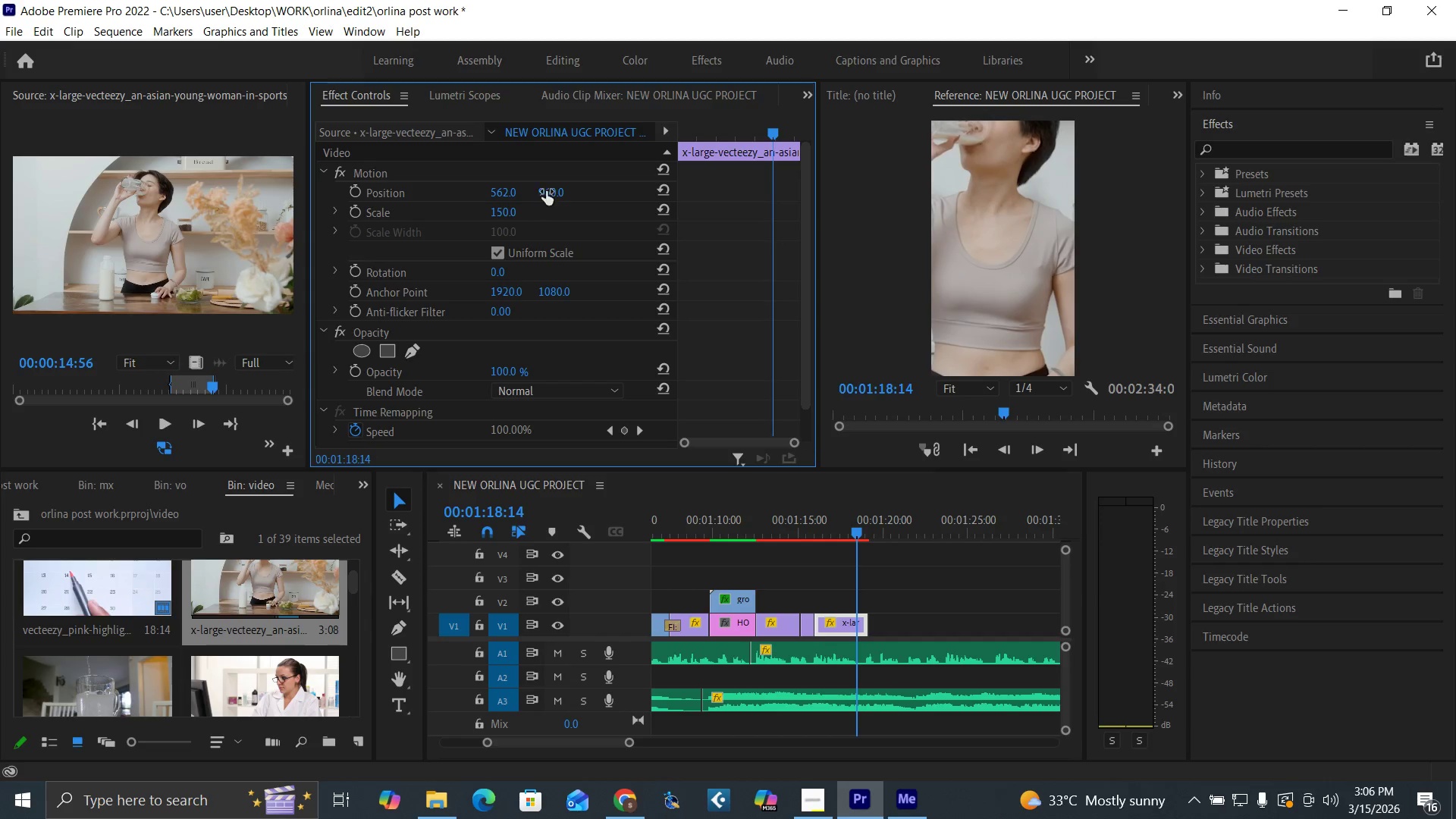 
left_click_drag(start_coordinate=[557, 189], to_coordinate=[952, 153])
 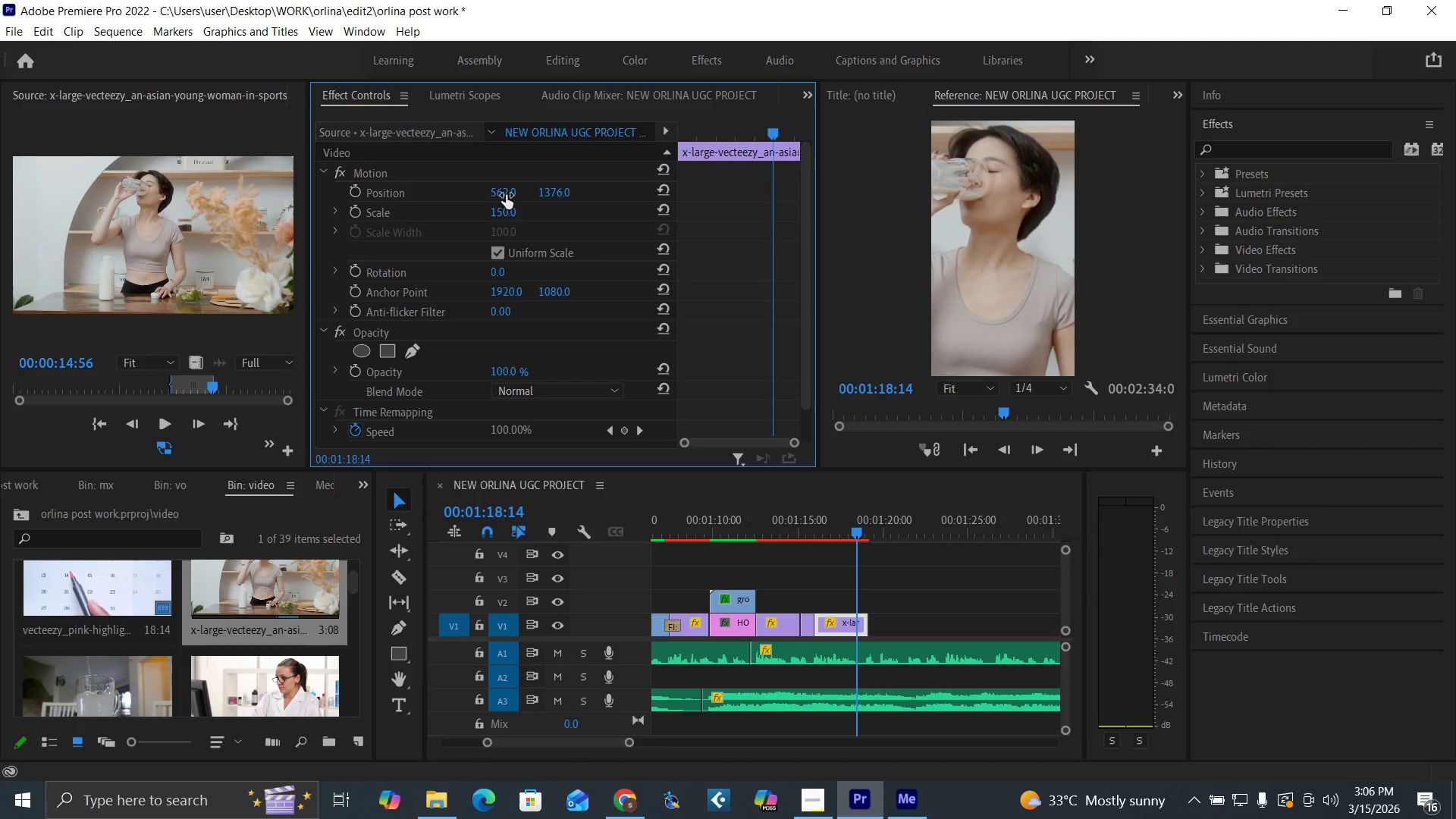 
left_click_drag(start_coordinate=[506, 195], to_coordinate=[653, 194])
 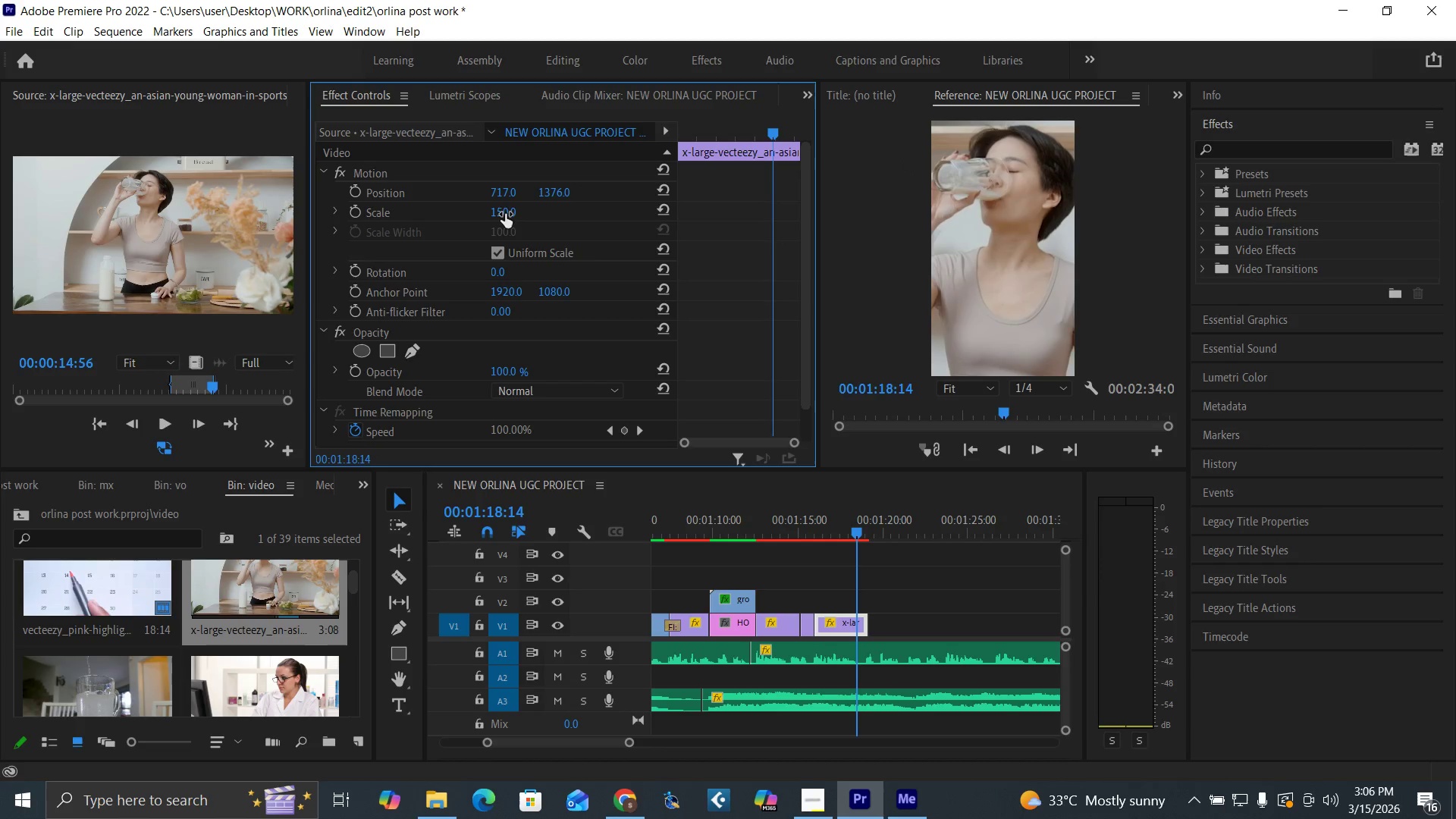 
left_click([504, 214])
 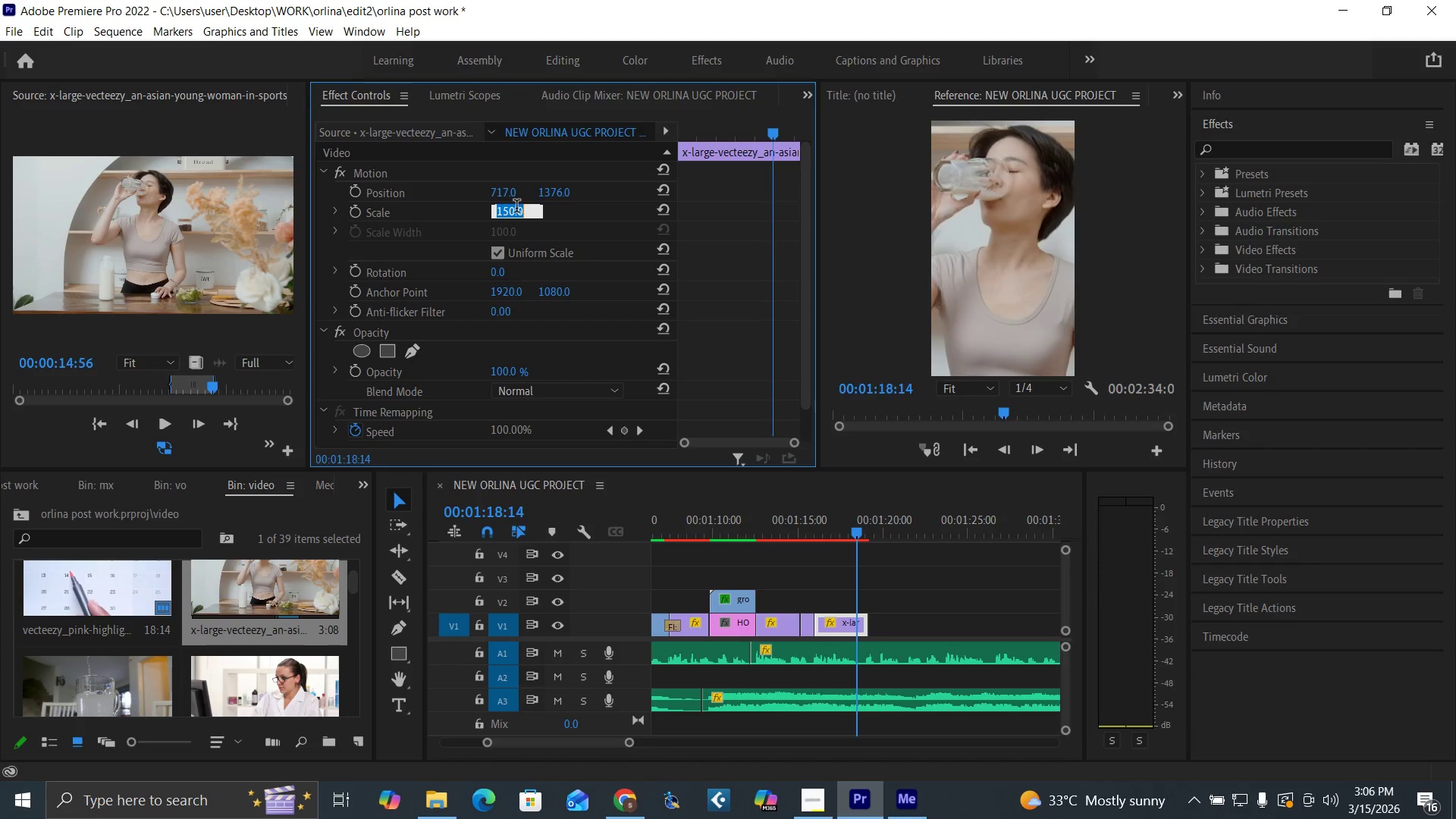 
type(140)
 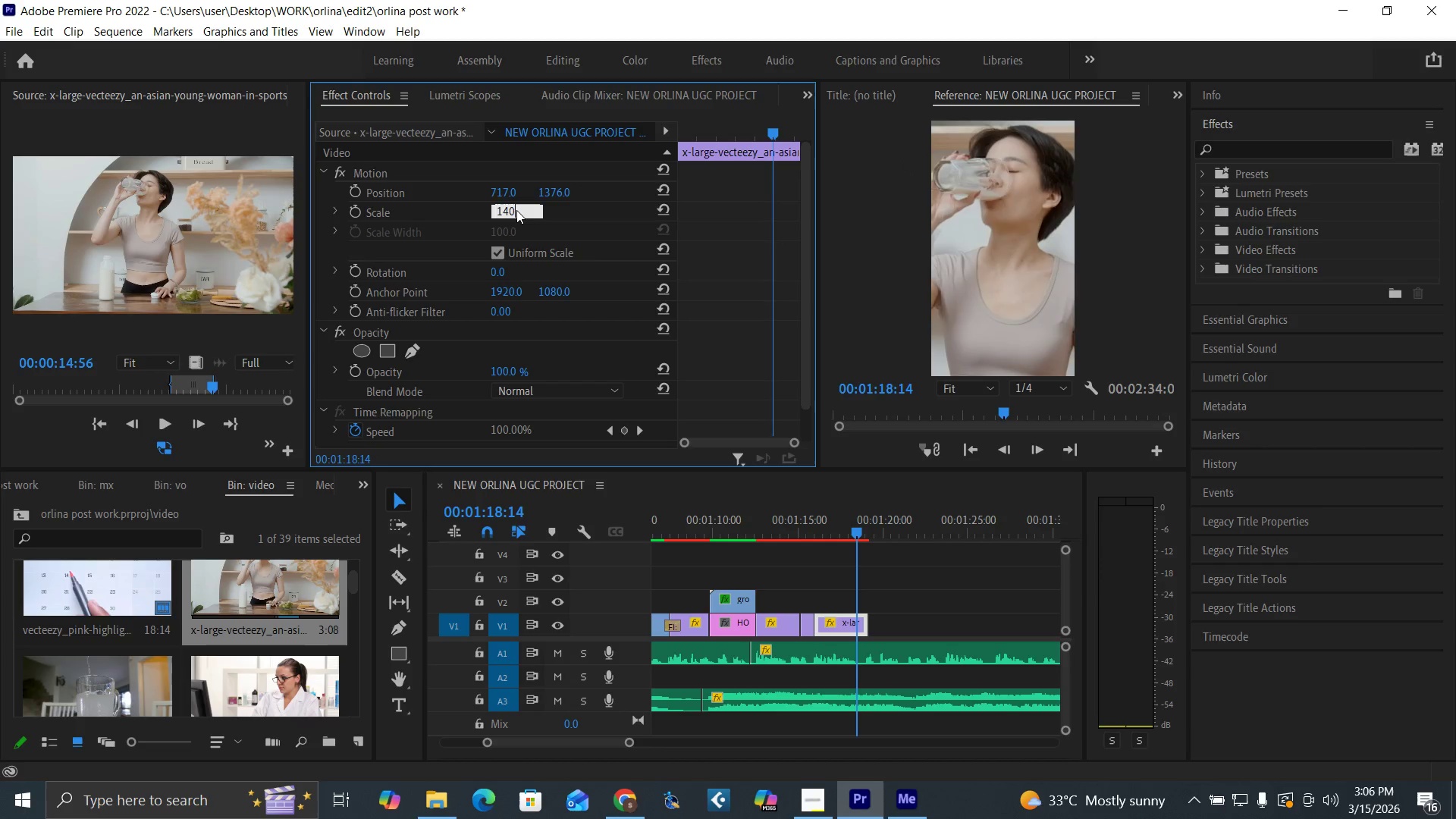 
key(Enter)
 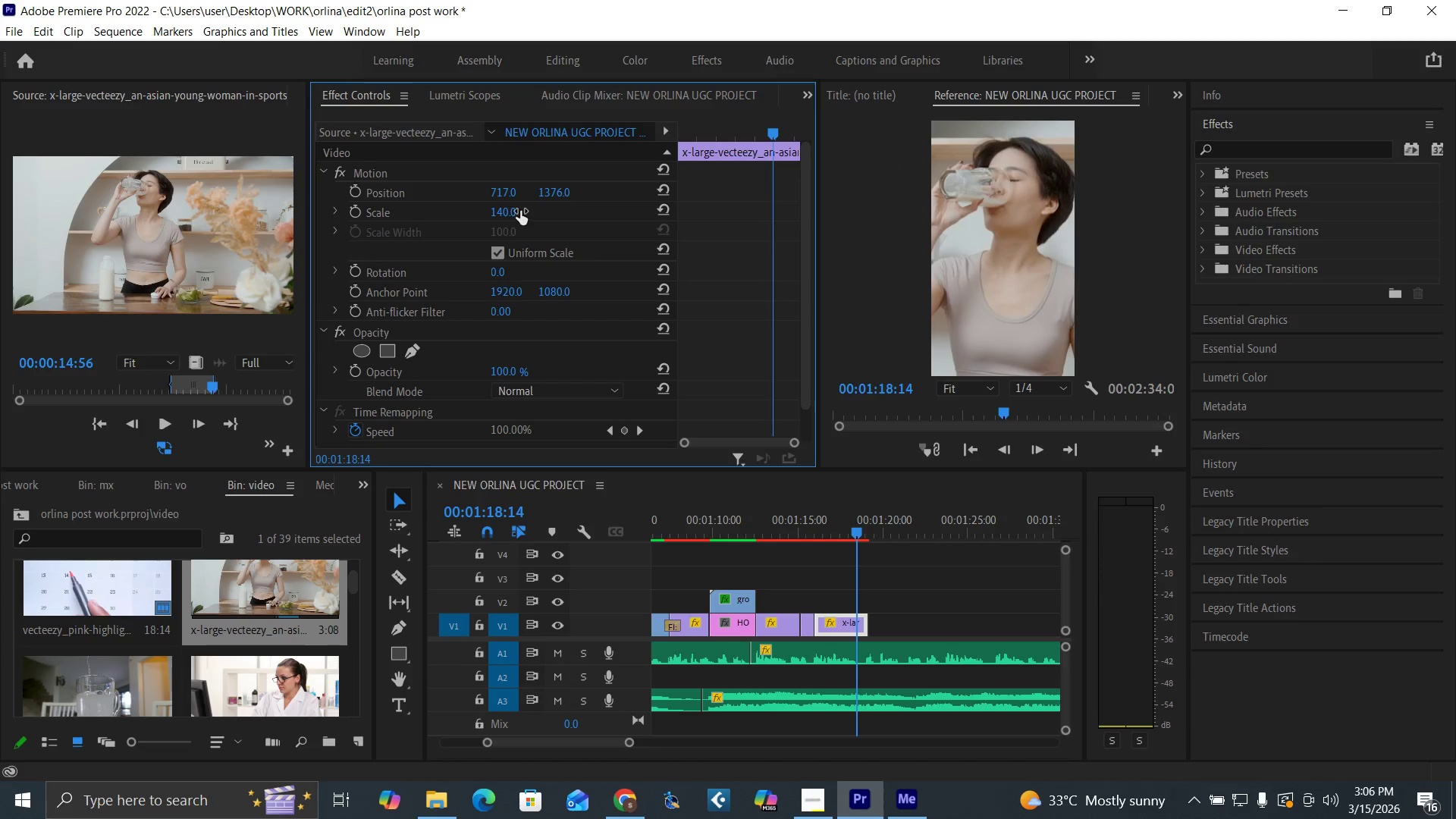 
left_click_drag(start_coordinate=[500, 192], to_coordinate=[486, 193])
 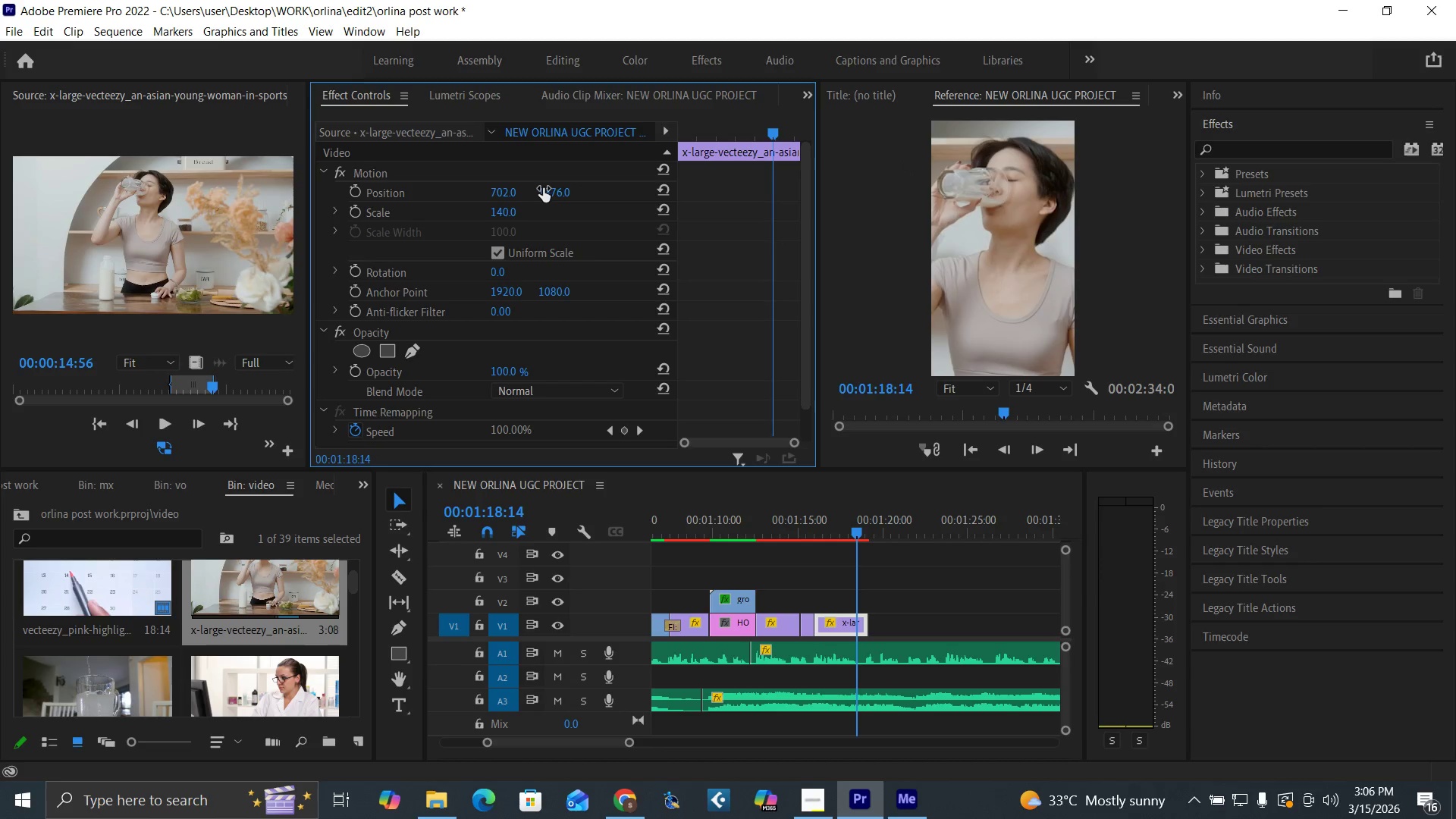 
left_click_drag(start_coordinate=[548, 190], to_coordinate=[514, 186])
 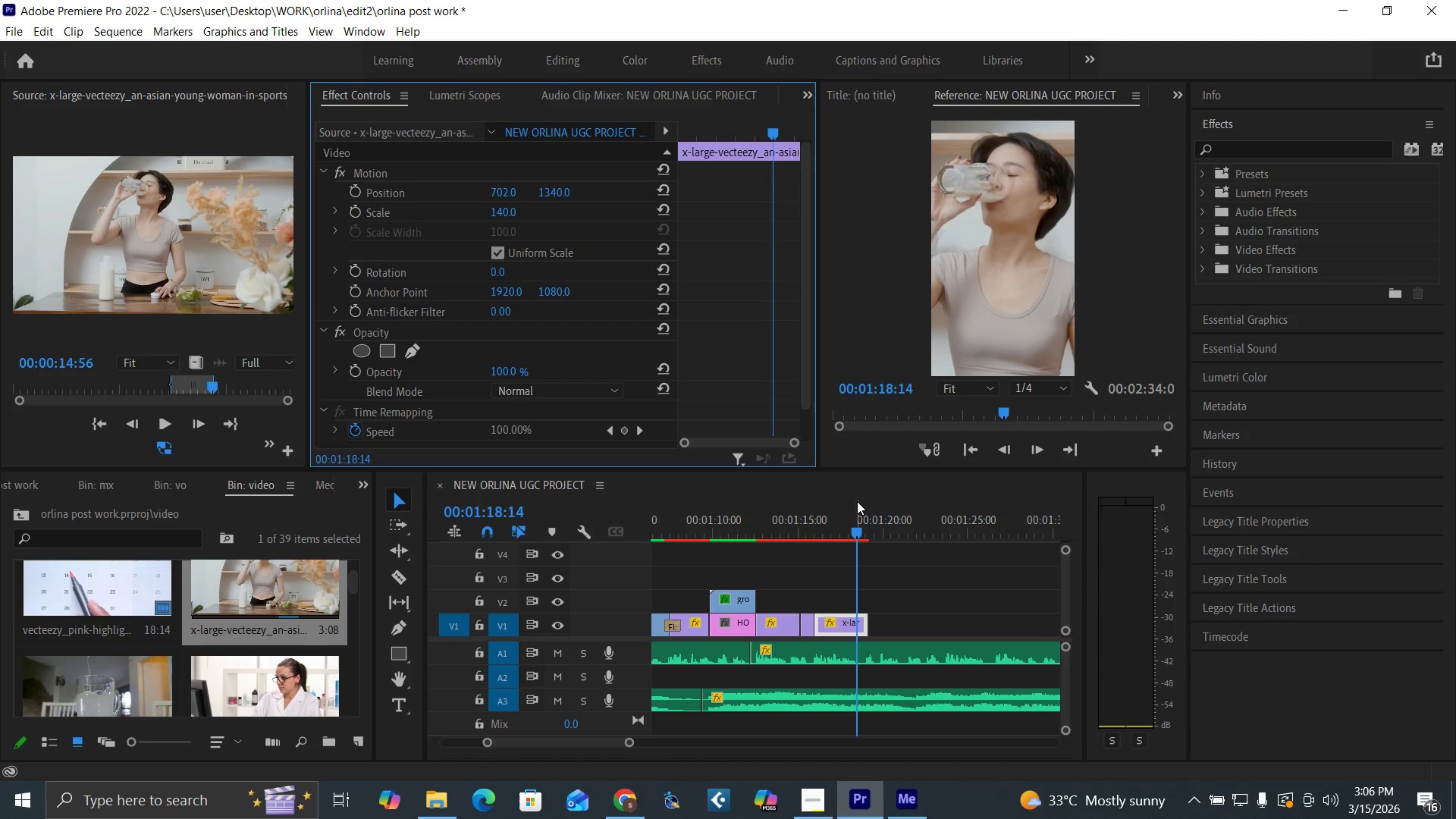 
left_click([810, 530])
 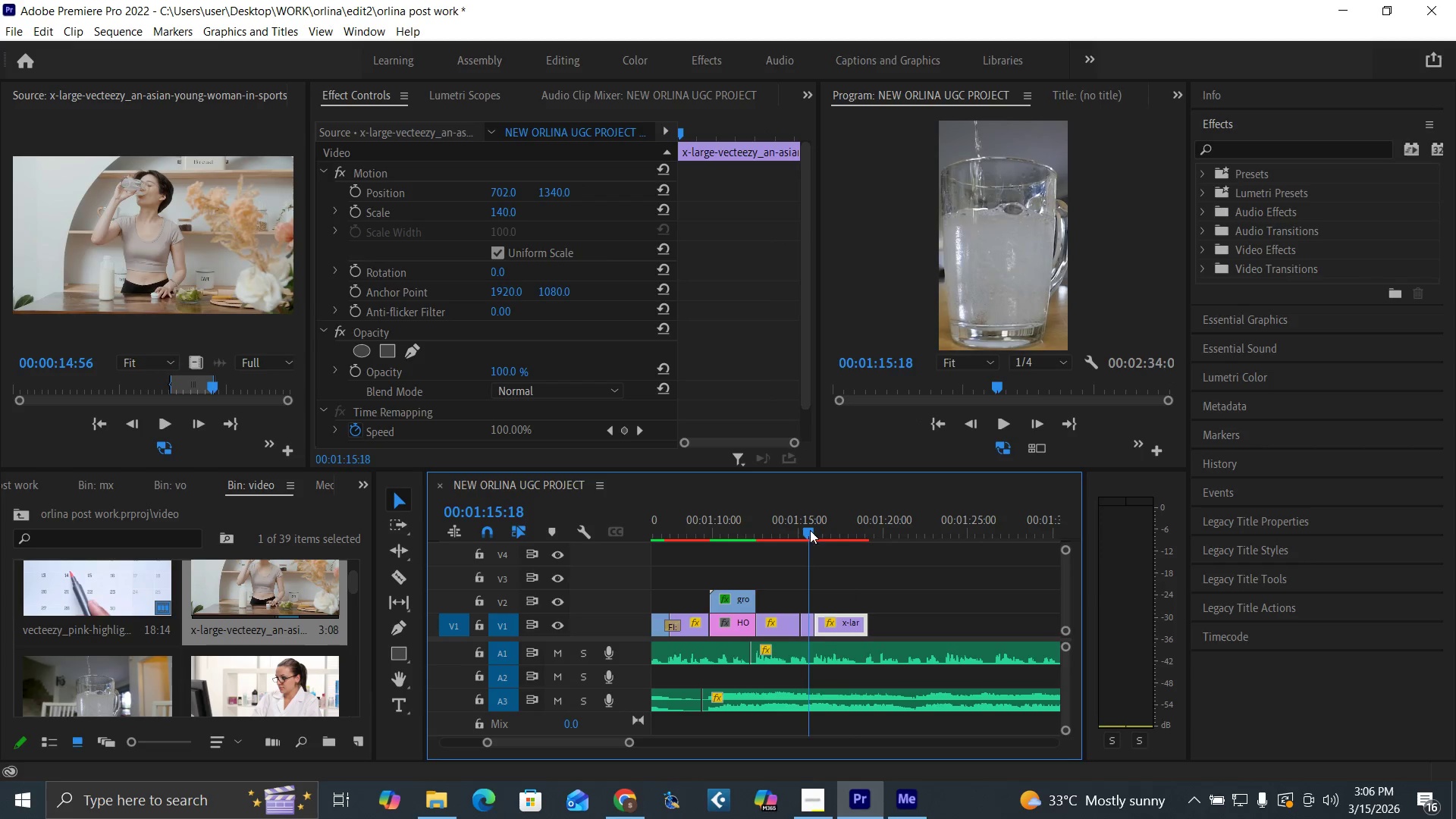 
key(Space)
 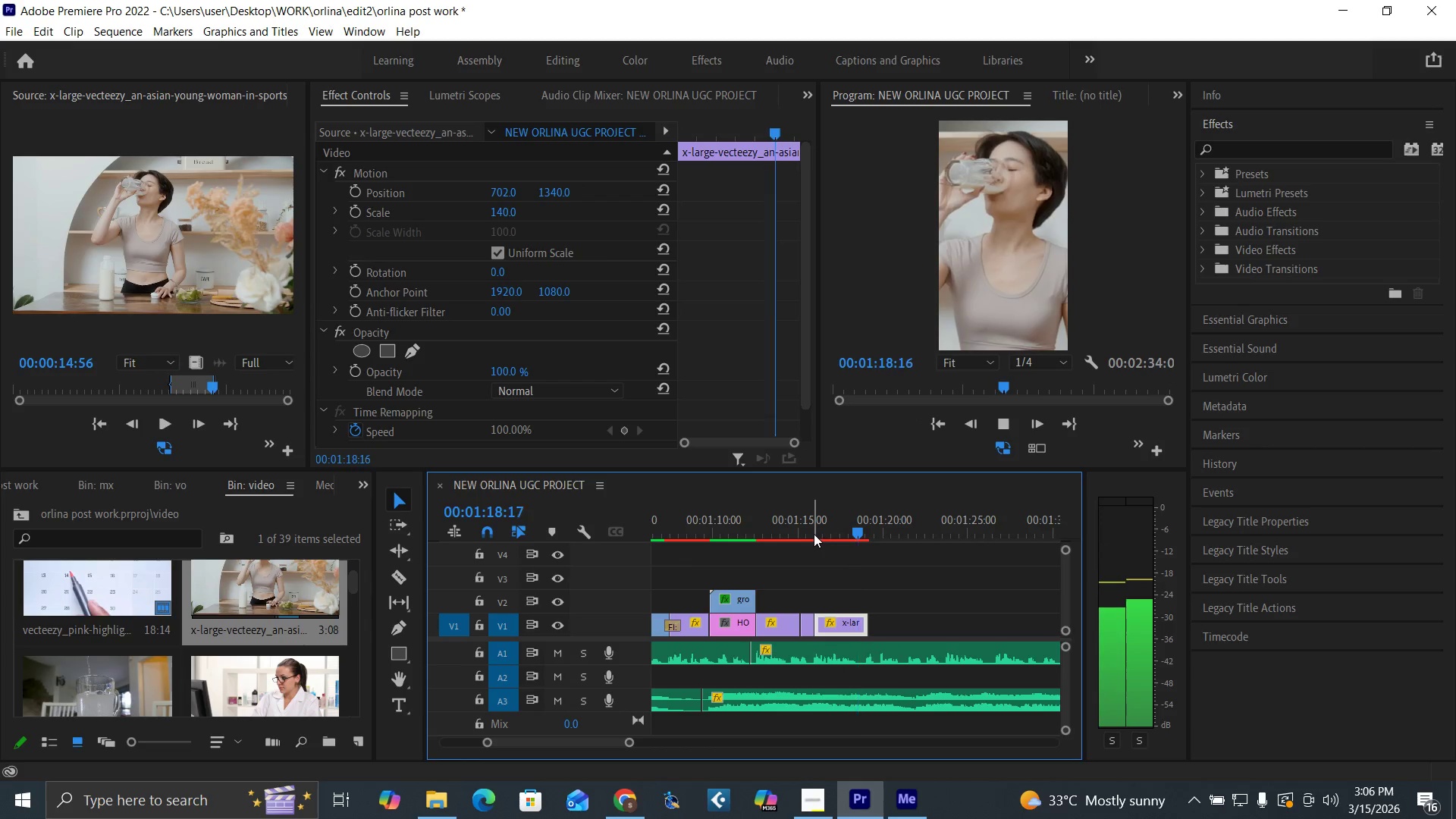 
key(Space)
 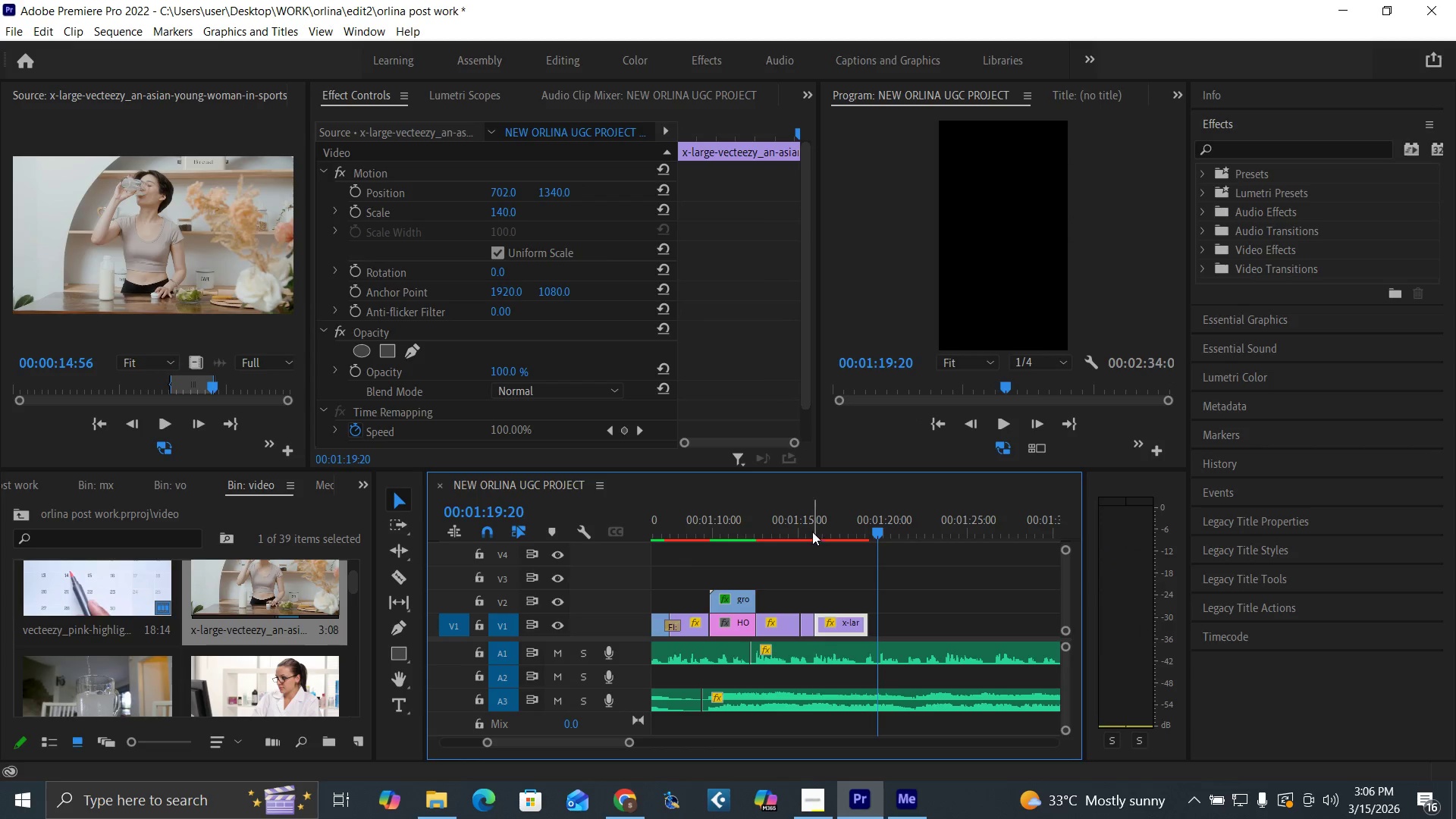 
left_click([811, 531])
 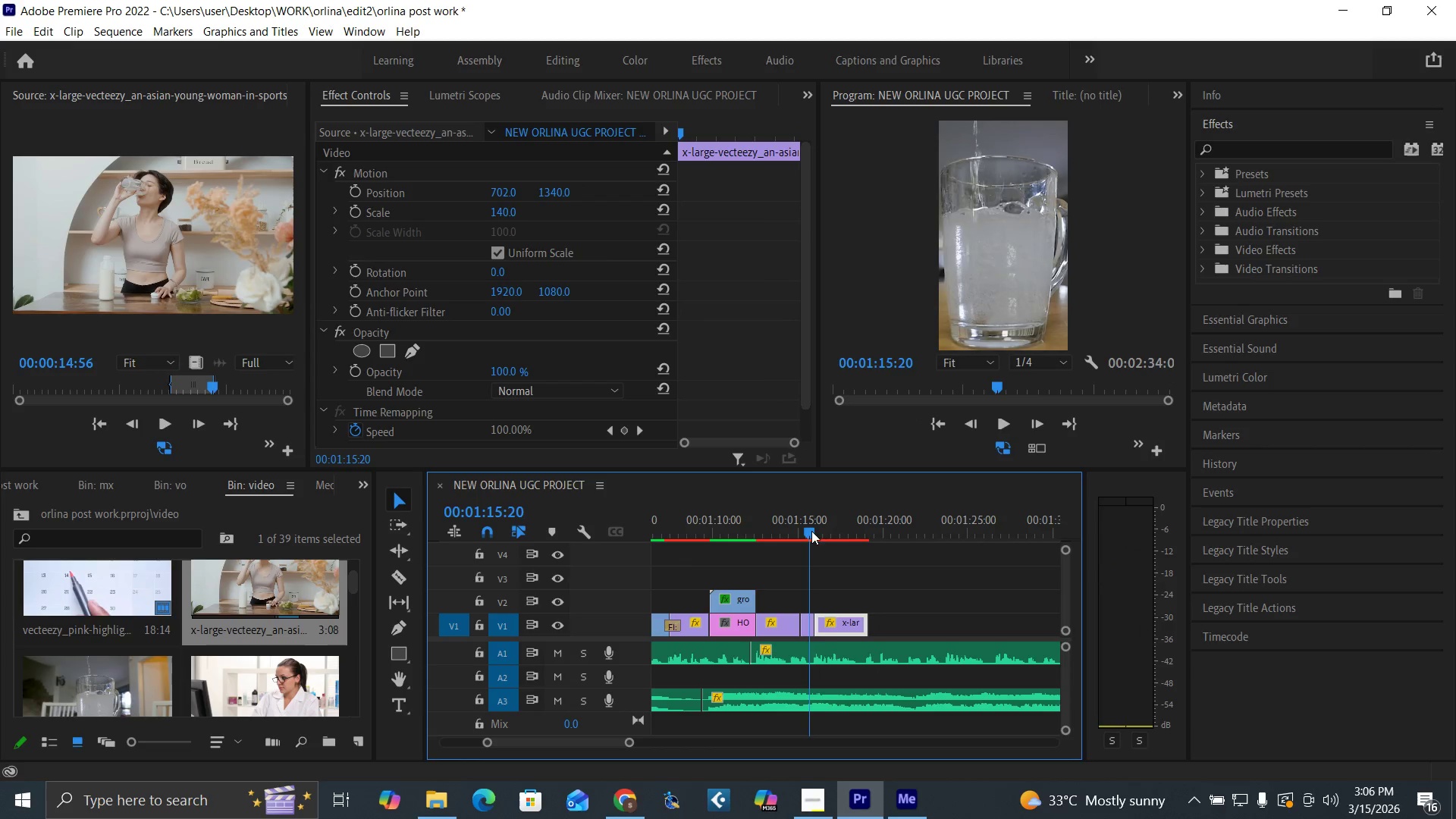 
key(Space)
 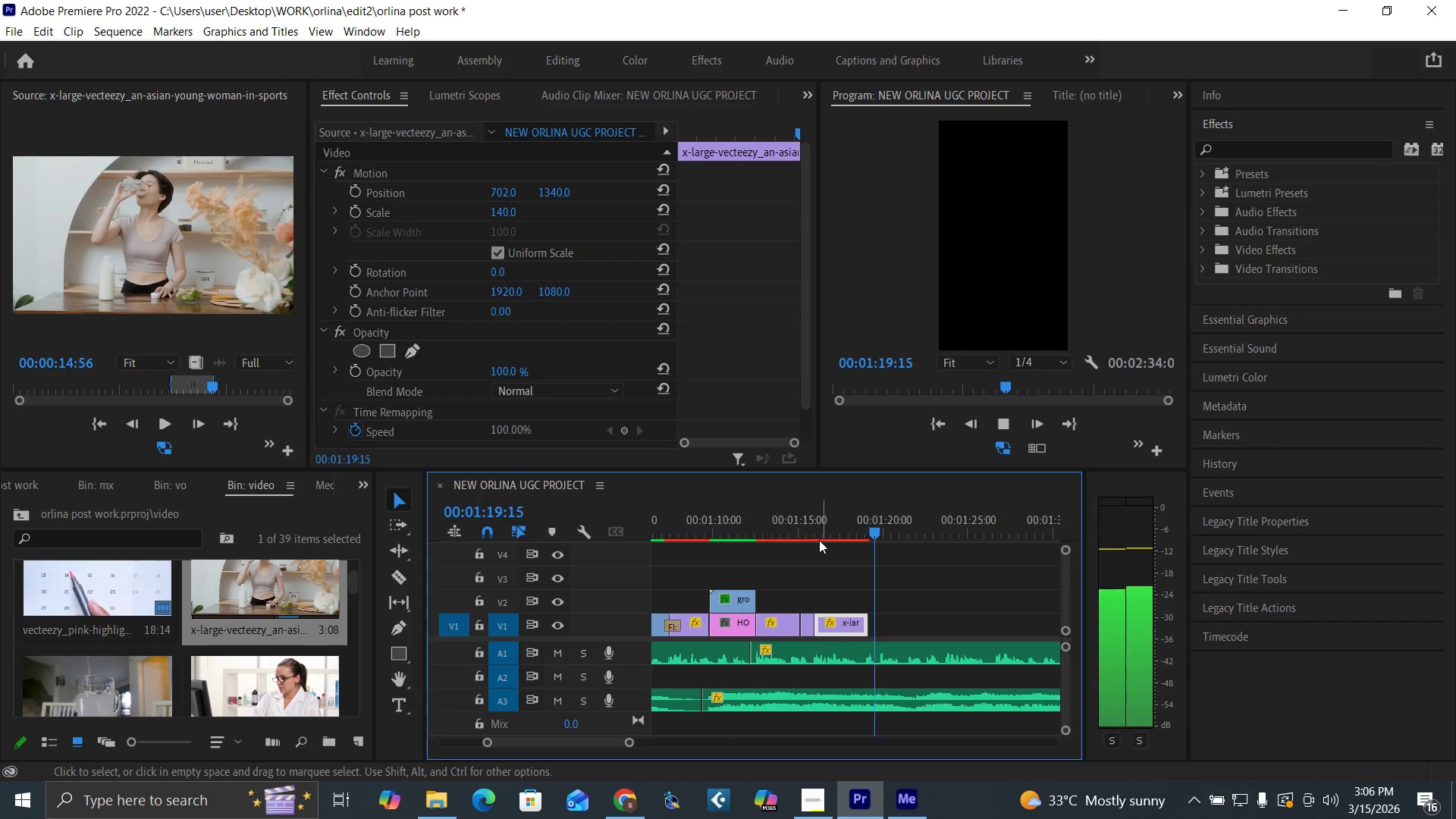 
wait(5.23)
 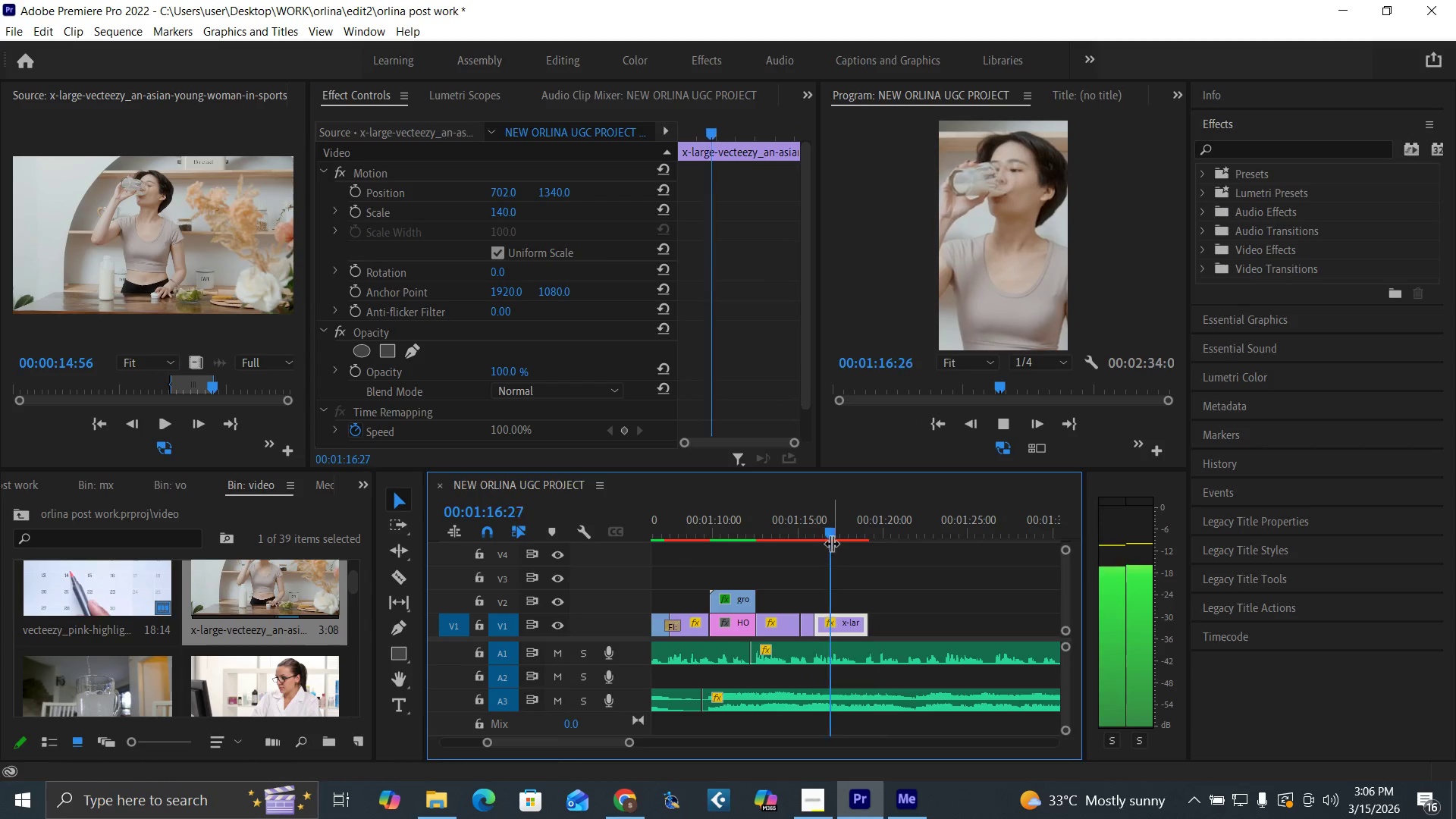 
key(Space)
 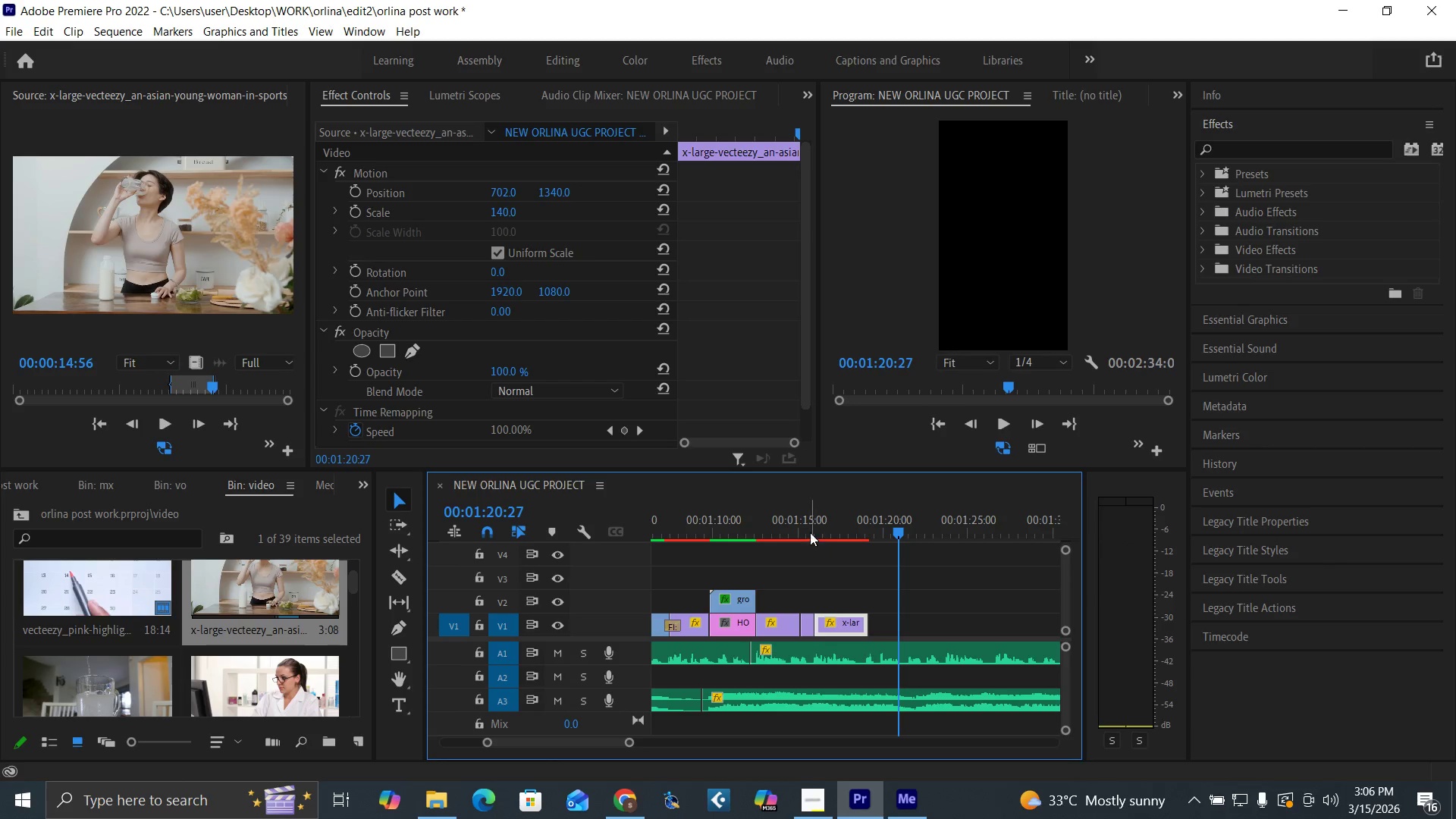 
left_click([808, 529])
 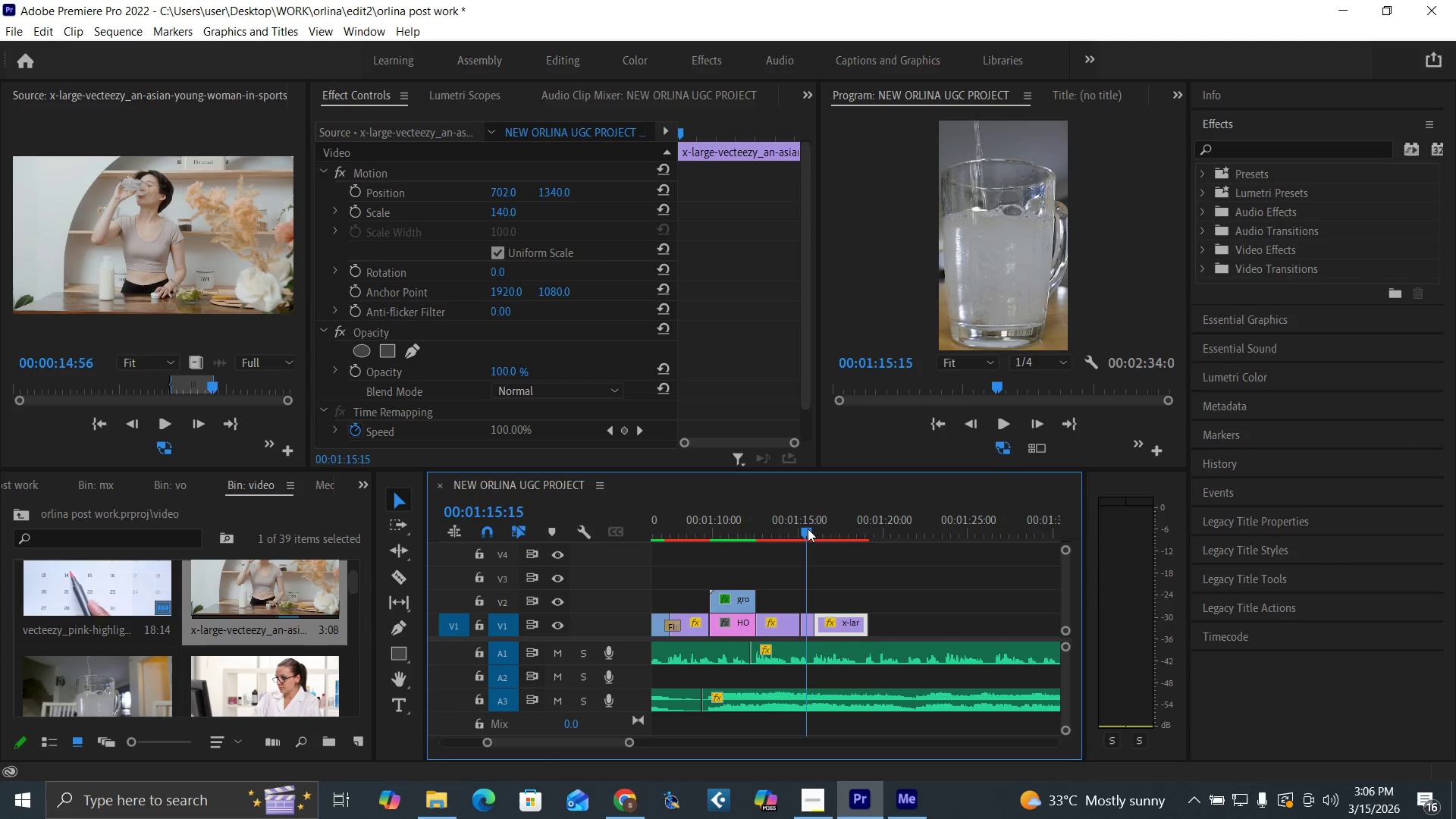 
key(Space)
 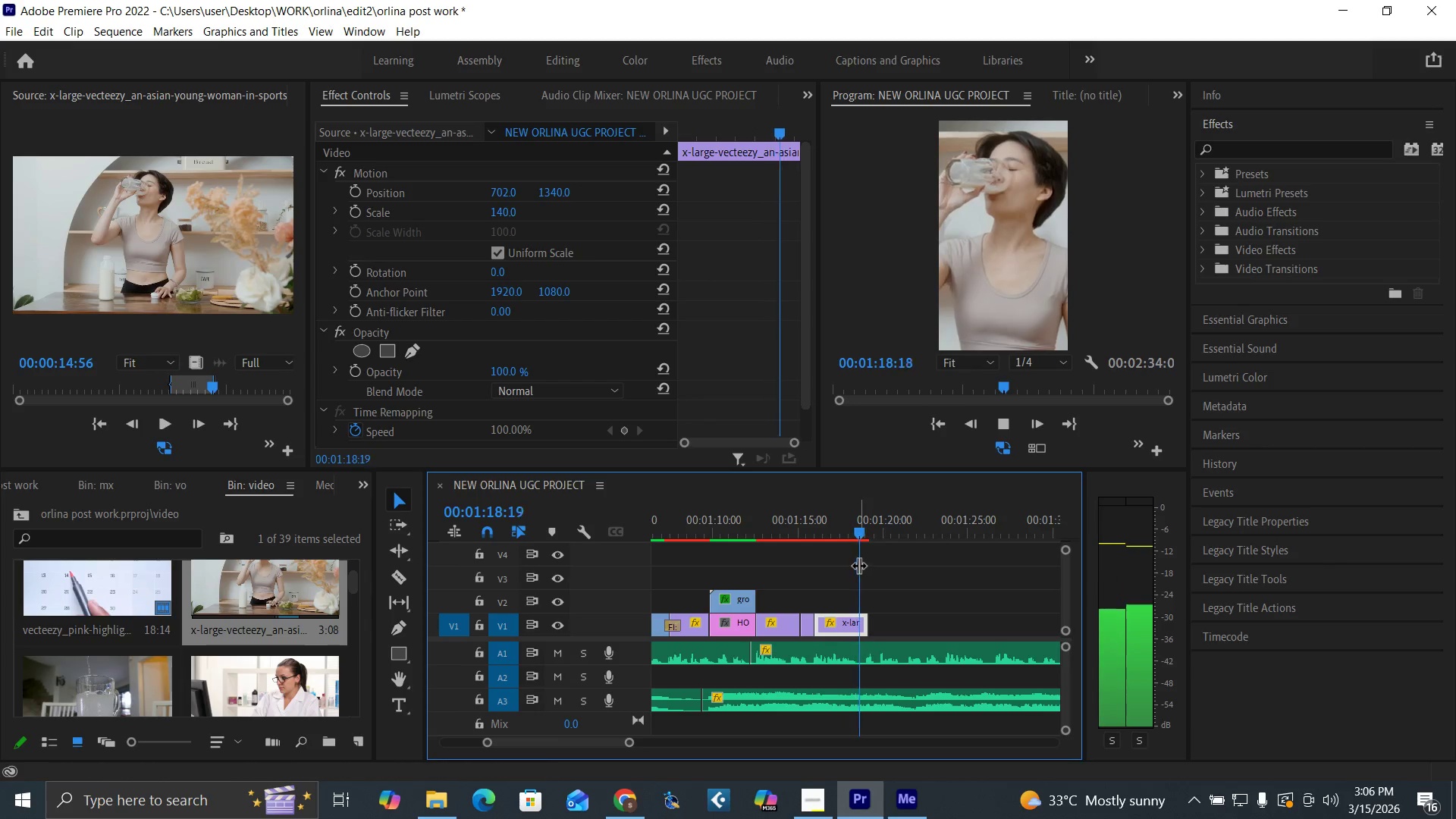 
key(Space)
 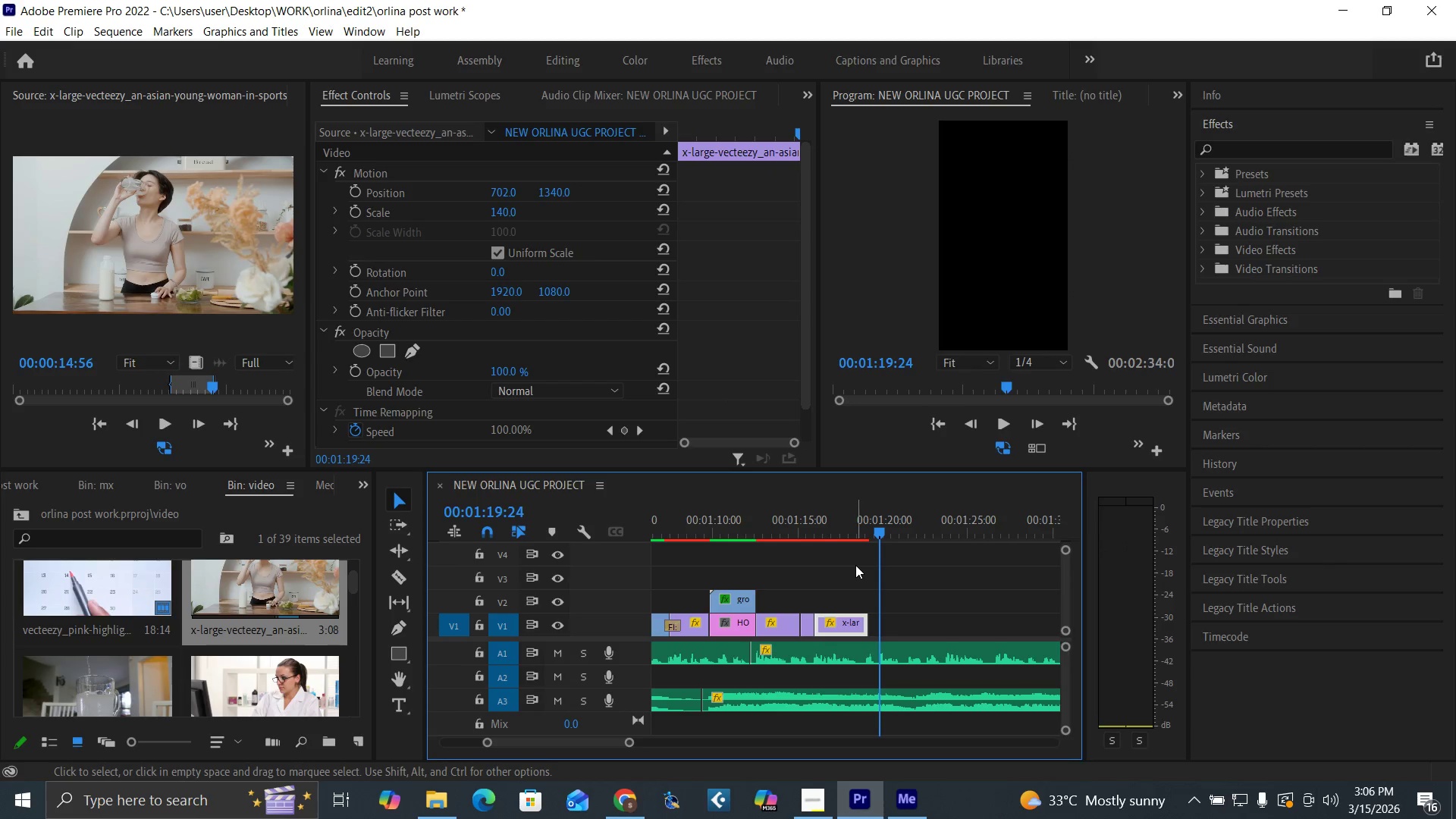 
key(Control+S)
 